 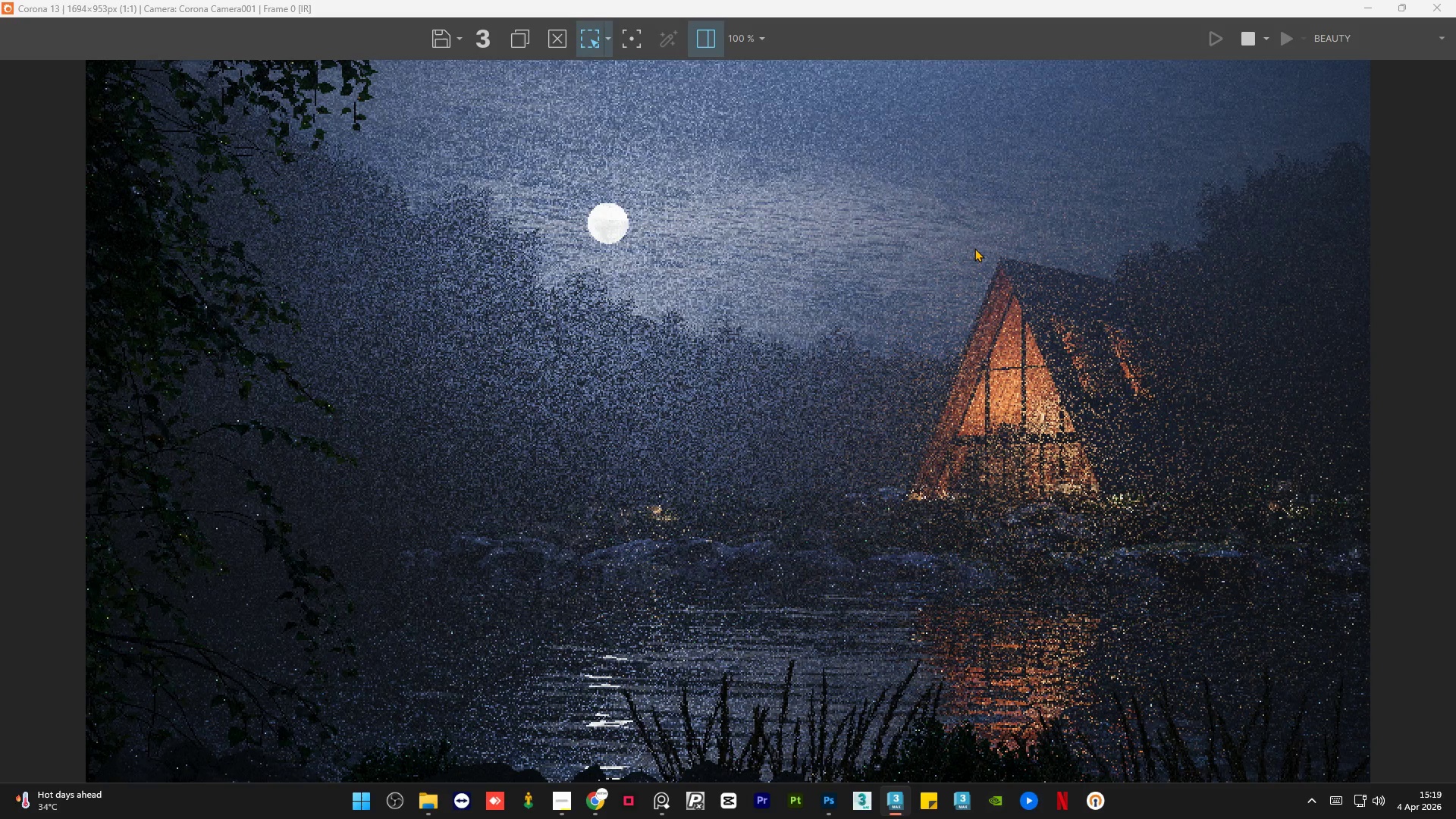 
scroll: coordinate [783, 388], scroll_direction: down, amount: 1.0
 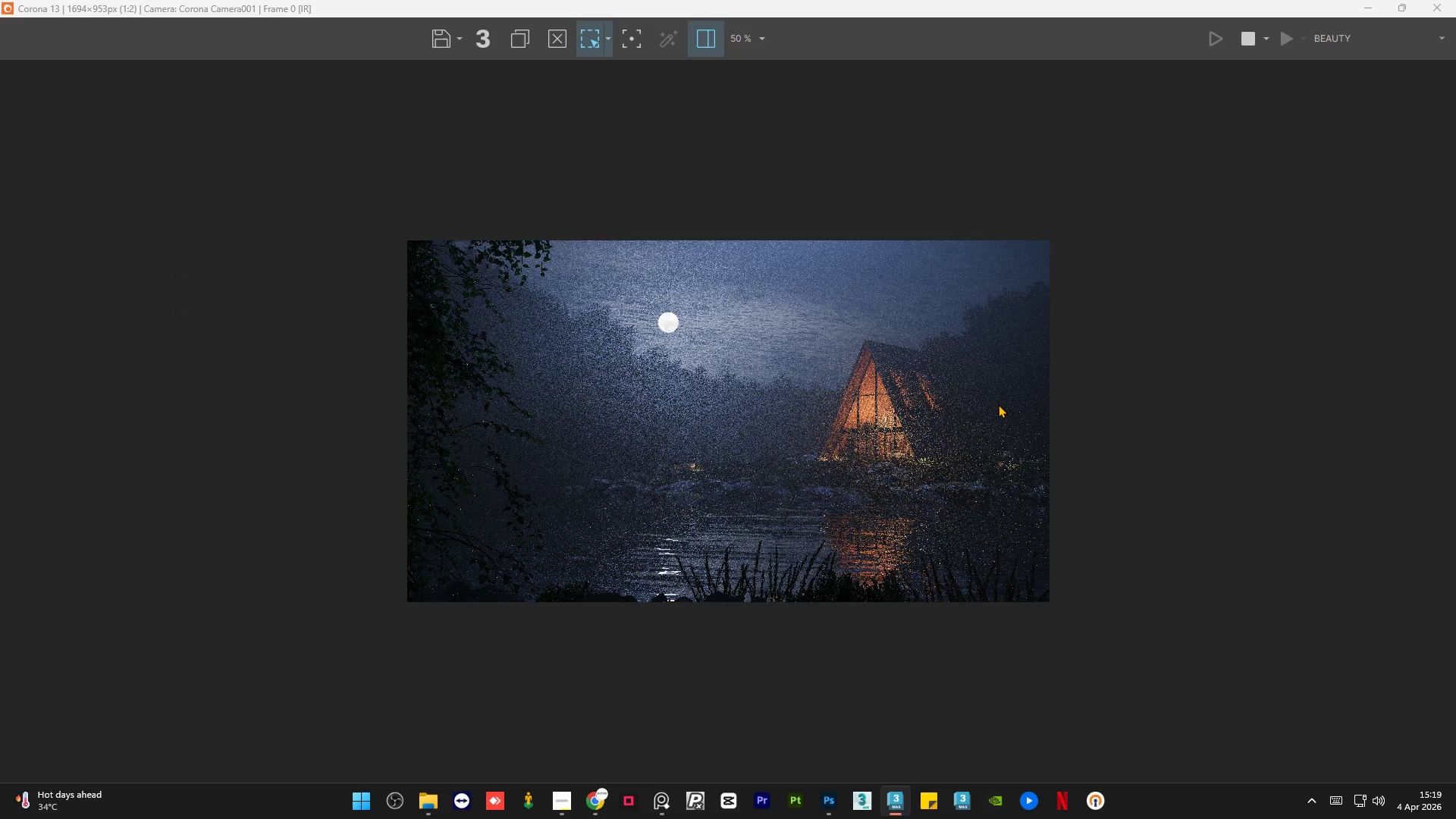 
scroll: coordinate [494, 400], scroll_direction: up, amount: 2.0
 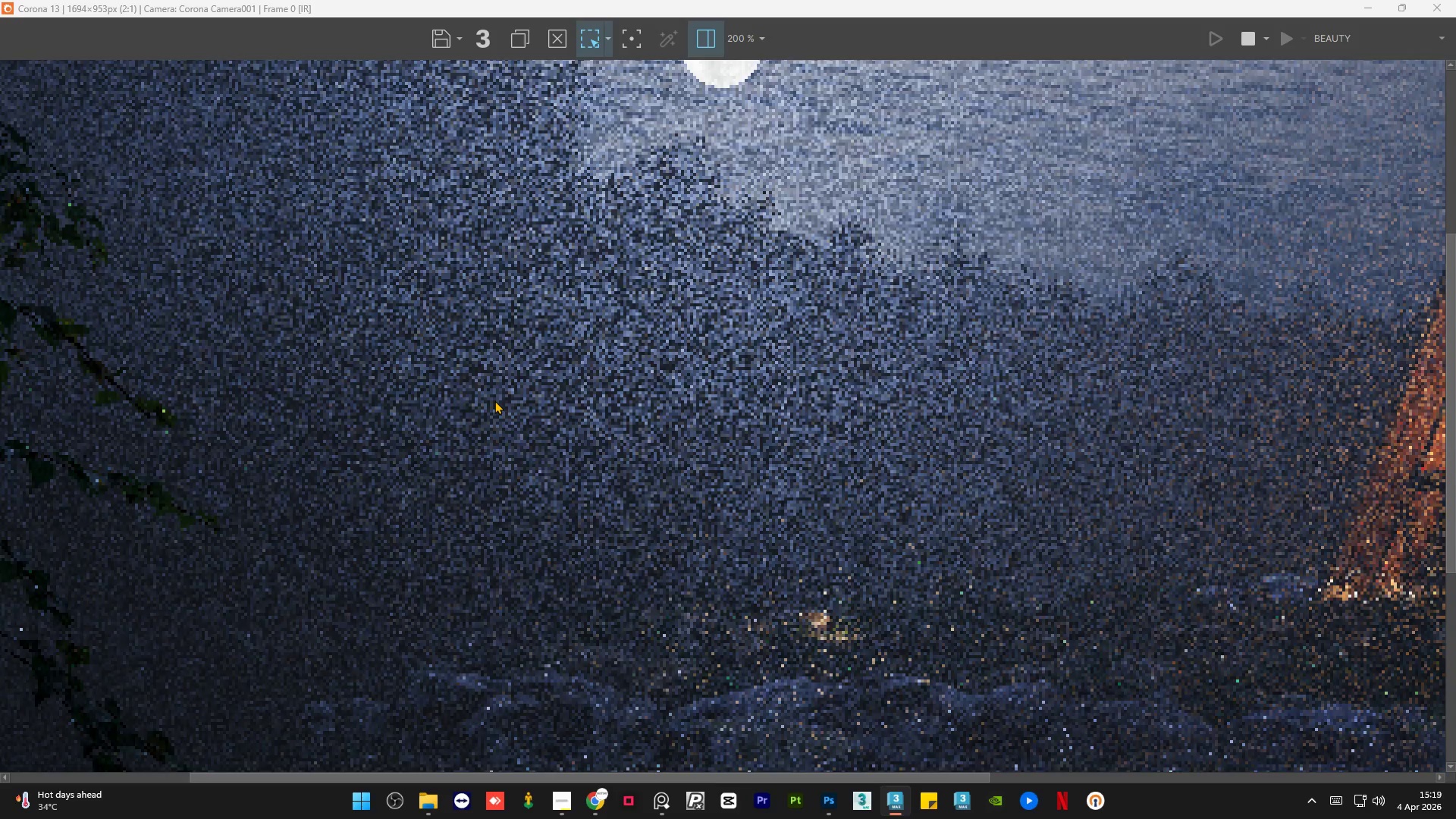 
scroll: coordinate [494, 400], scroll_direction: down, amount: 1.0
 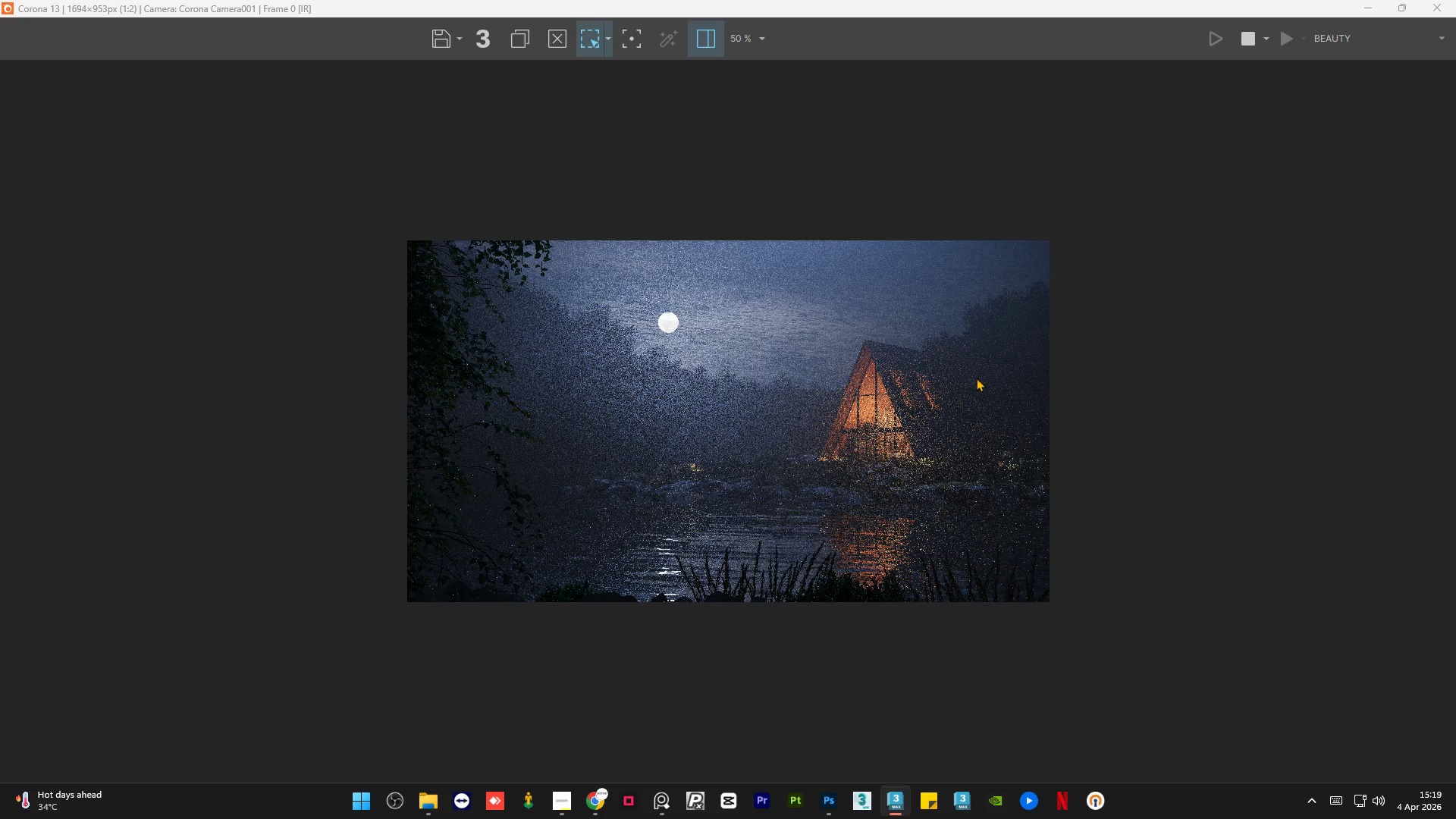 
scroll: coordinate [1308, 344], scroll_direction: up, amount: 3.0
 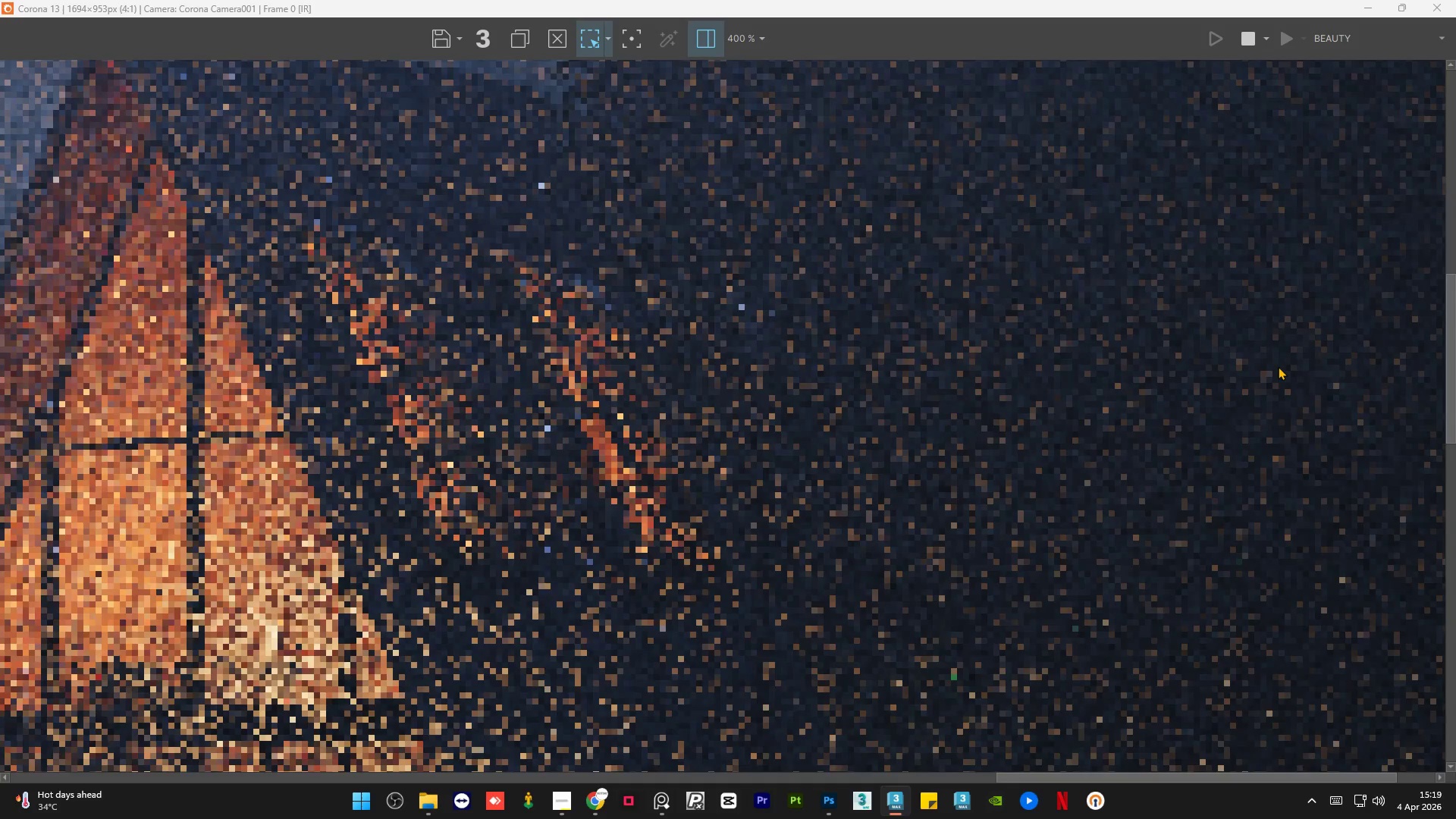 
scroll: coordinate [1260, 376], scroll_direction: down, amount: 2.0
 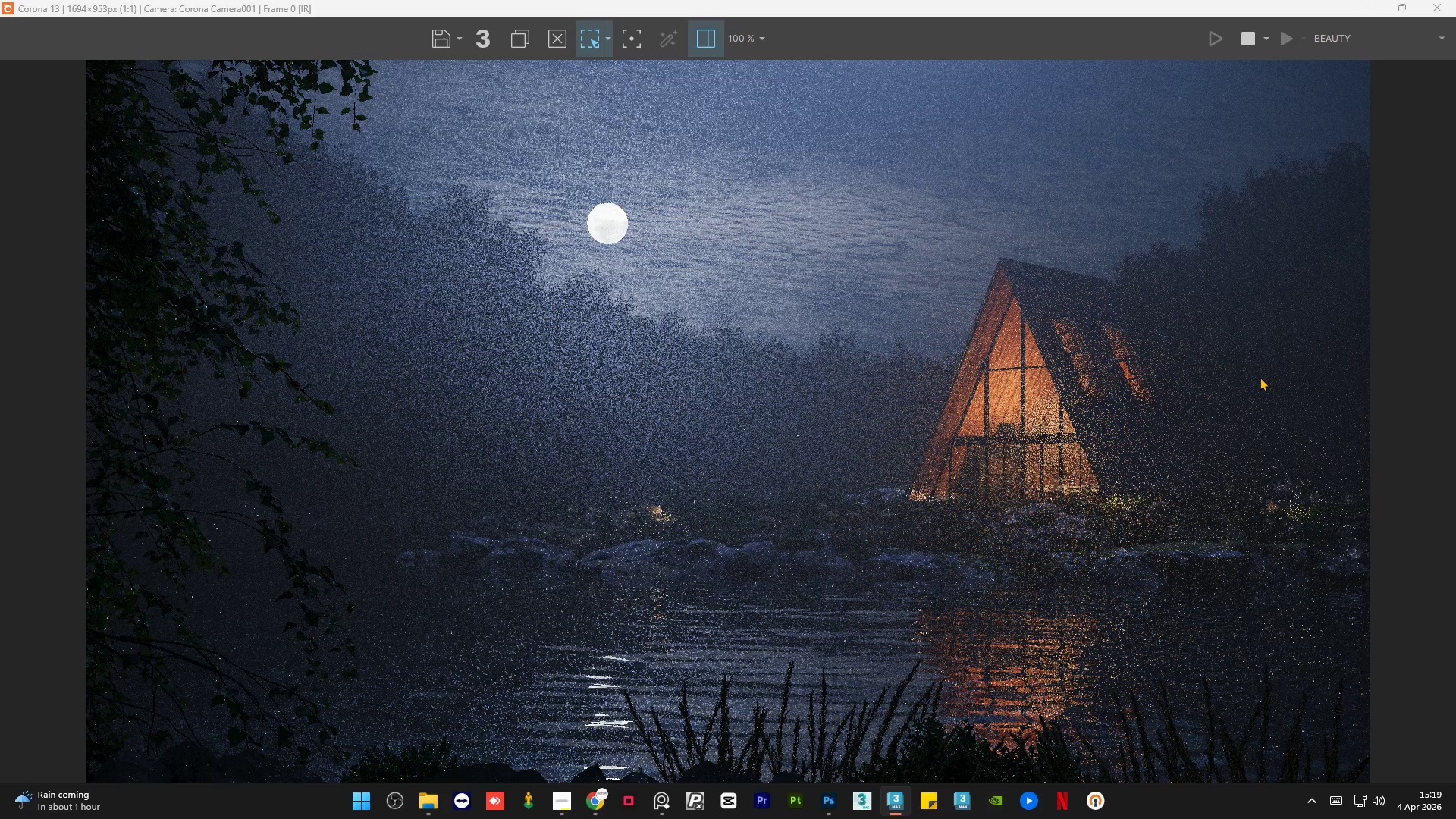 
wait(9.71)
 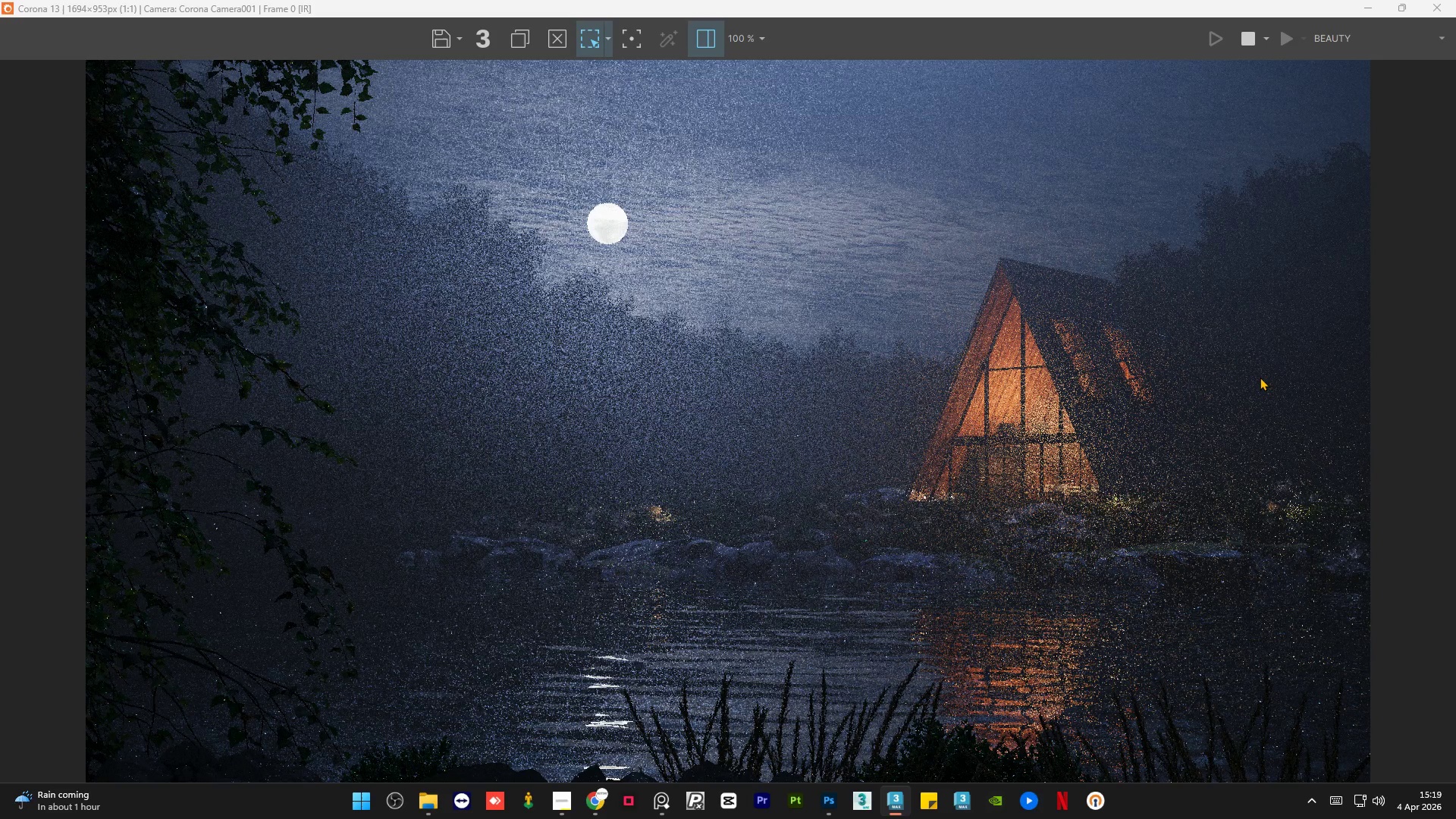 
scroll: coordinate [892, 371], scroll_direction: down, amount: 1.0
 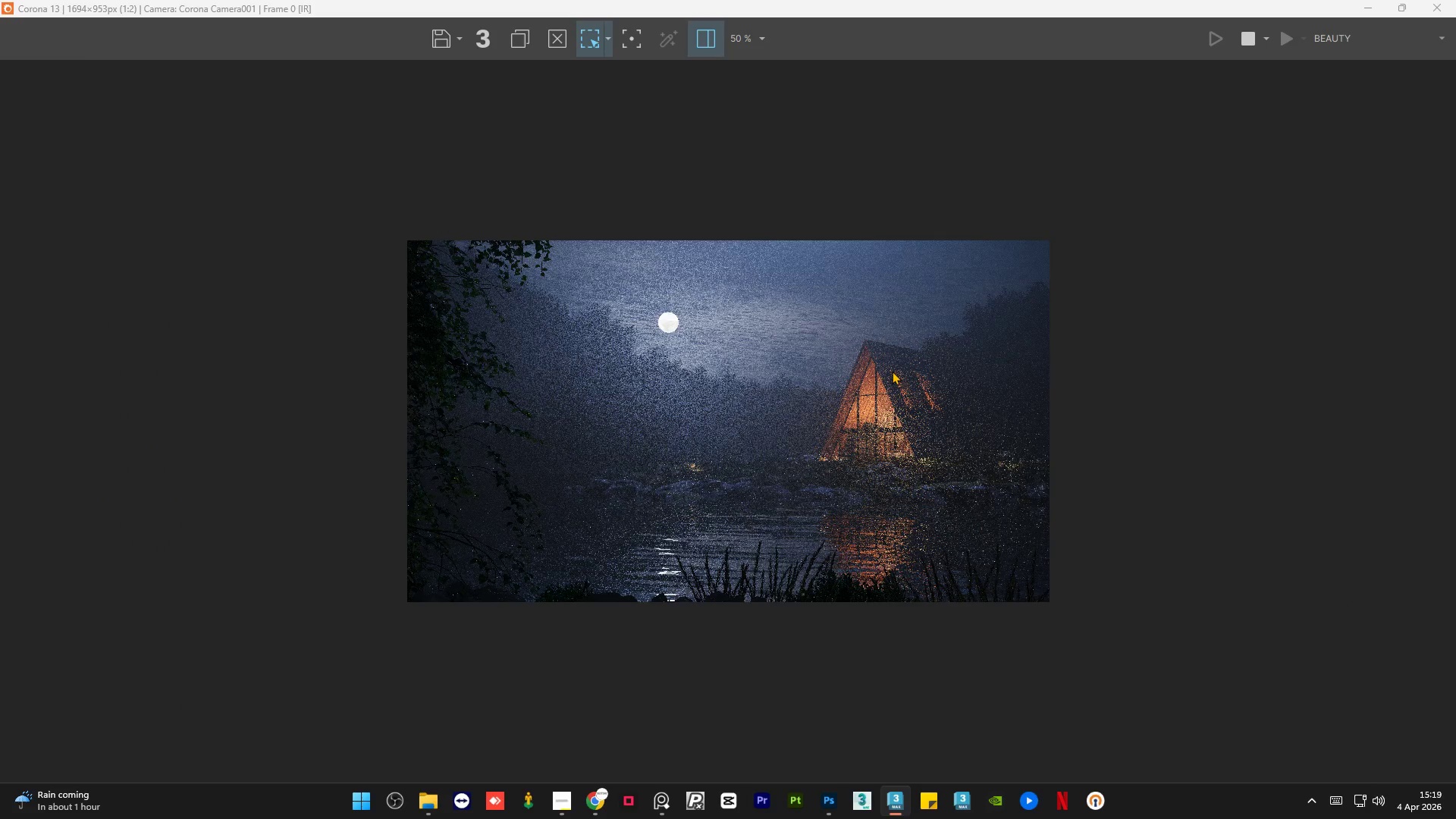 
scroll: coordinate [642, 418], scroll_direction: up, amount: 2.0
 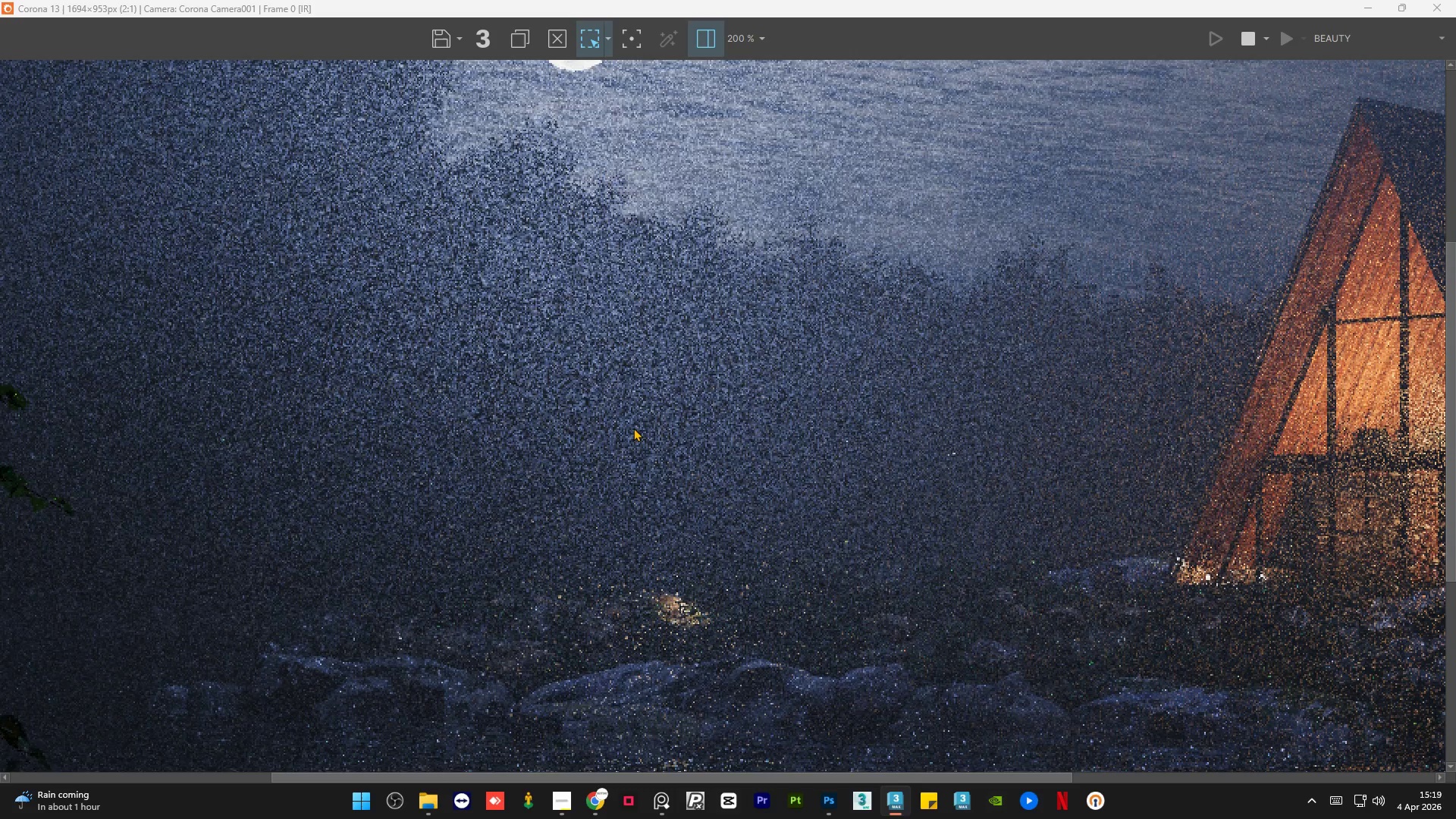 
scroll: coordinate [633, 428], scroll_direction: down, amount: 1.0
 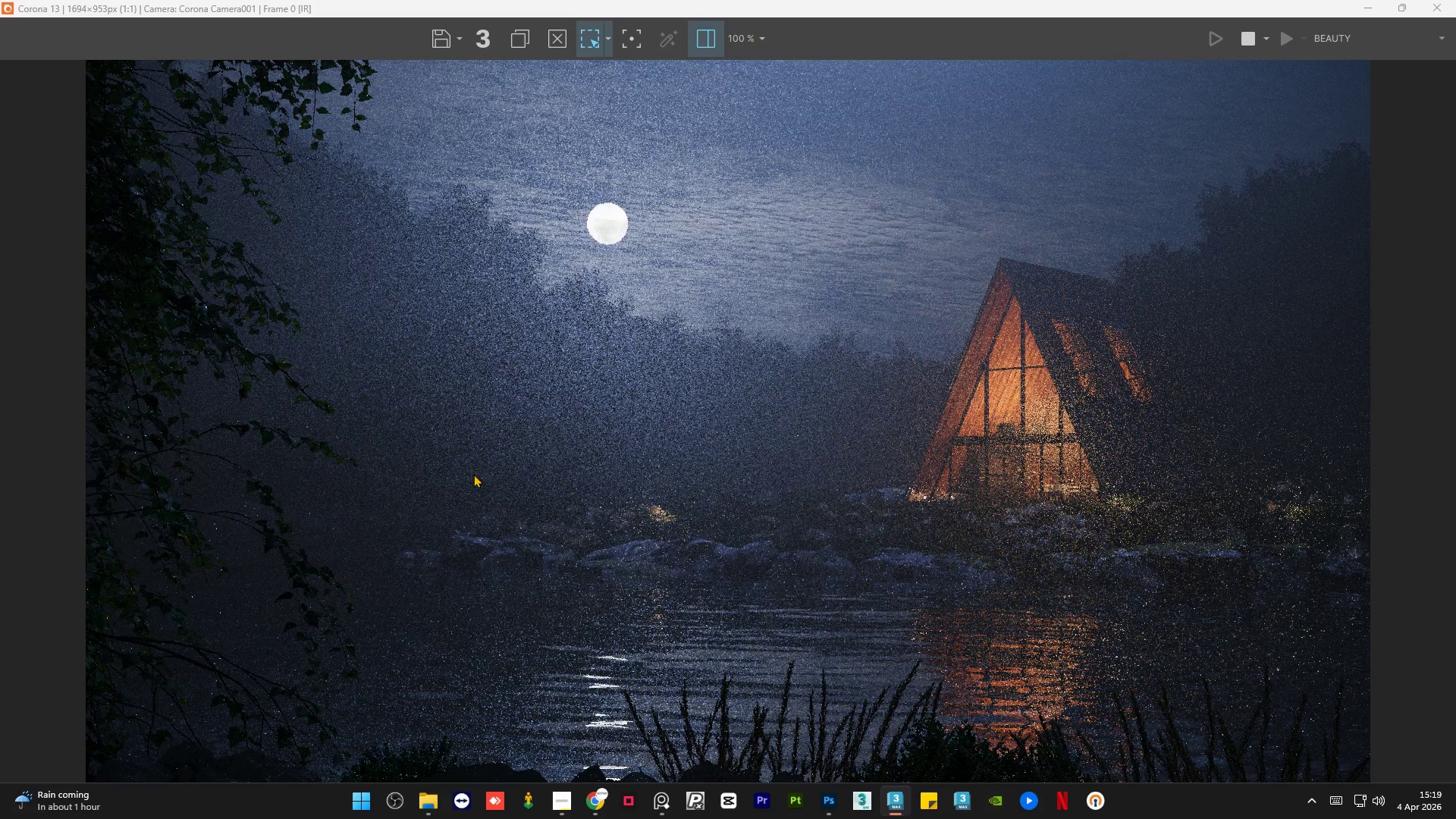 
scroll: coordinate [447, 491], scroll_direction: up, amount: 1.0
 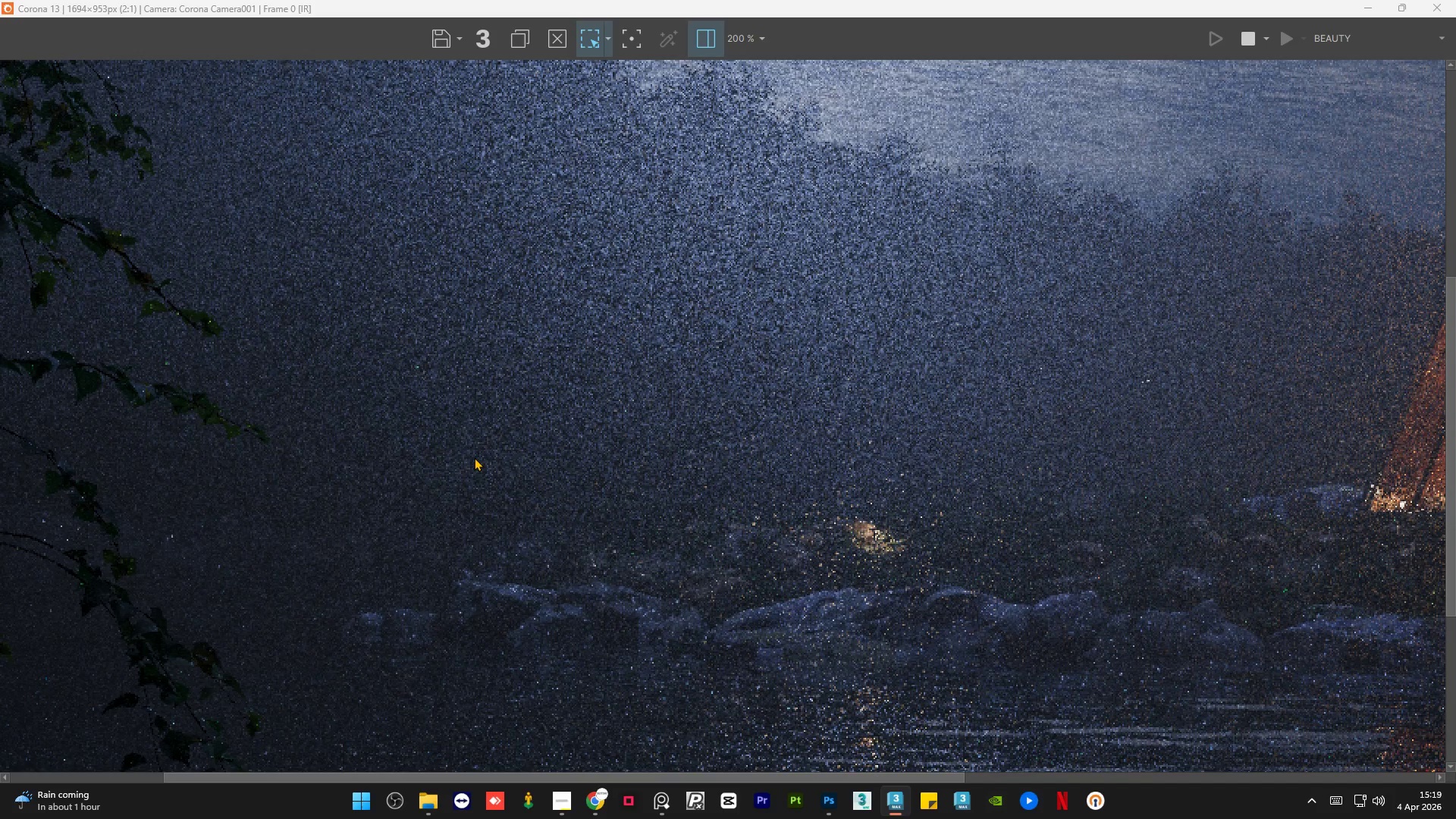 
scroll: coordinate [474, 457], scroll_direction: down, amount: 2.0
 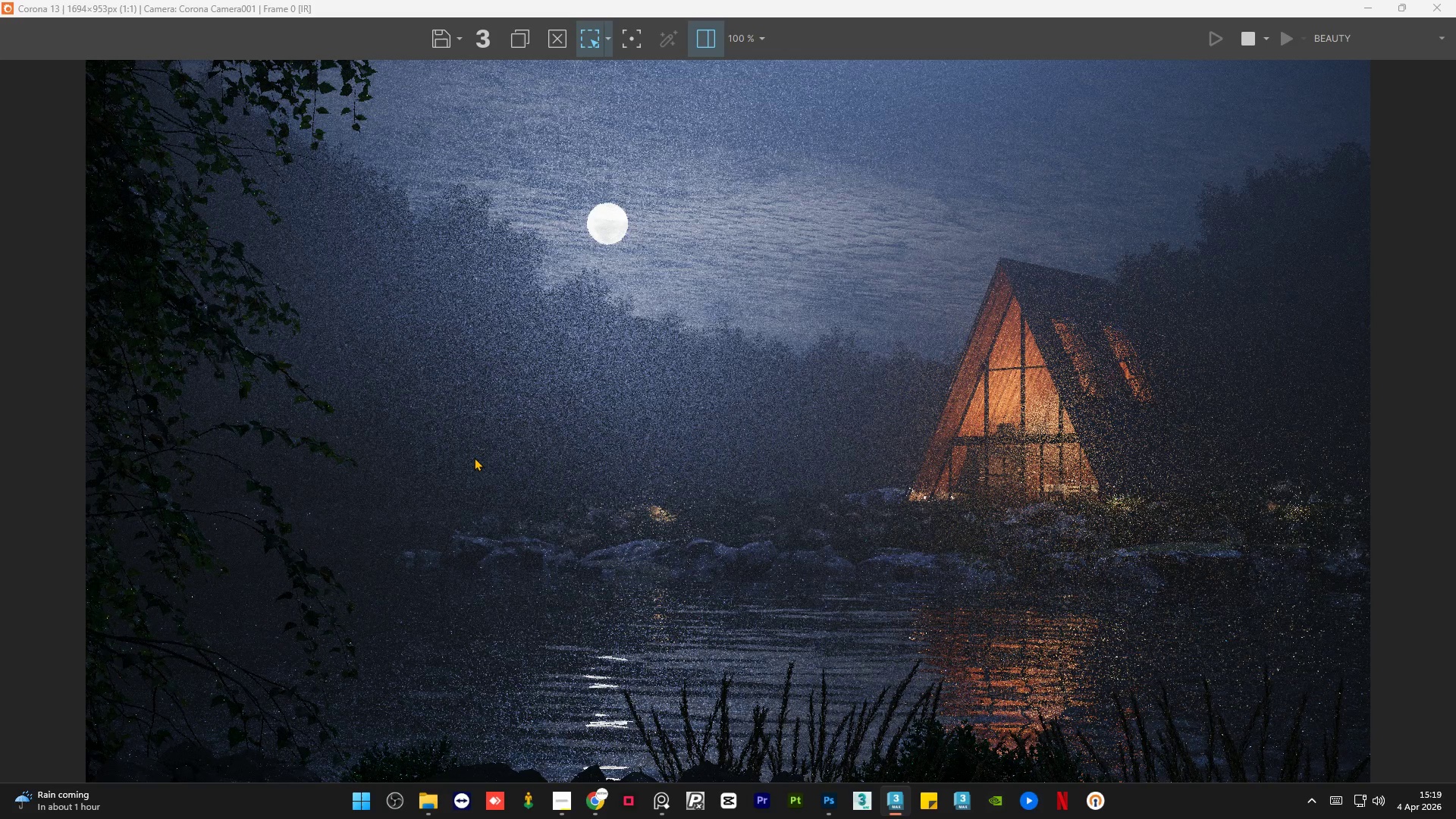 
scroll: coordinate [474, 457], scroll_direction: up, amount: 1.0
 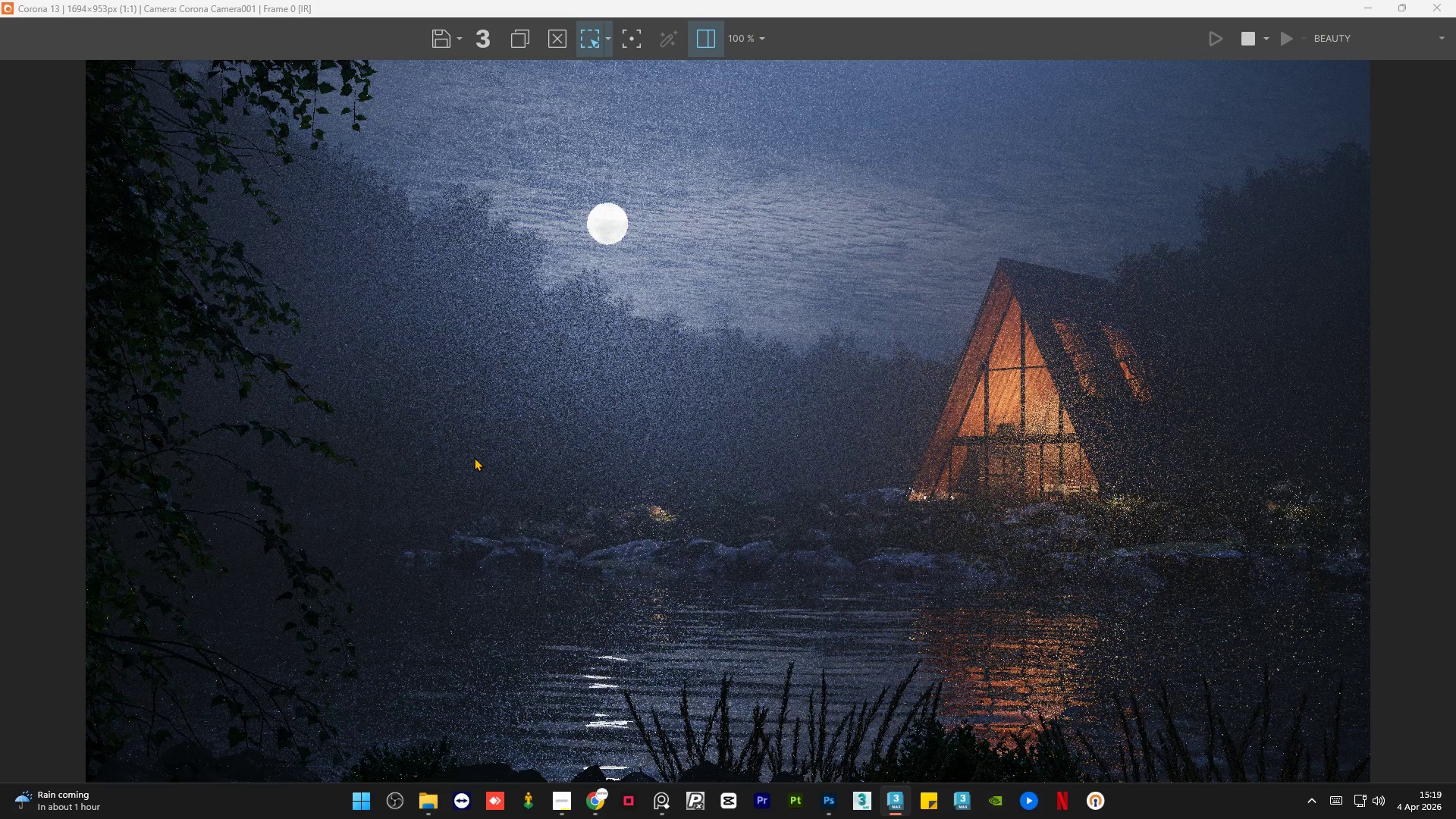 
scroll: coordinate [474, 457], scroll_direction: none, amount: 0.0
 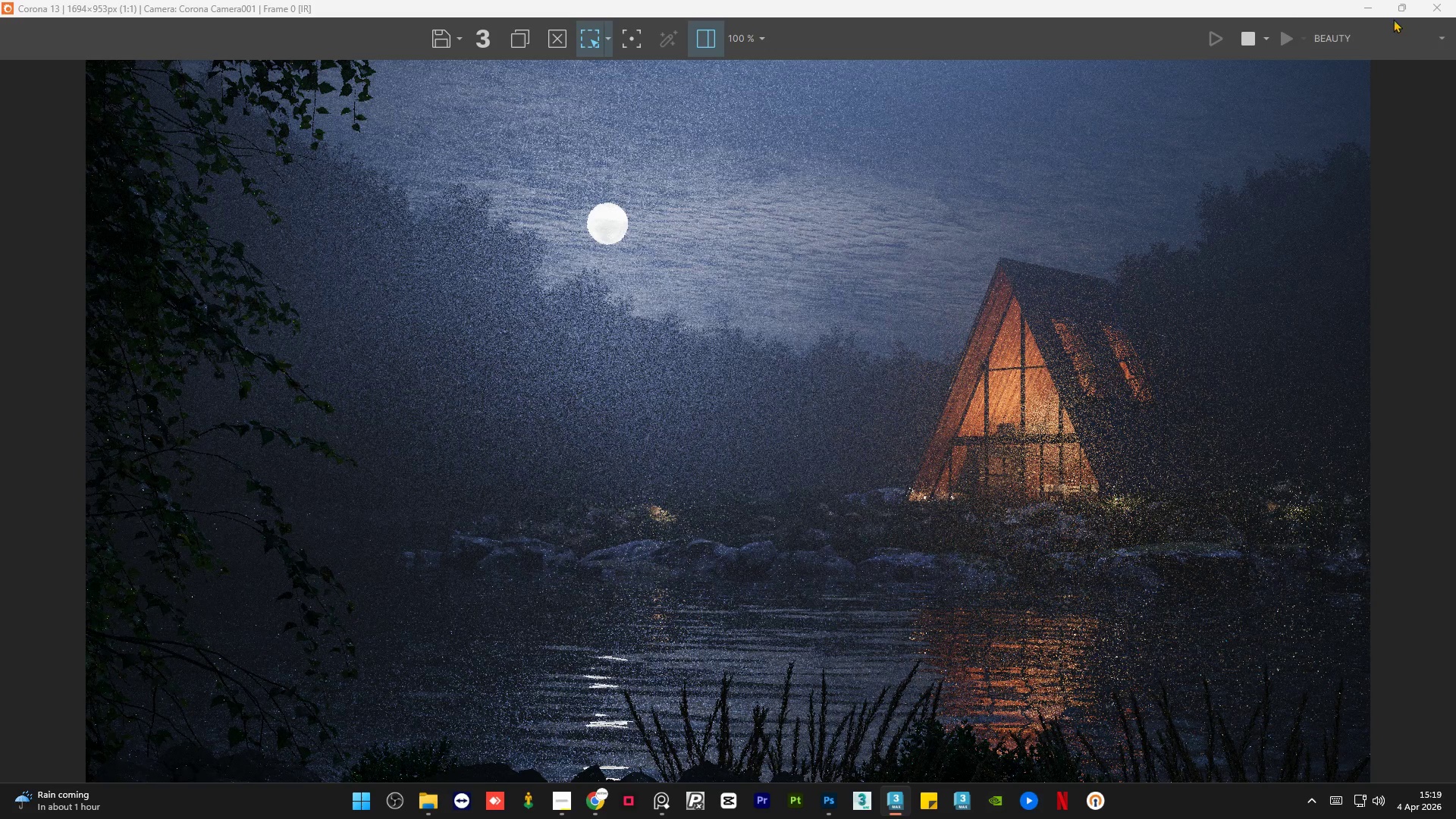 
left_click([1398, 12])
 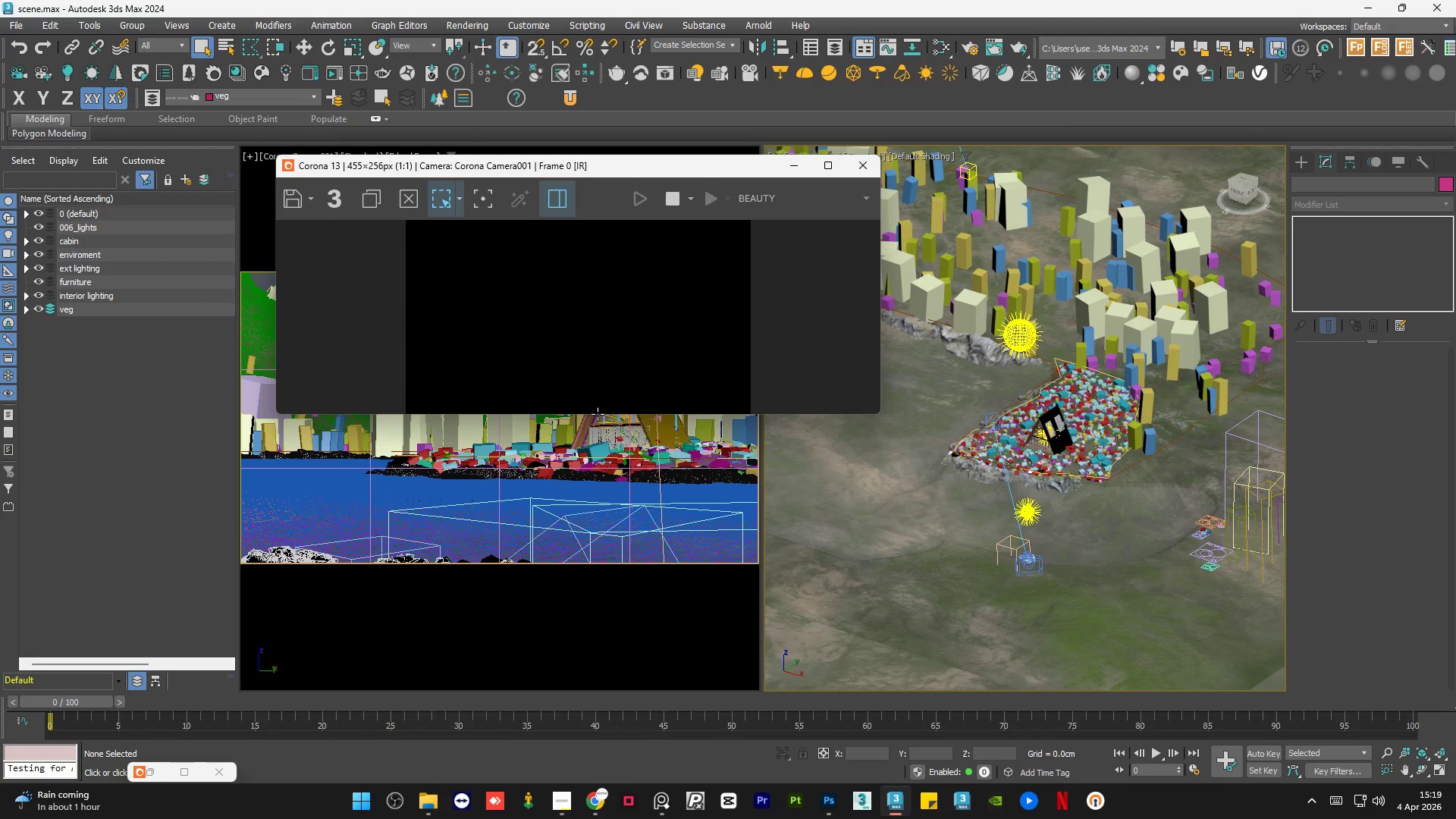 
wait(6.67)
 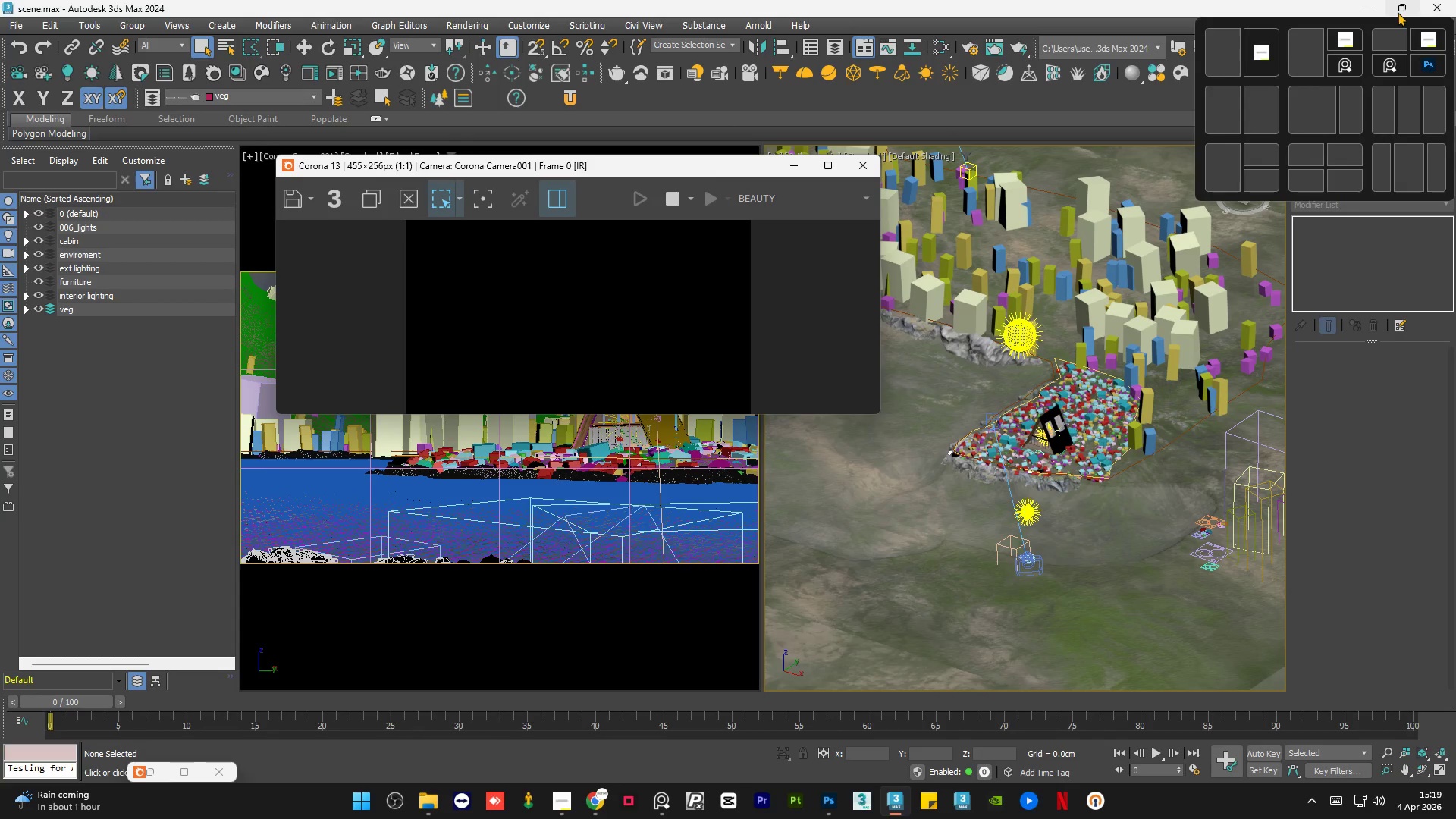 
left_click_drag(start_coordinate=[774, 414], to_coordinate=[780, 607])
 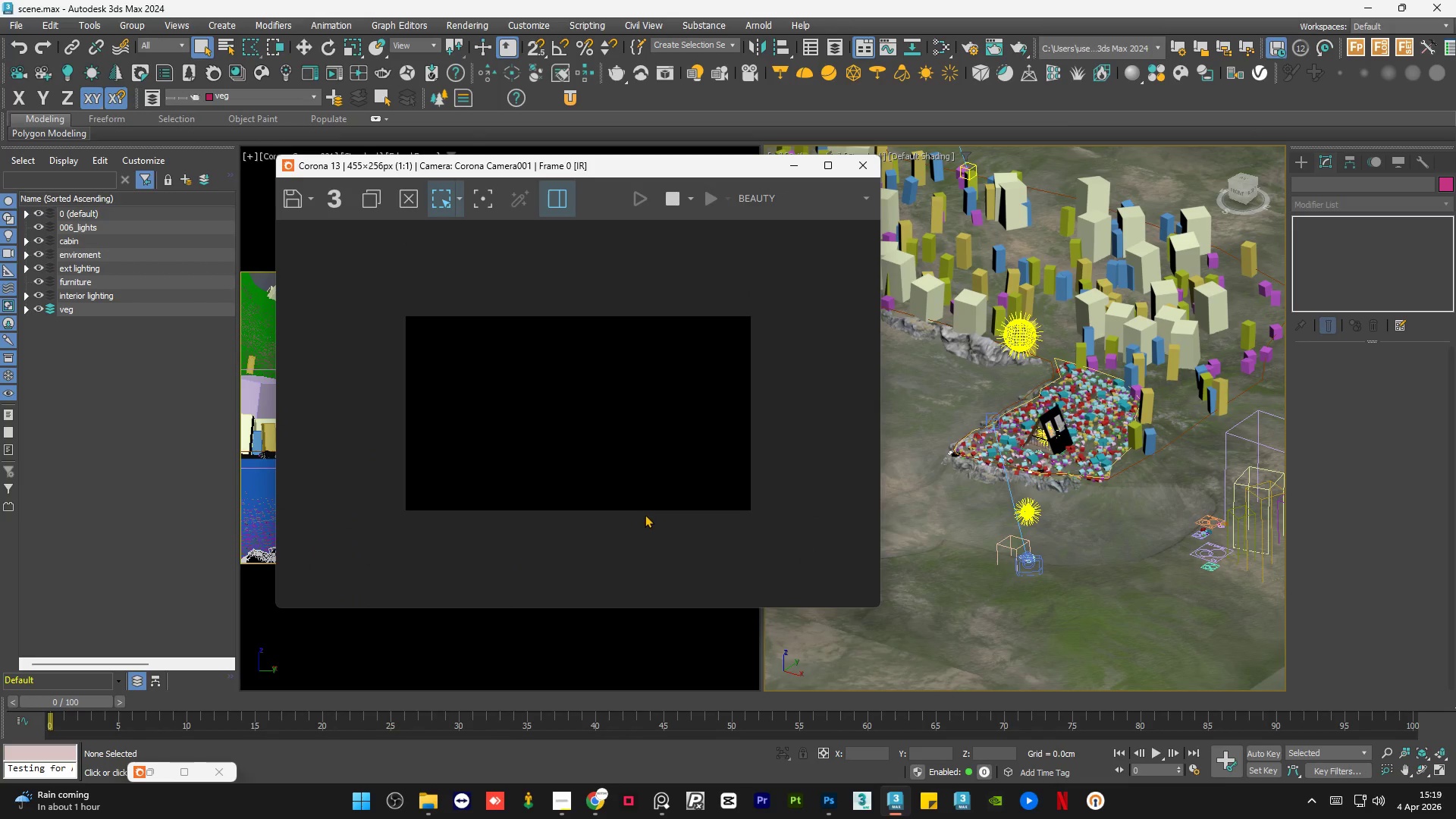 
scroll: coordinate [644, 514], scroll_direction: up, amount: 1.0
 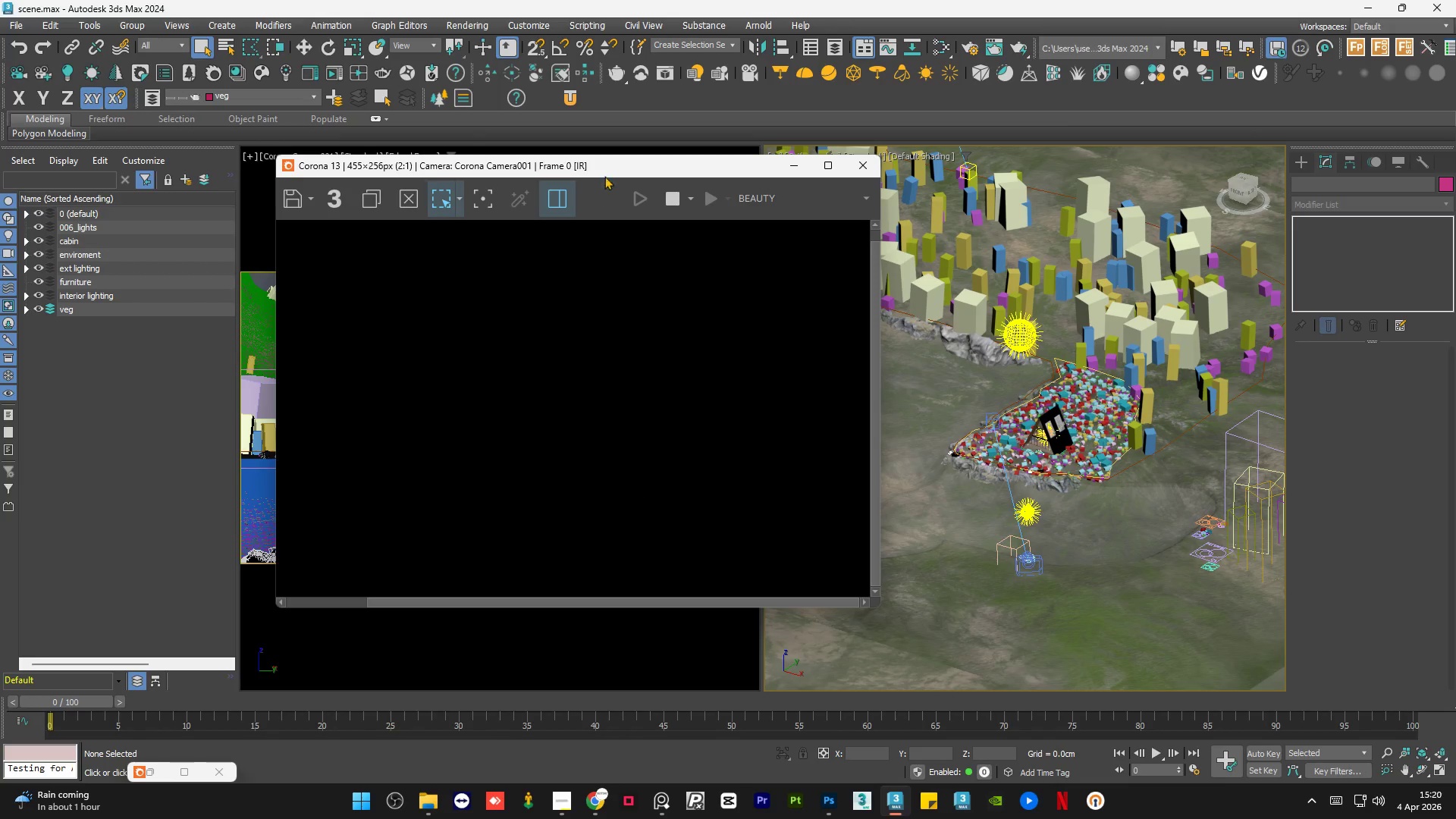 
left_click_drag(start_coordinate=[612, 168], to_coordinate=[546, 177])
 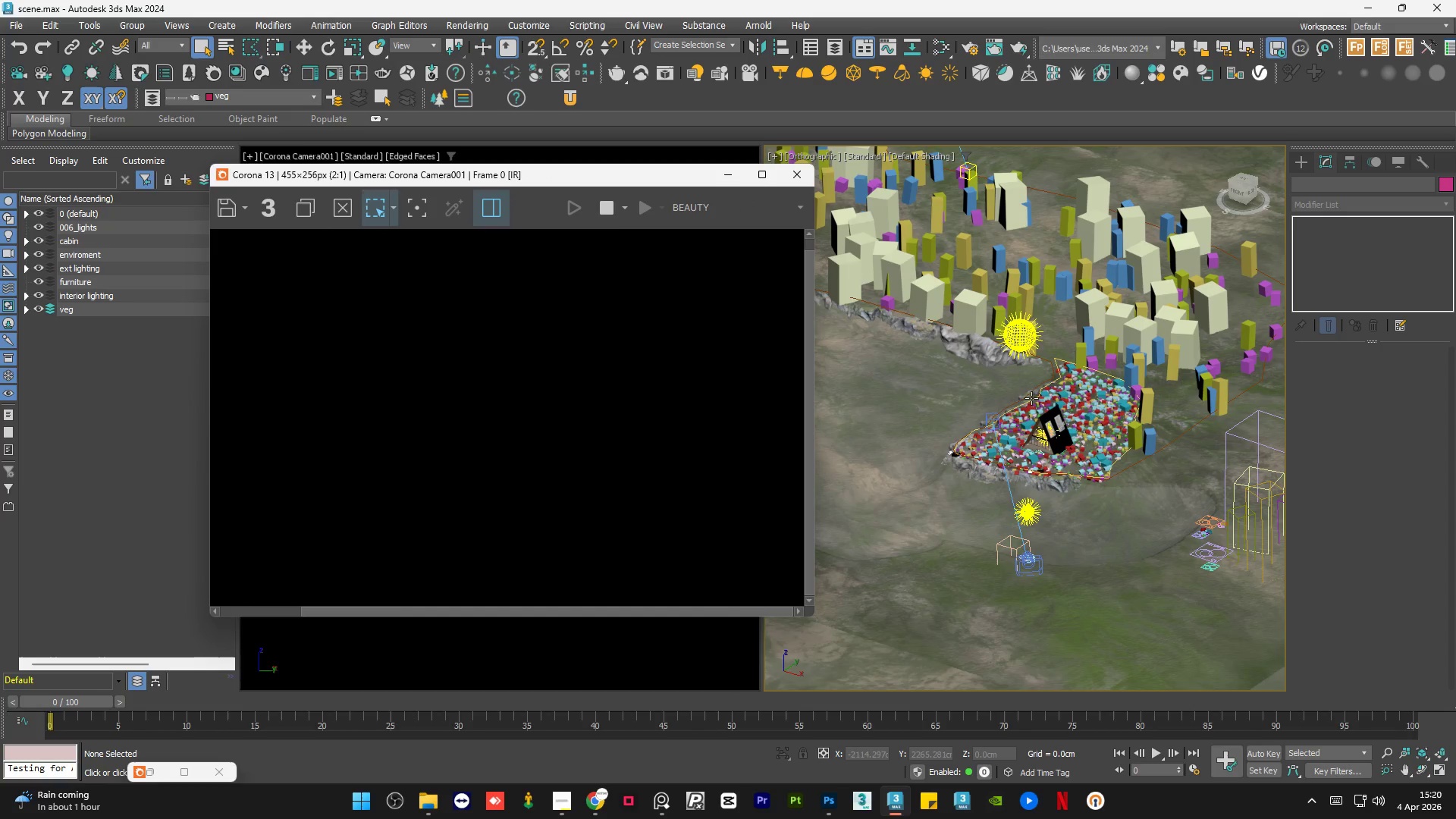 
scroll: coordinate [1123, 469], scroll_direction: down, amount: 1.0
 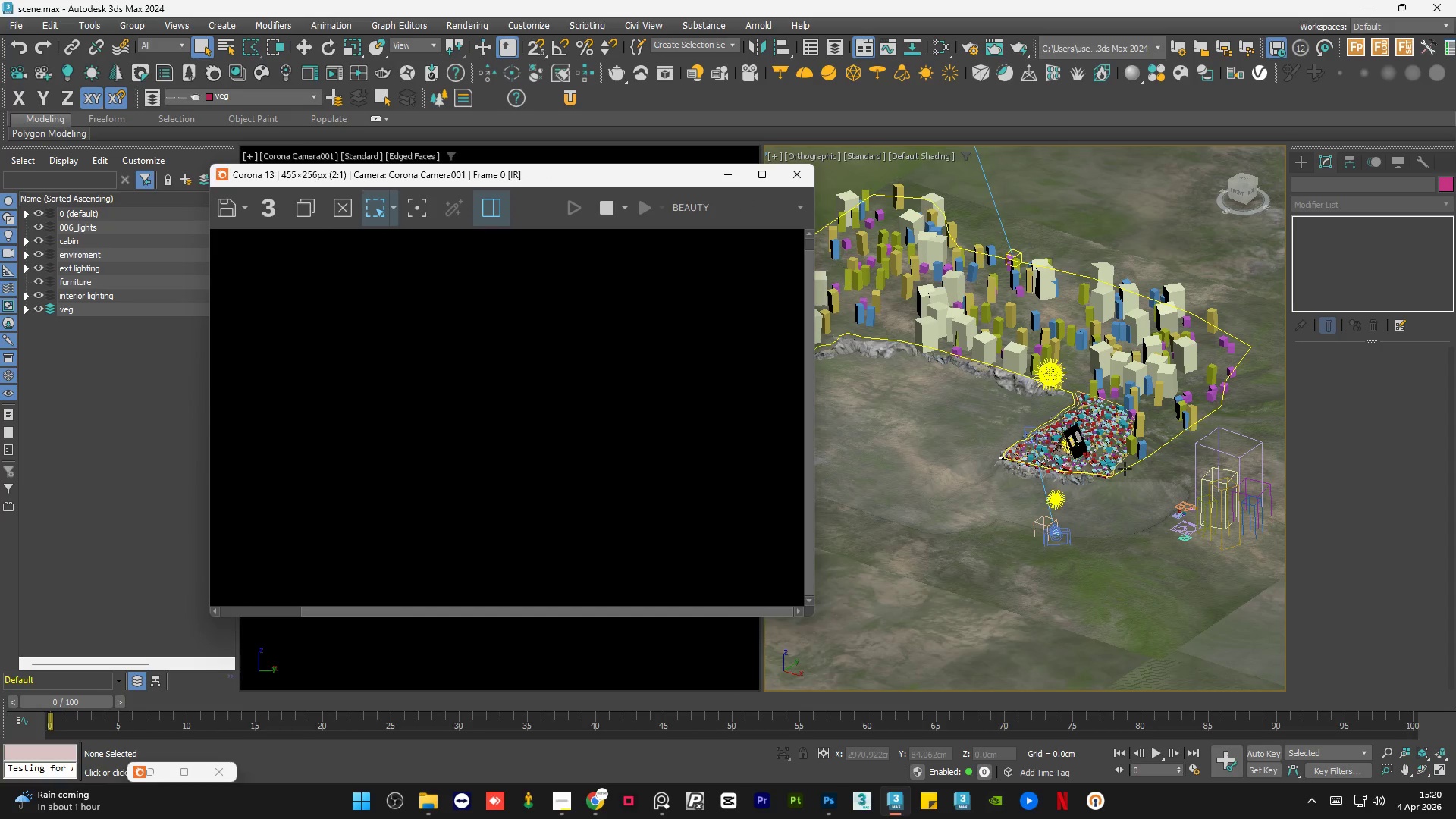 
scroll: coordinate [1050, 386], scroll_direction: up, amount: 5.0
 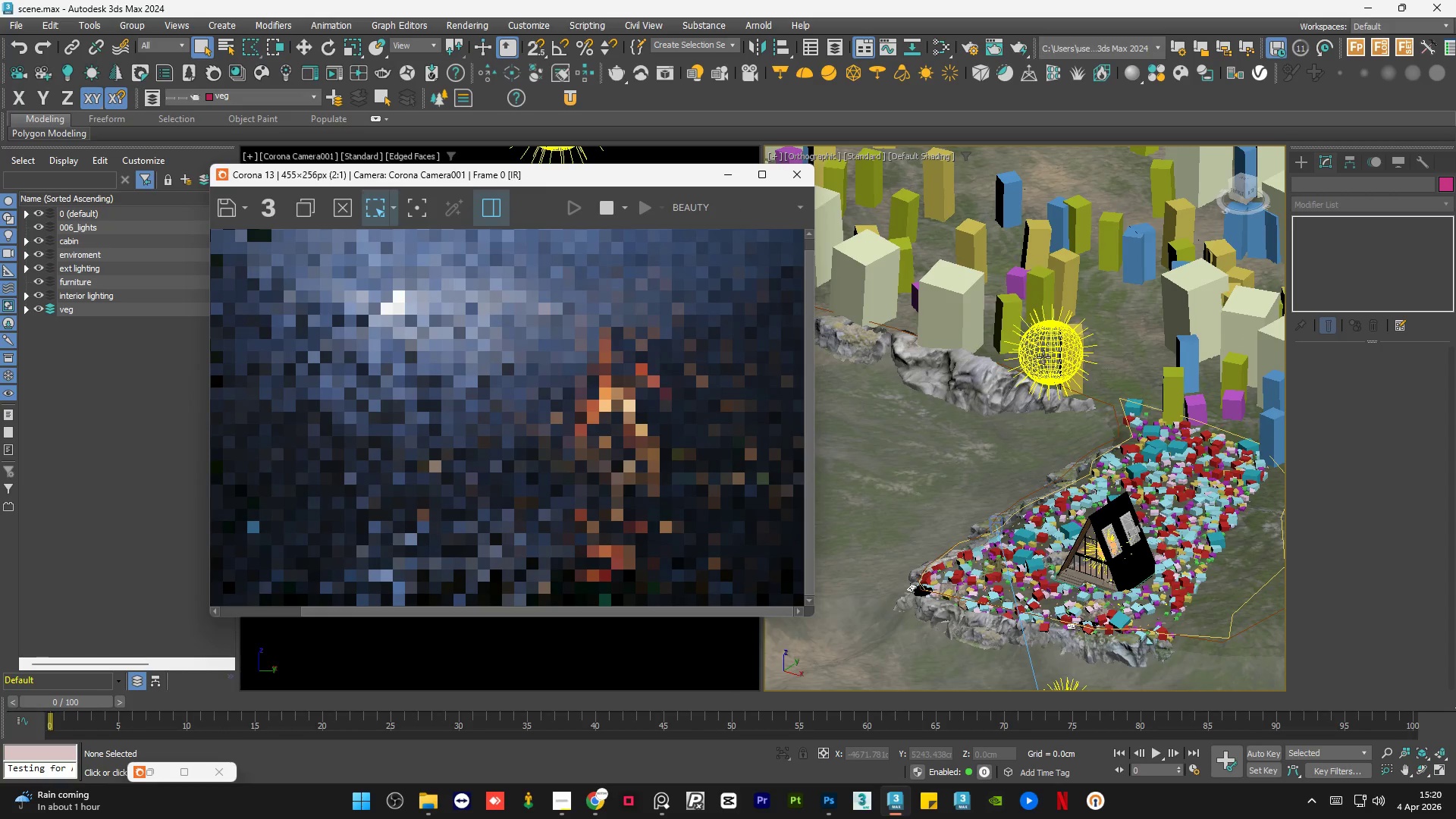 
left_click([1043, 357])
 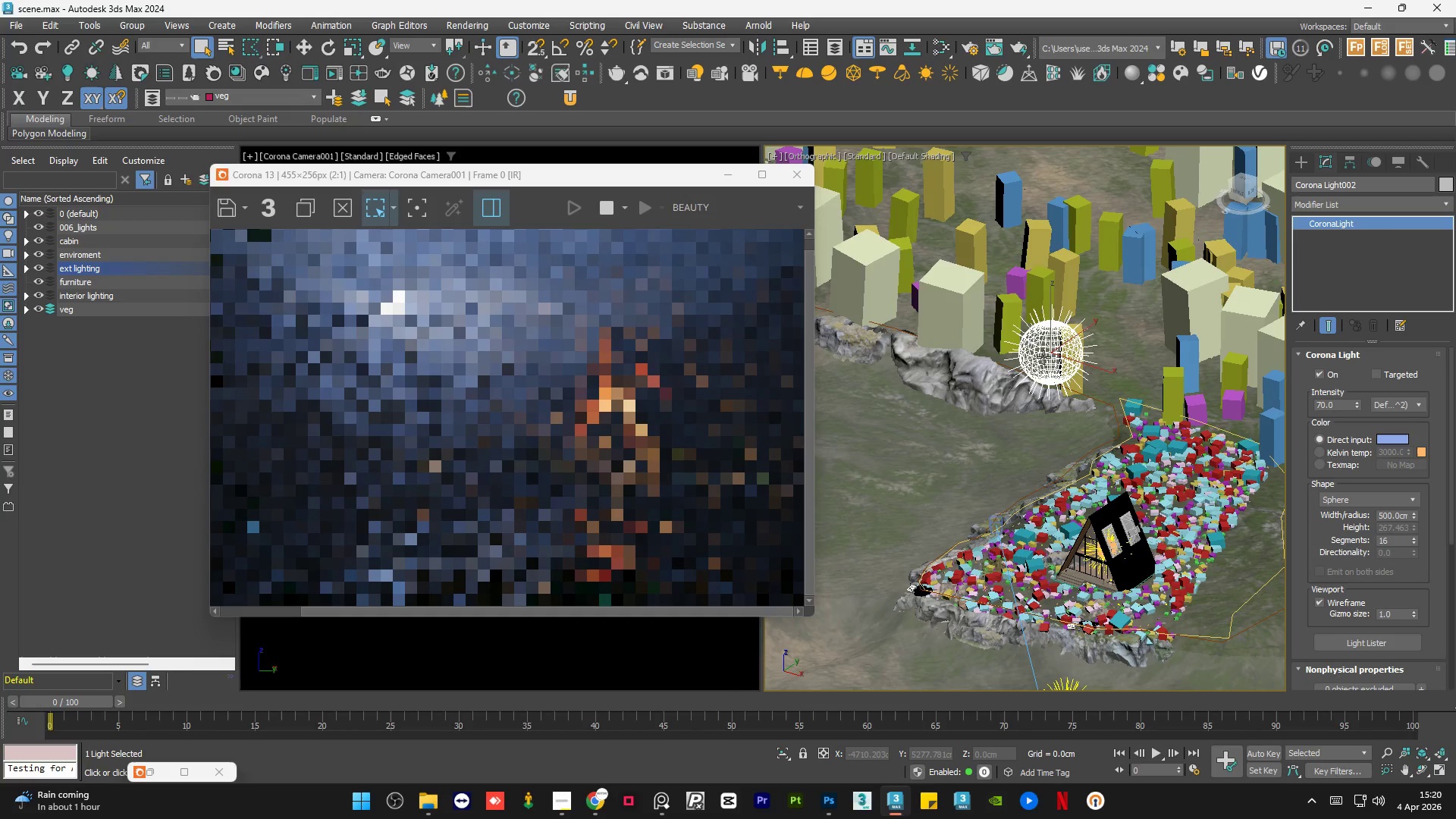 
wait(11.7)
 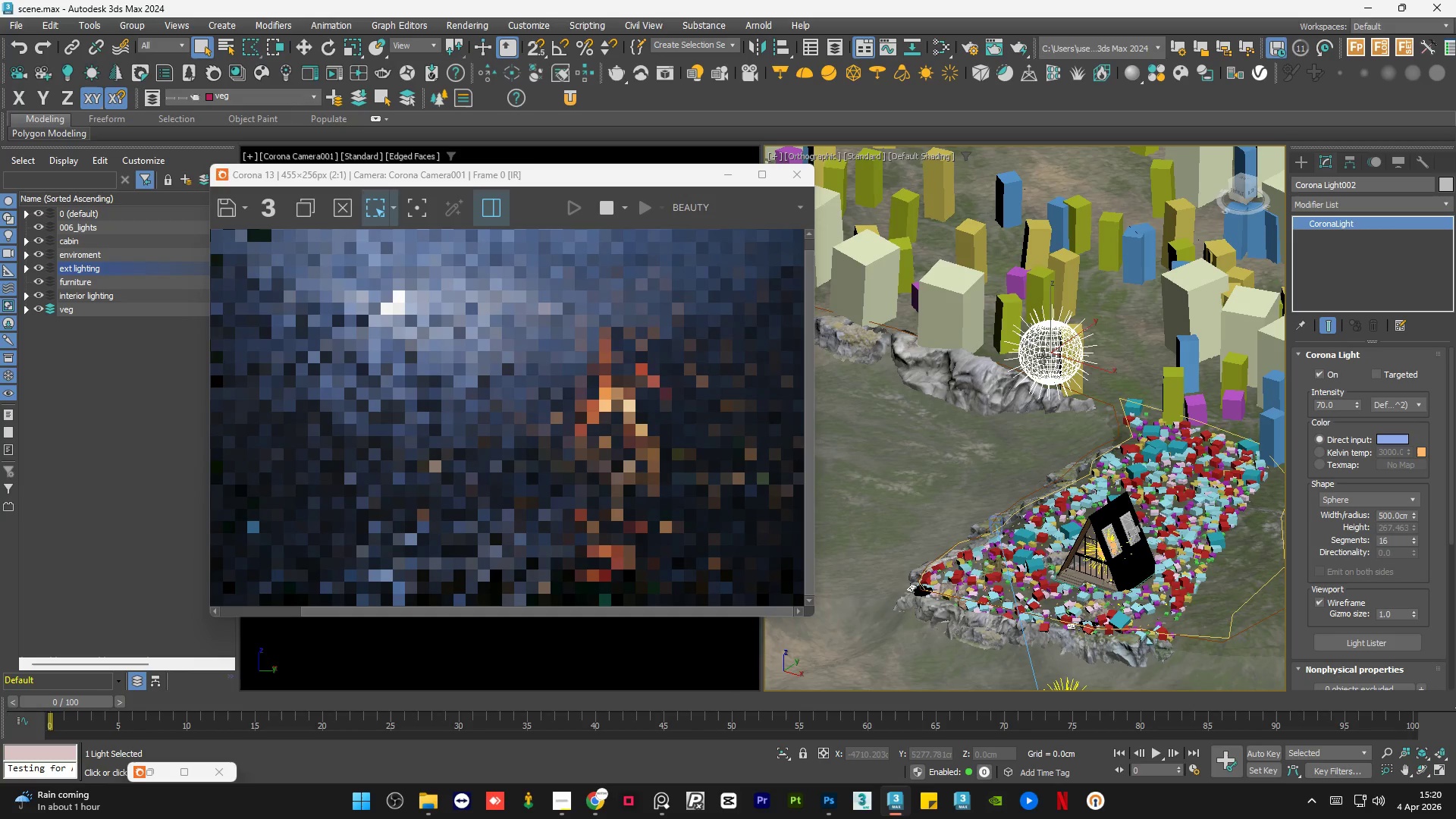 
scroll: coordinate [1107, 425], scroll_direction: down, amount: 4.0
 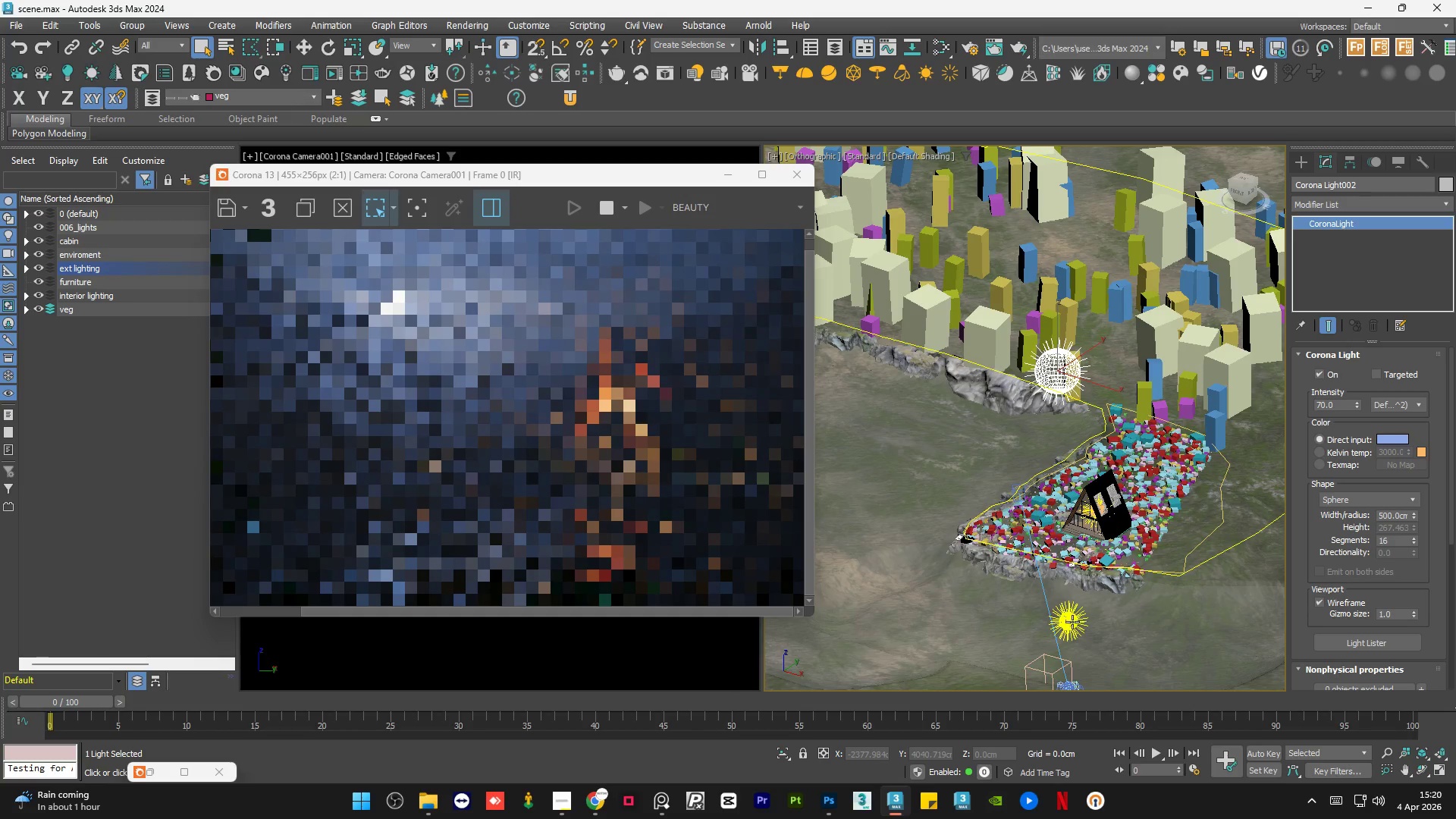 
scroll: coordinate [1070, 623], scroll_direction: up, amount: 3.0
 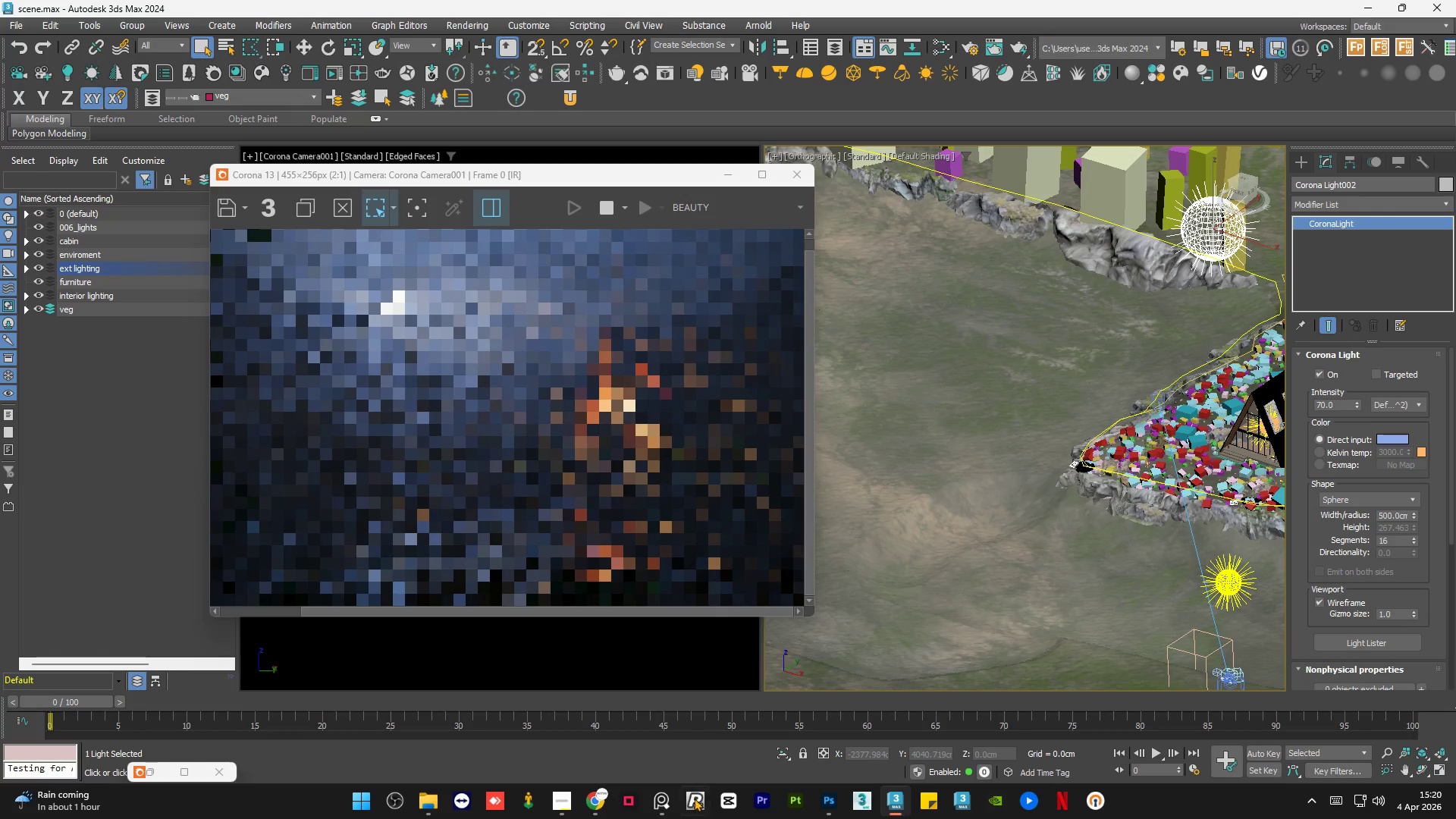 
left_click([661, 813])
 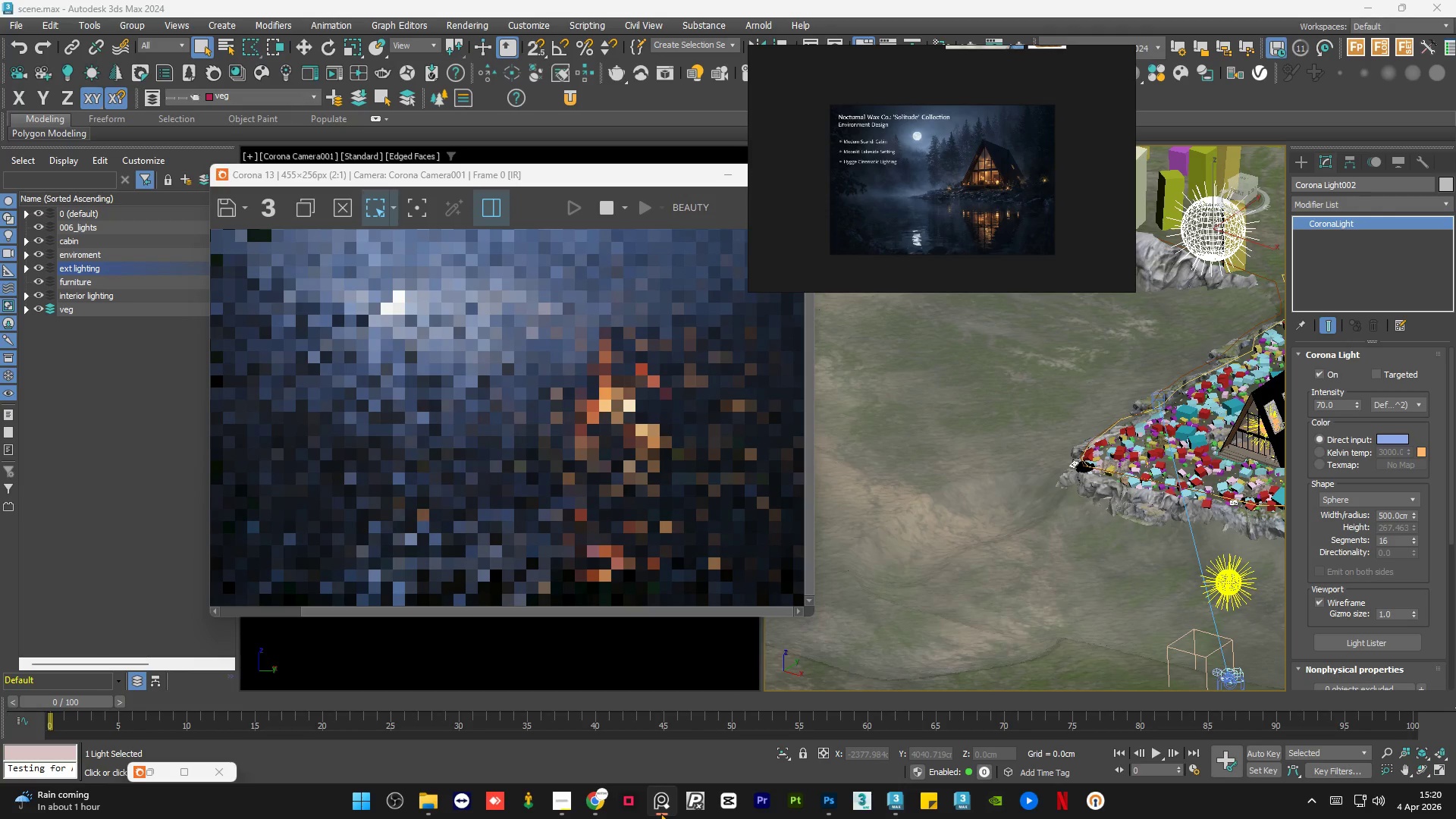 
left_click([661, 813])
 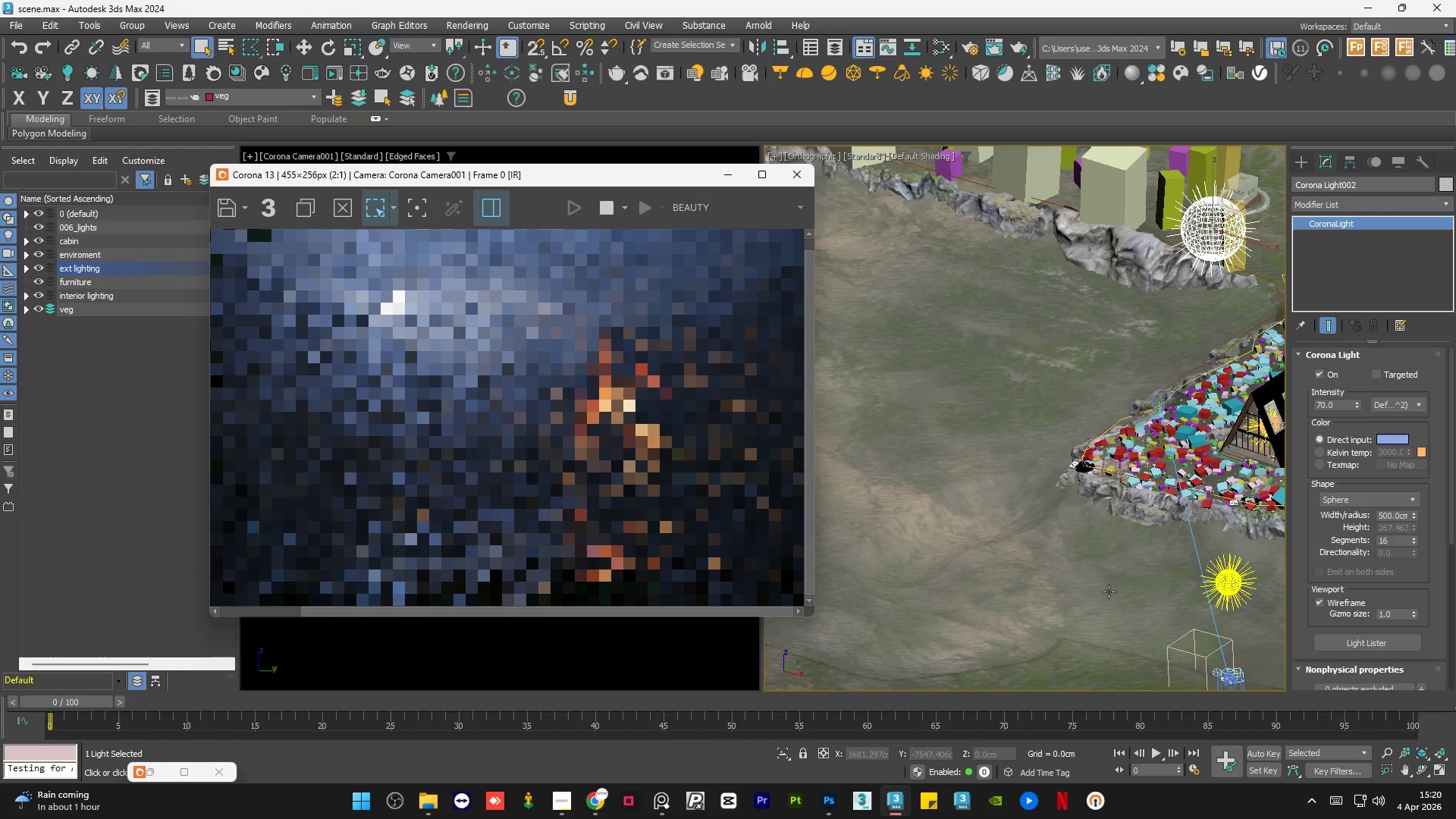 
mouse_move([1073, 509])
 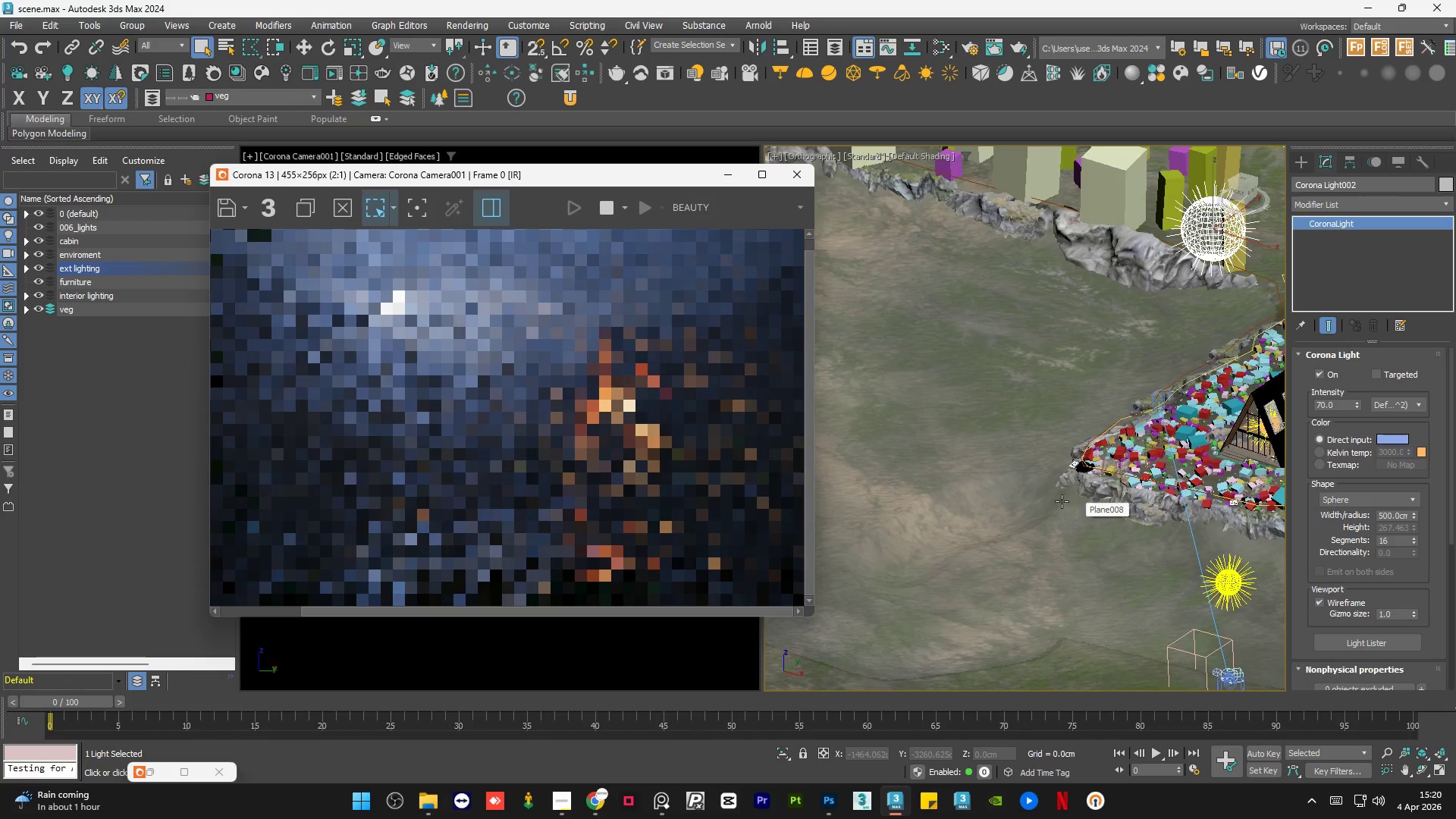 
scroll: coordinate [1062, 501], scroll_direction: down, amount: 1.0
 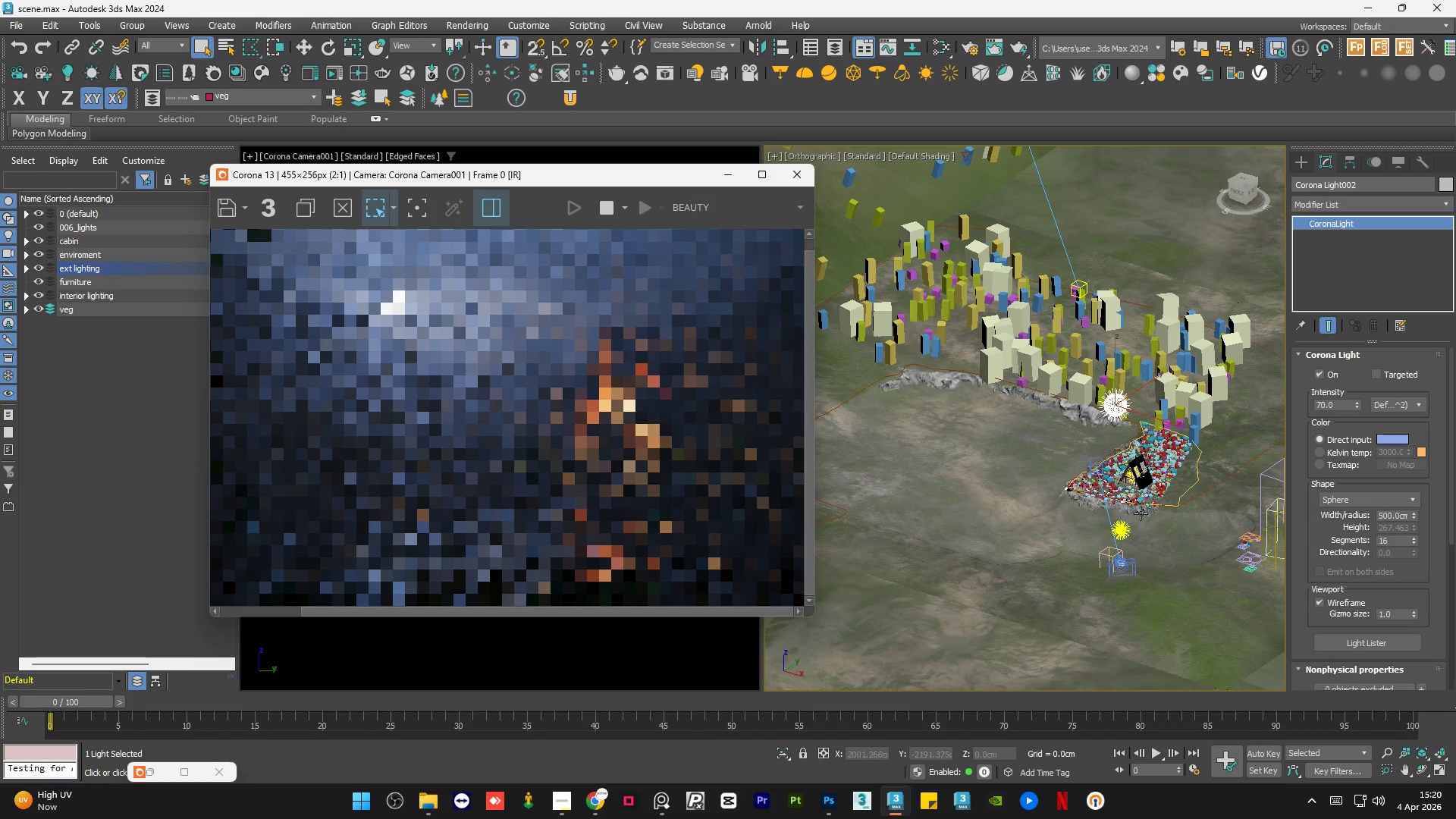 
scroll: coordinate [1119, 528], scroll_direction: up, amount: 10.0
 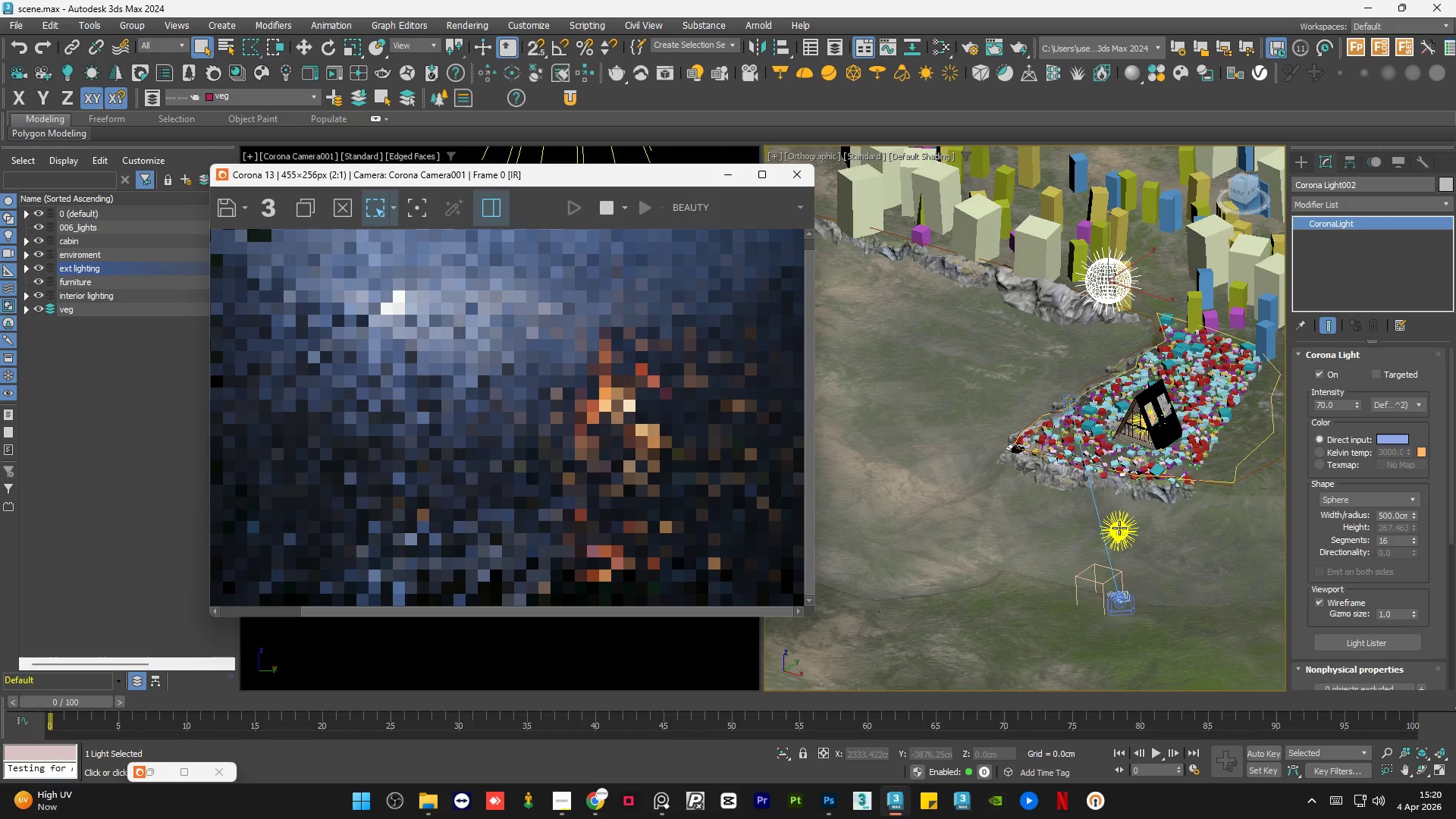 
left_click([1119, 528])
 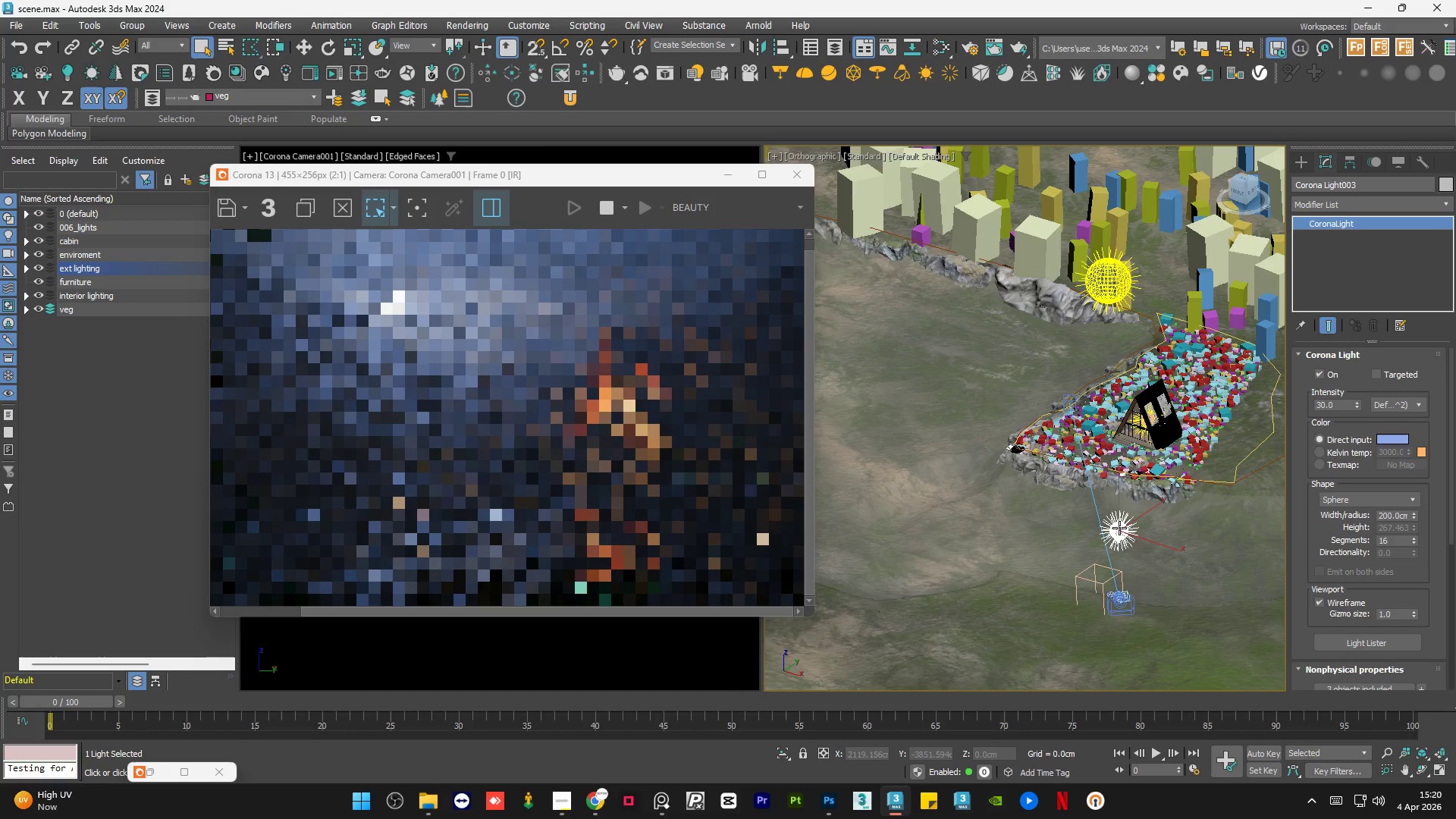 
wait(7.92)
 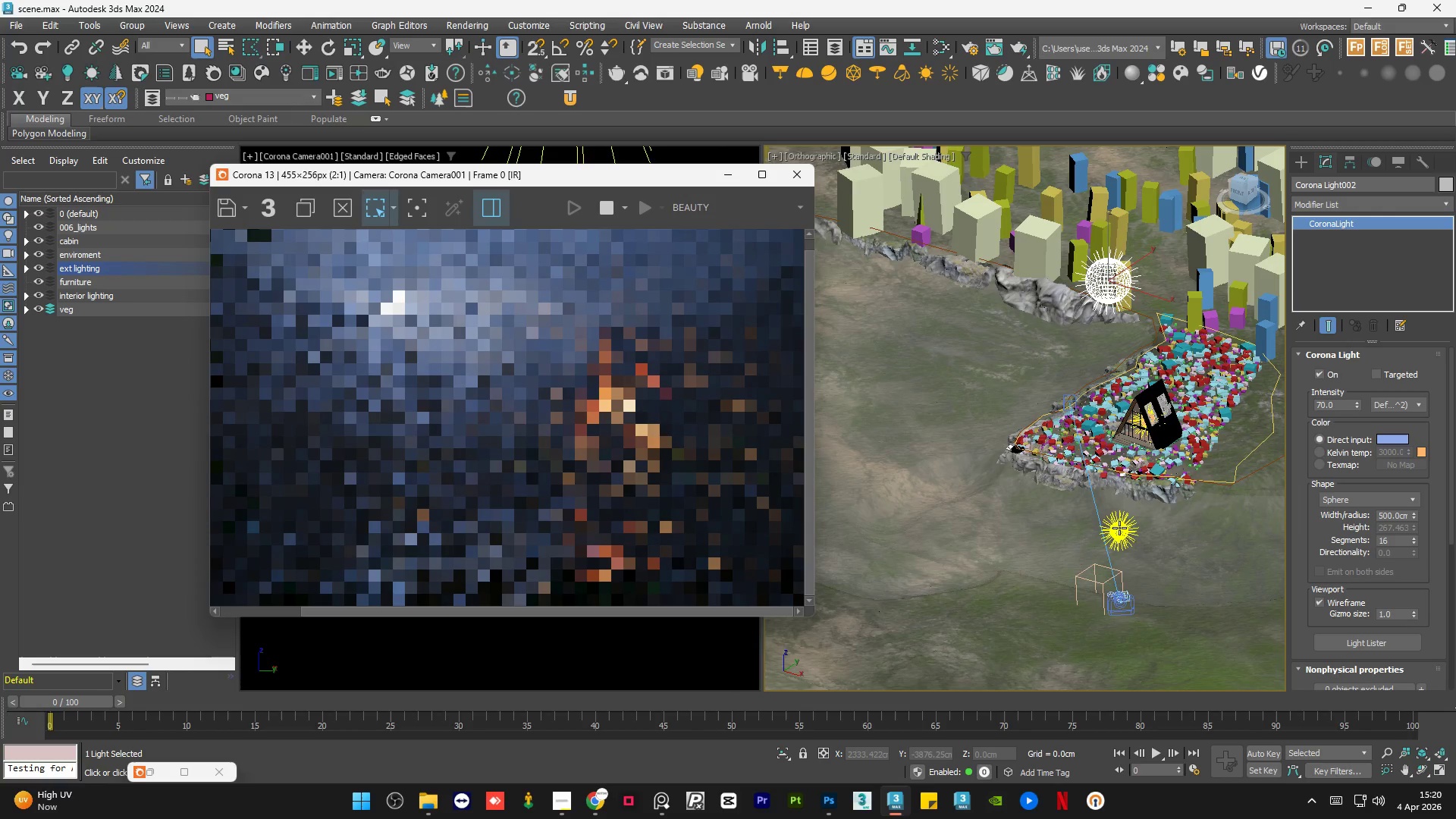 
left_click([1114, 278])
 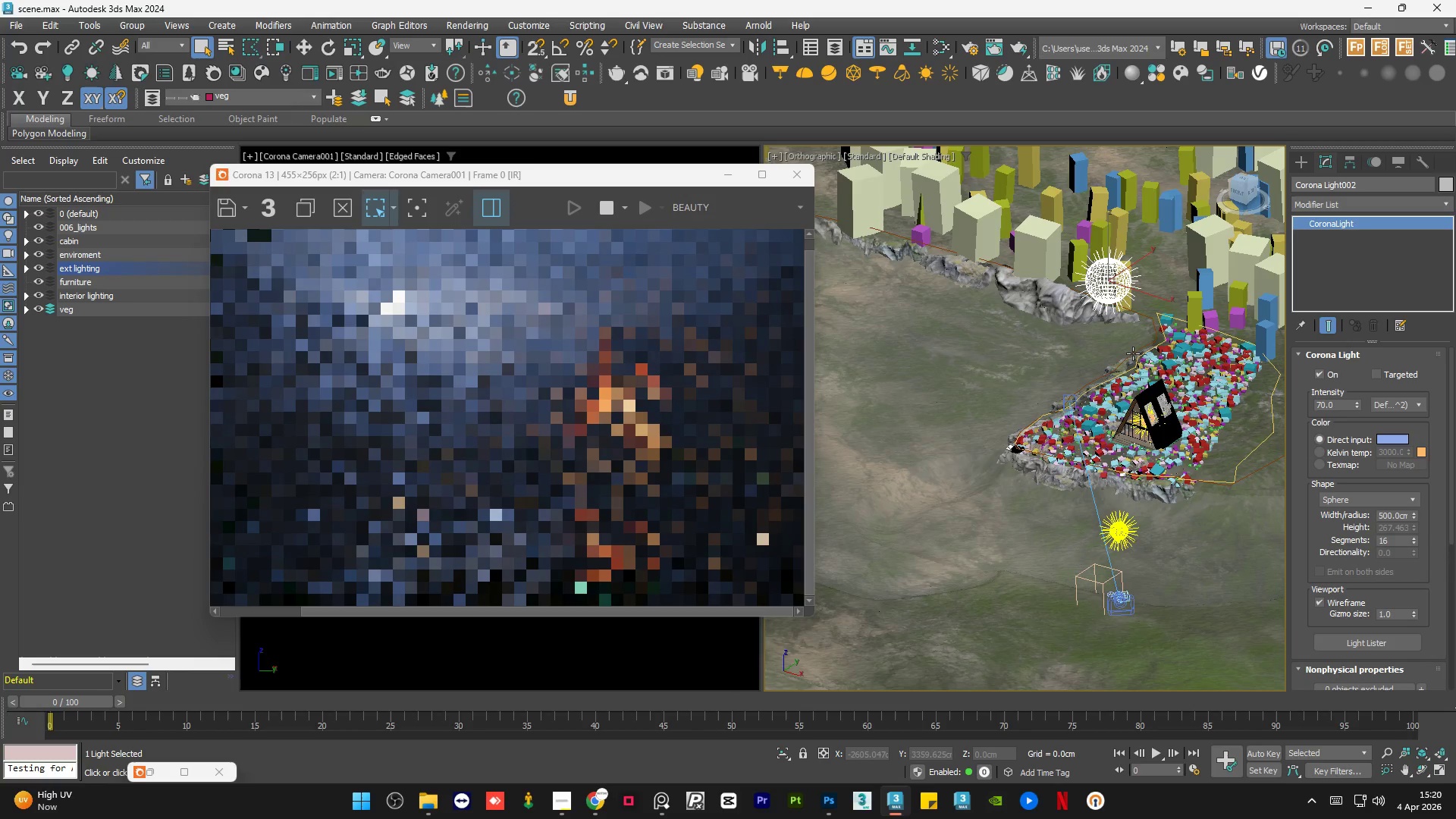 
hold_key(key=AltLeft, duration=1.51)
 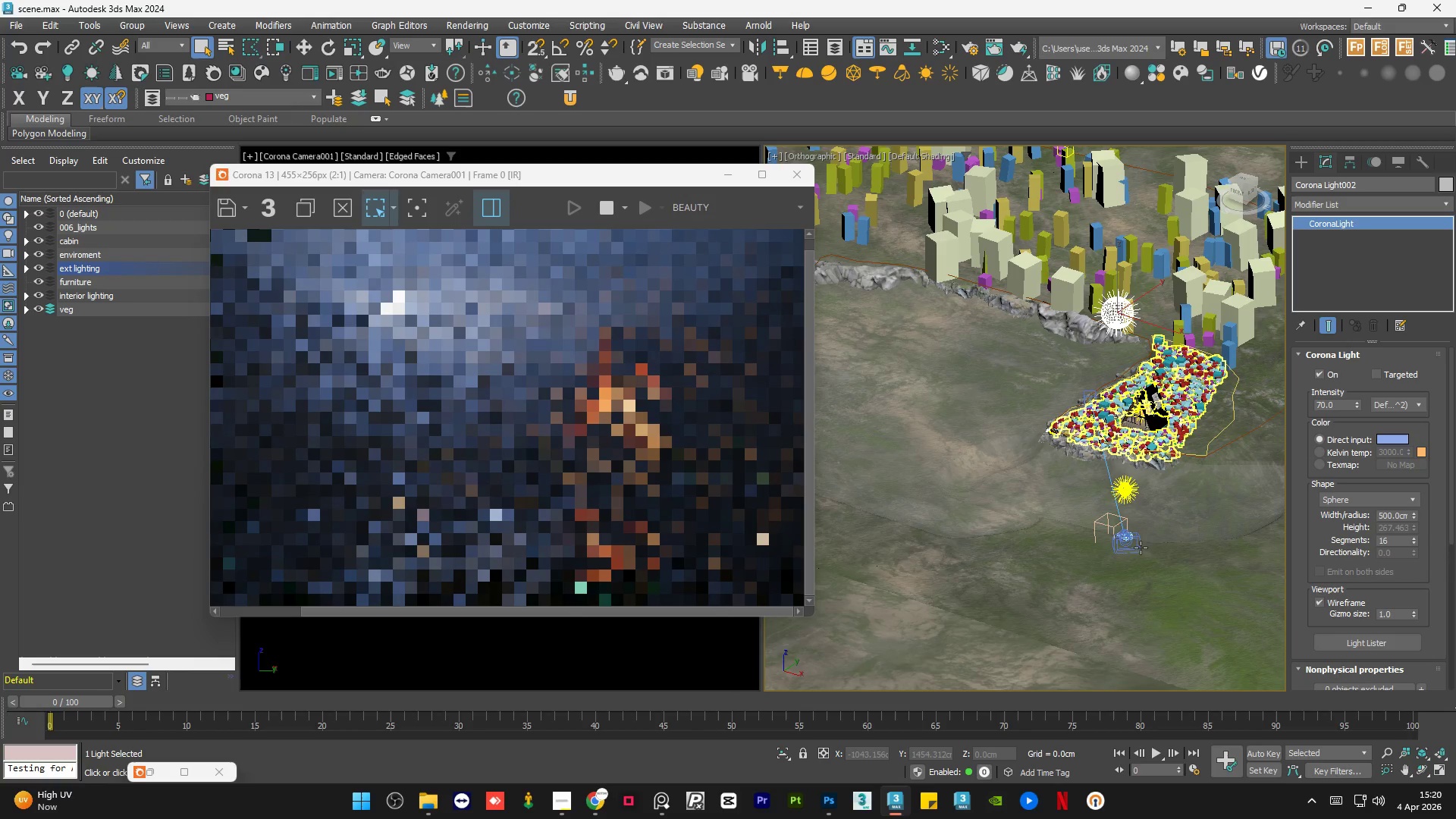 
scroll: coordinate [1141, 406], scroll_direction: down, amount: 3.0
 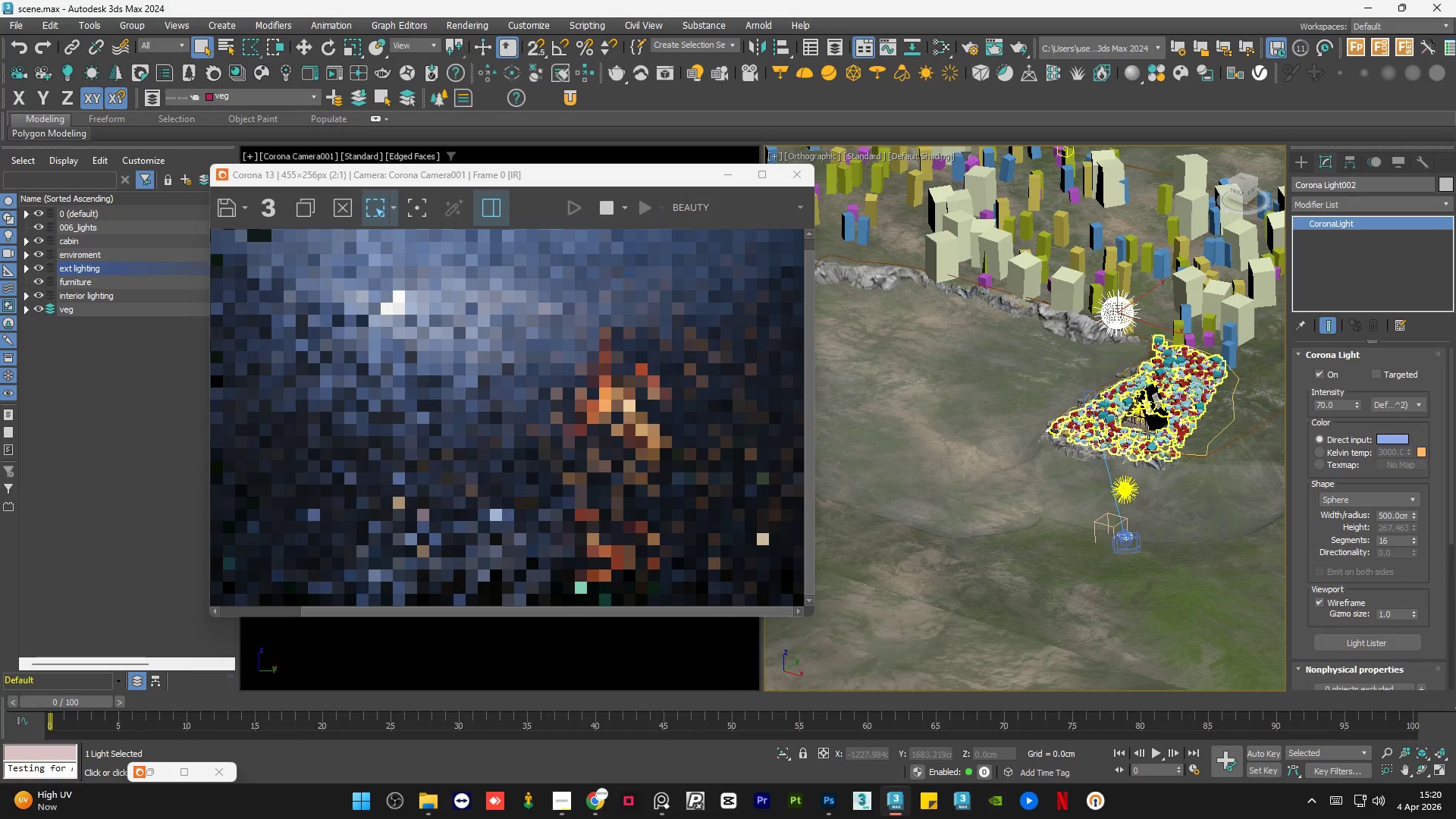 
hold_key(key=AltLeft, duration=0.64)
 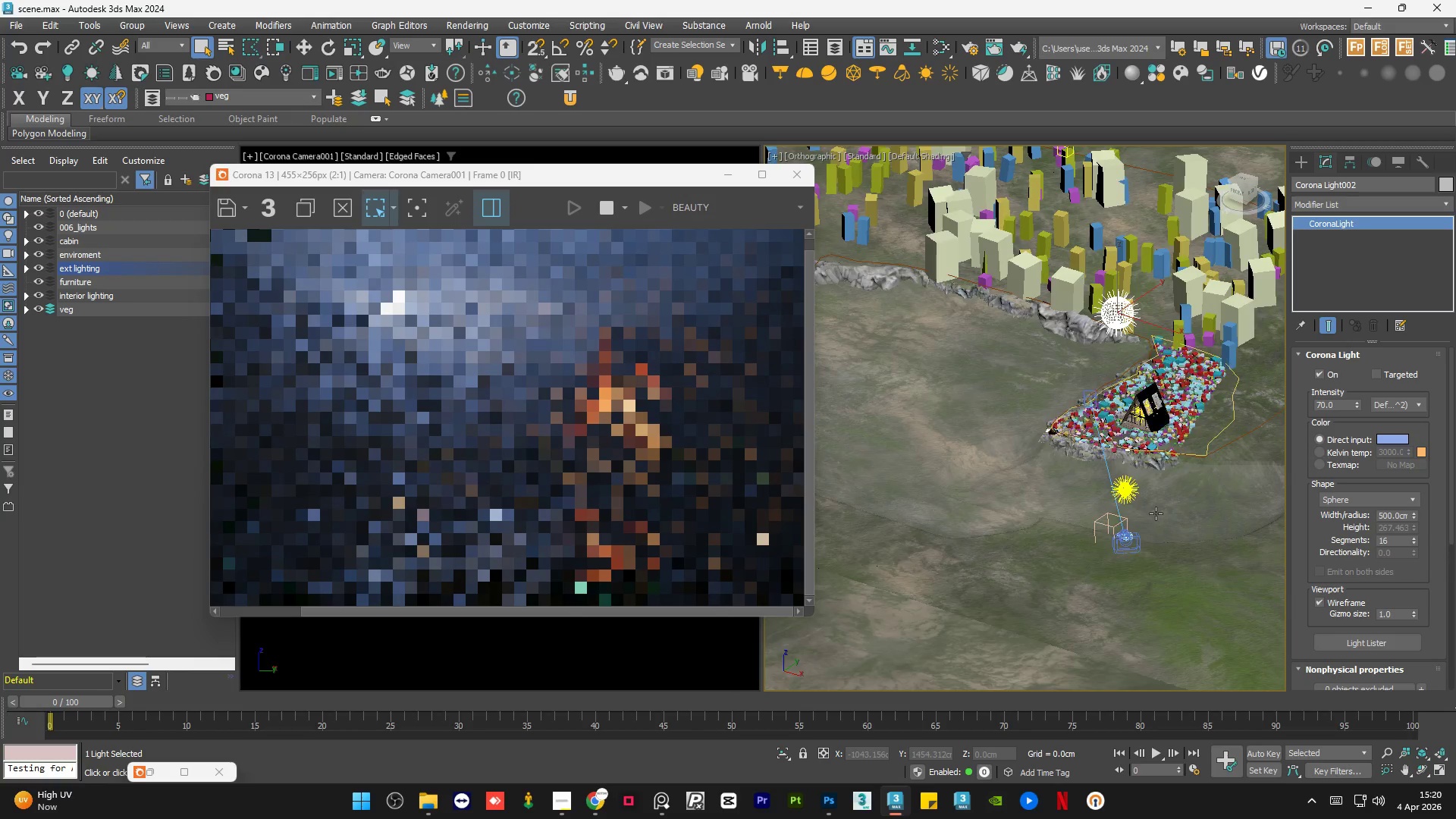 
hold_key(key=AltLeft, duration=1.52)
 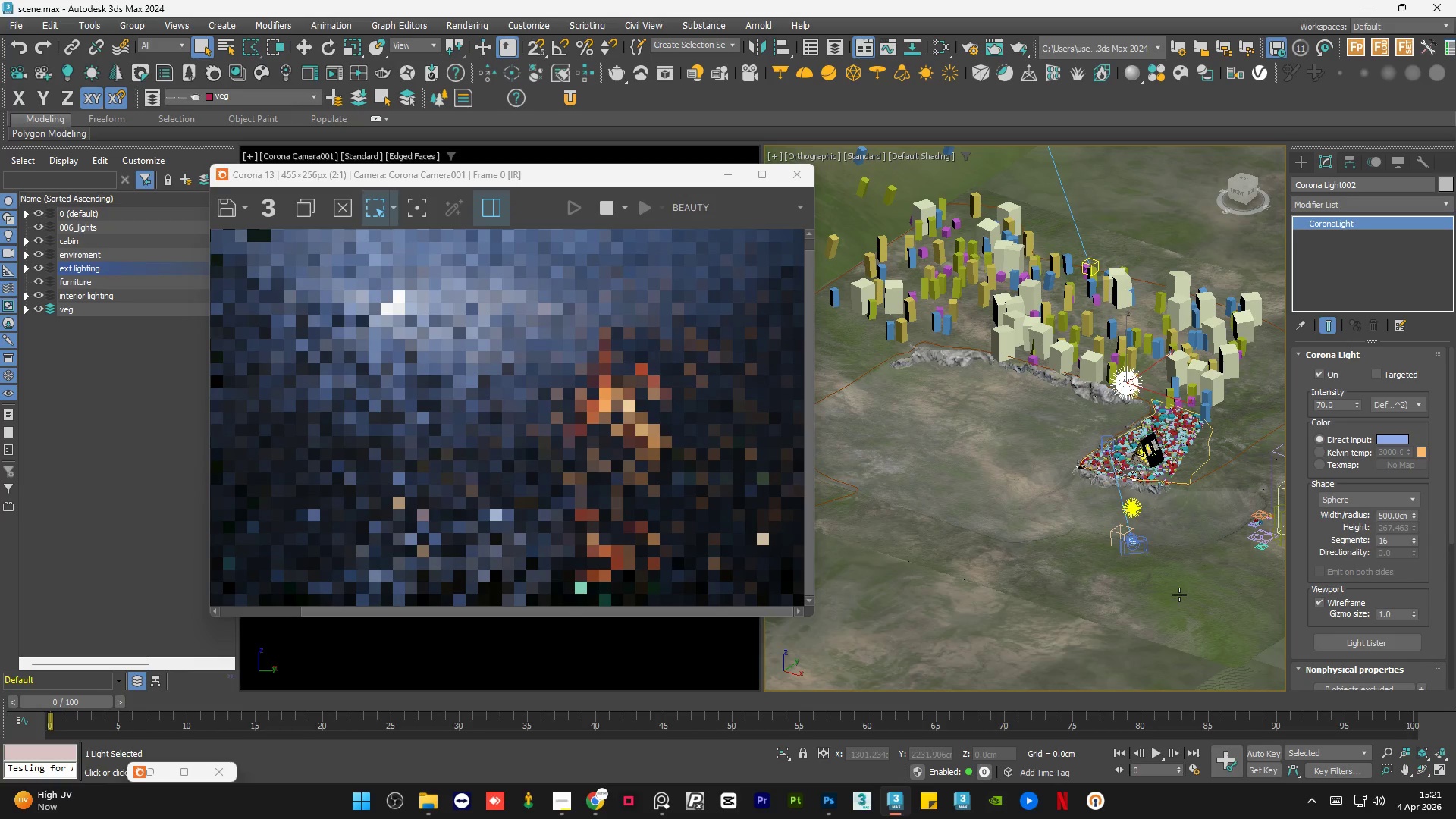 
key(Alt+AltLeft)
 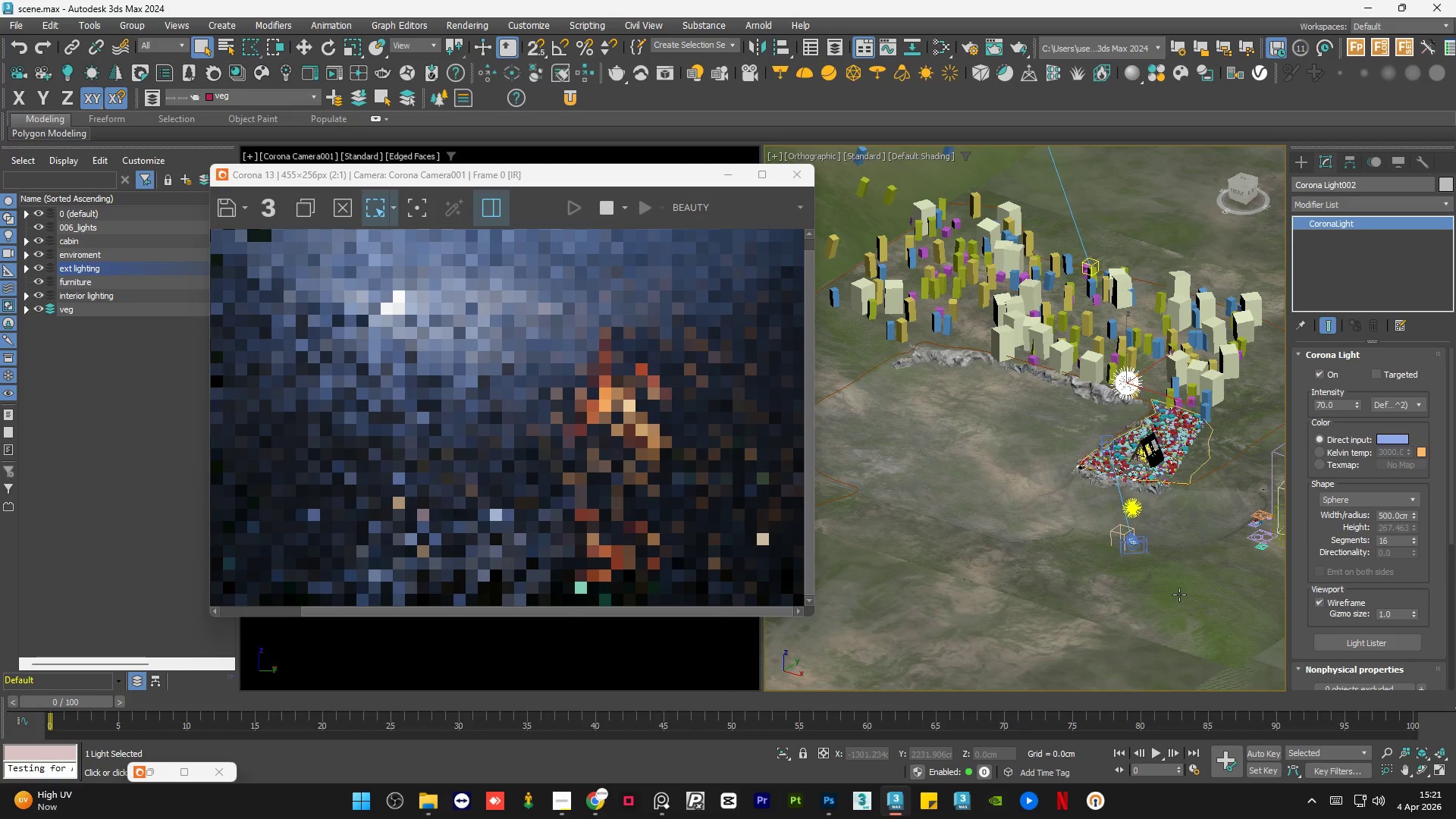 
key(Alt+AltLeft)
 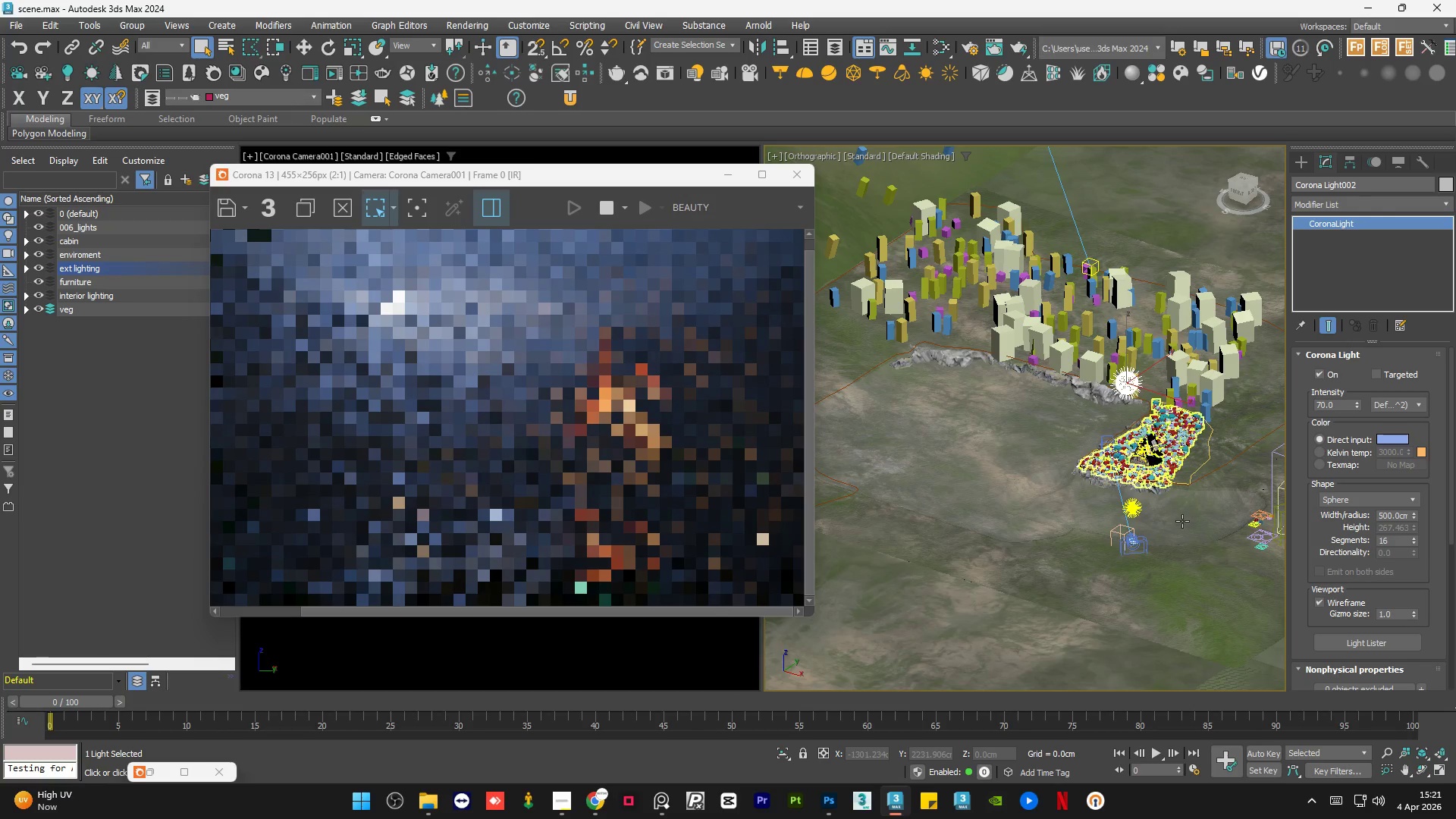 
hold_key(key=AltLeft, duration=0.97)
 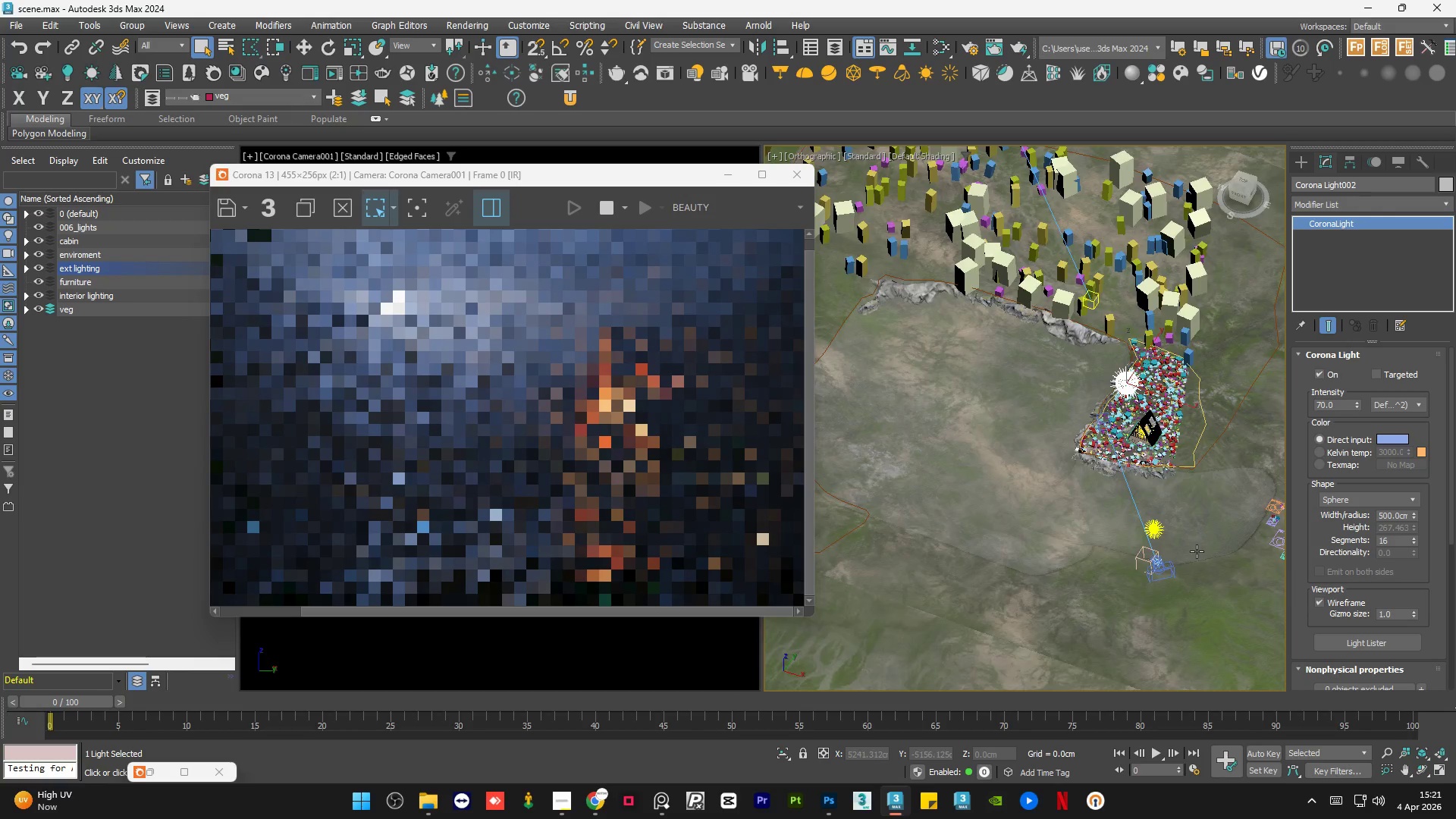 
scroll: coordinate [1197, 551], scroll_direction: down, amount: 2.0
 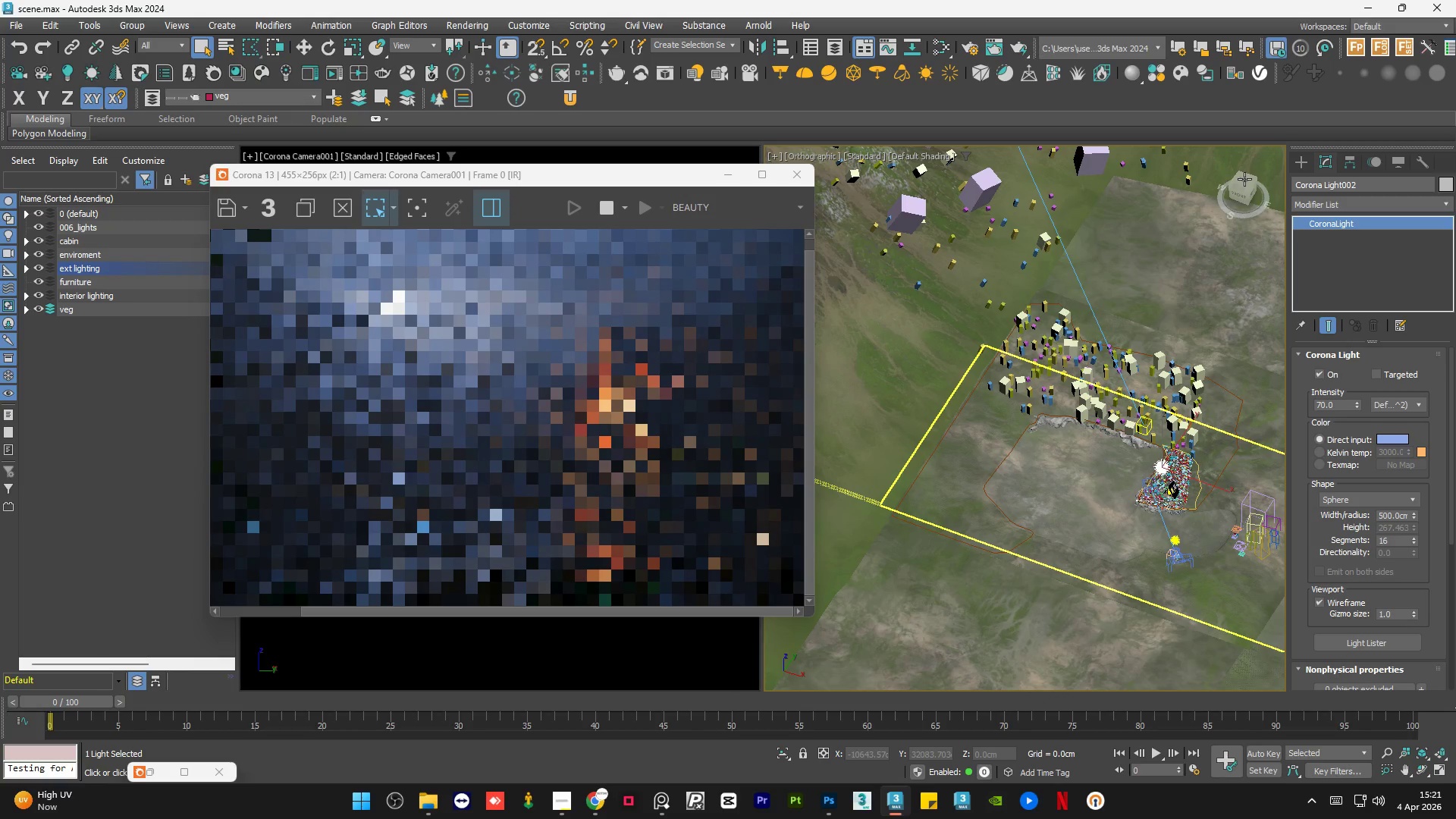 
left_click([1244, 179])
 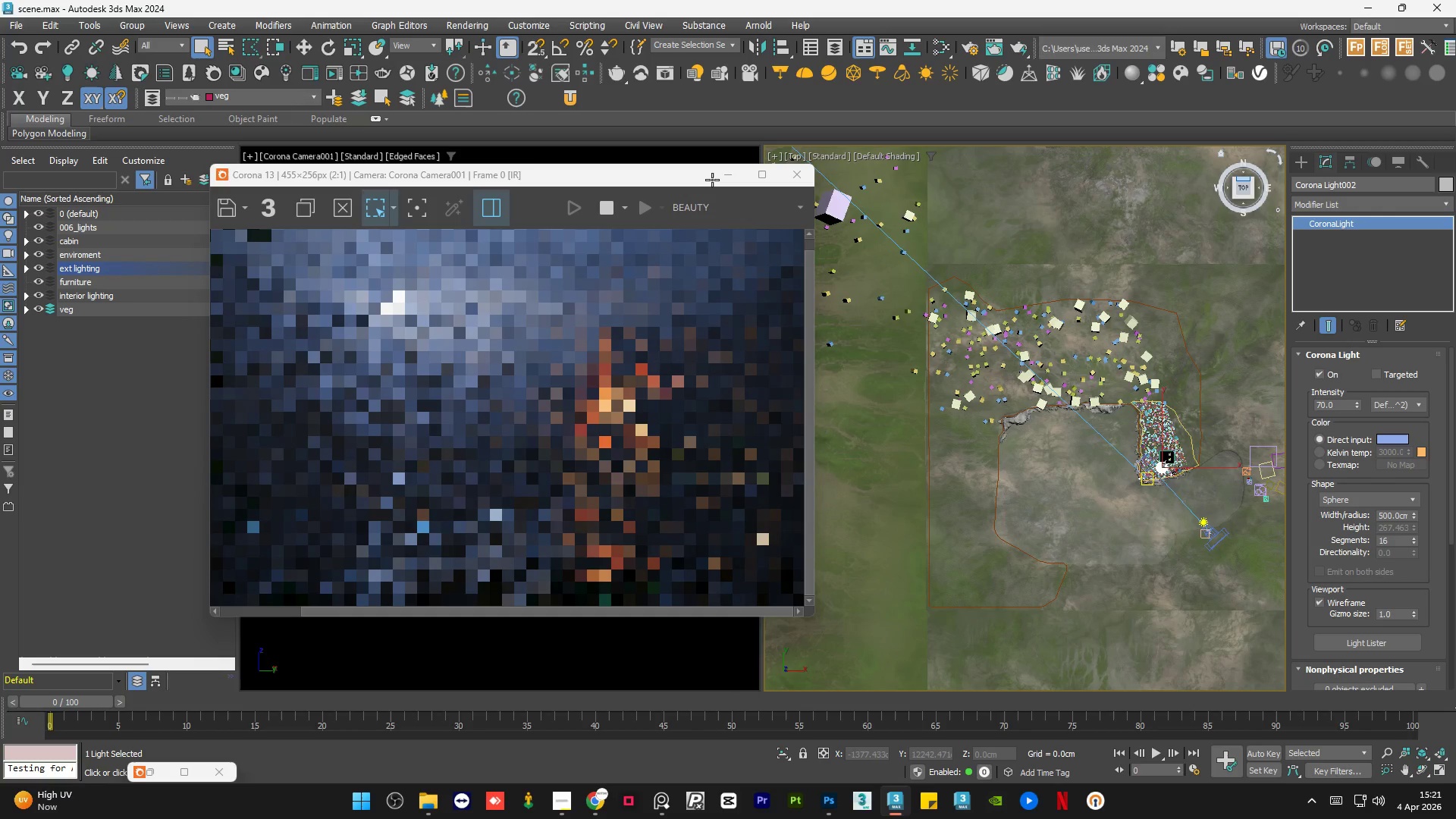 
wait(5.81)
 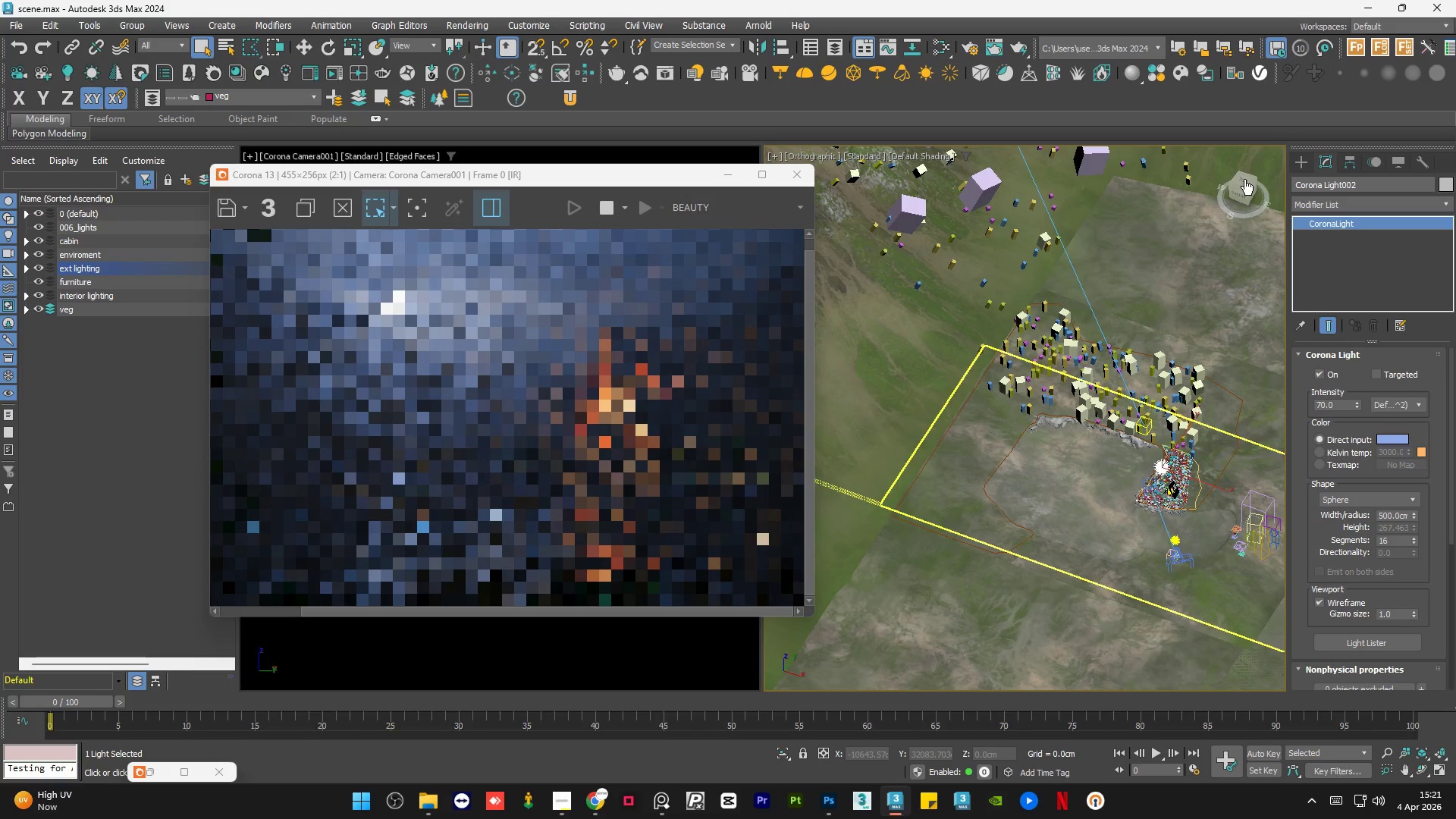 
scroll: coordinate [1167, 471], scroll_direction: up, amount: 5.0
 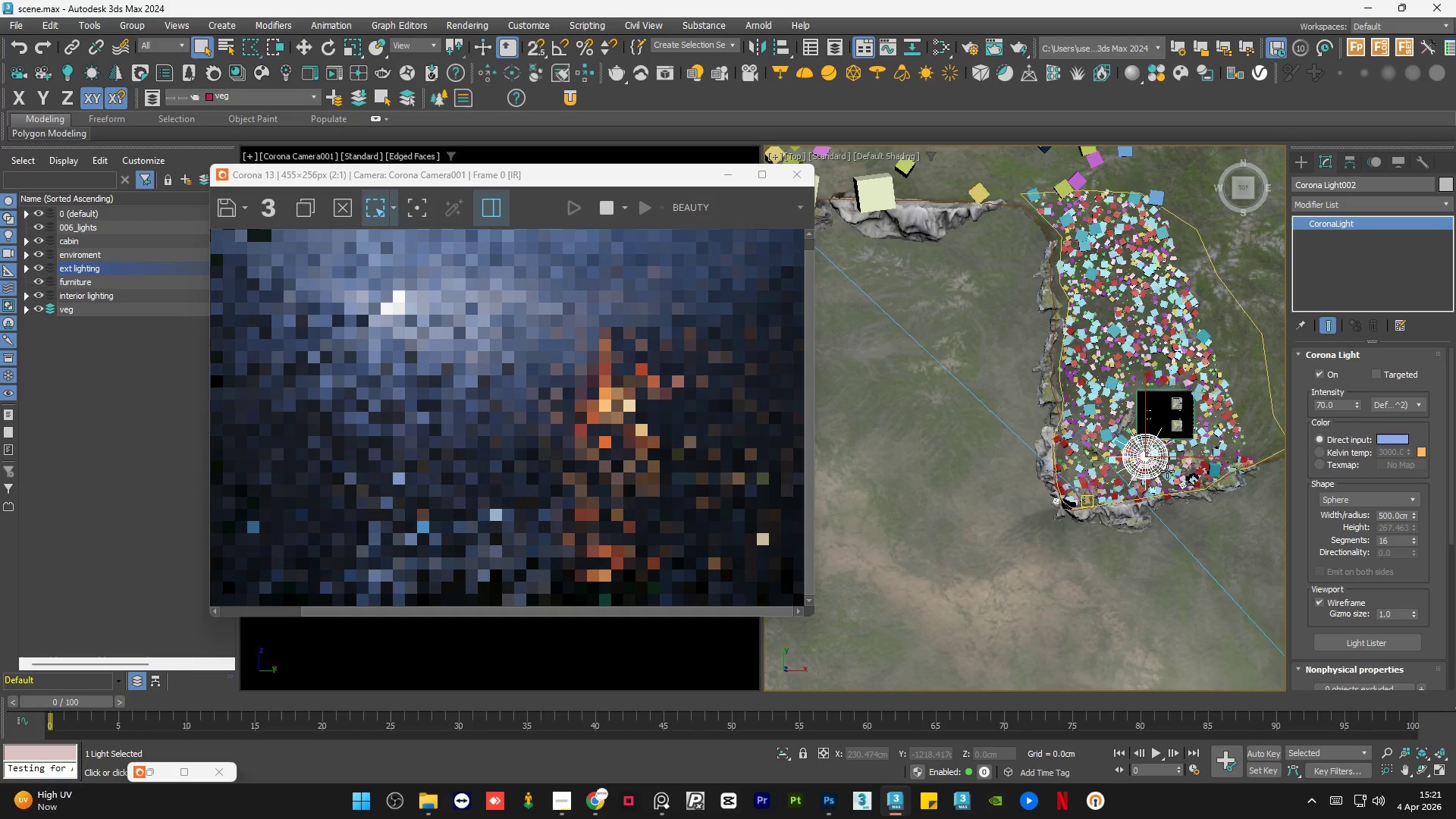 
key(W)
 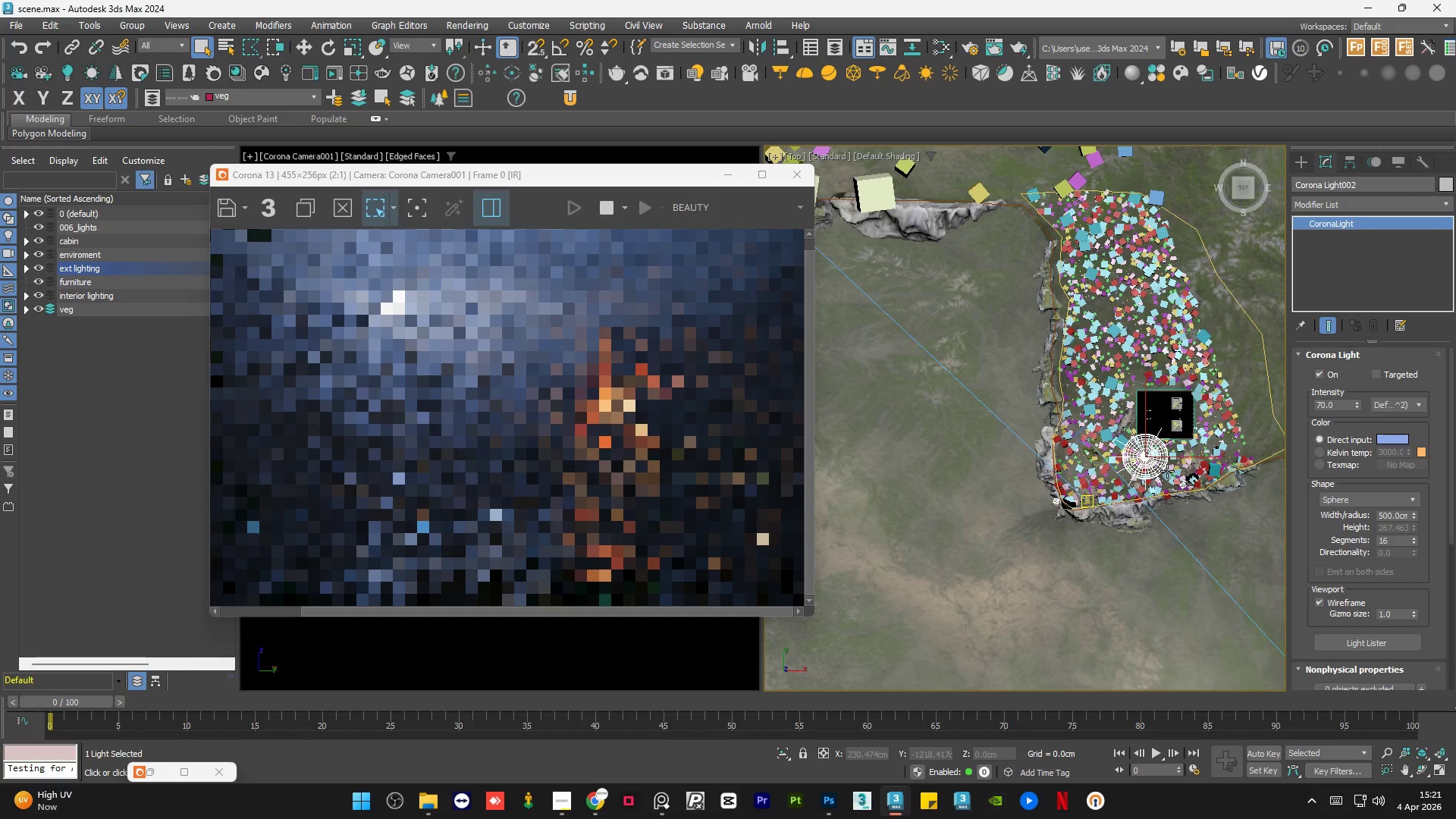 
wait(5.41)
 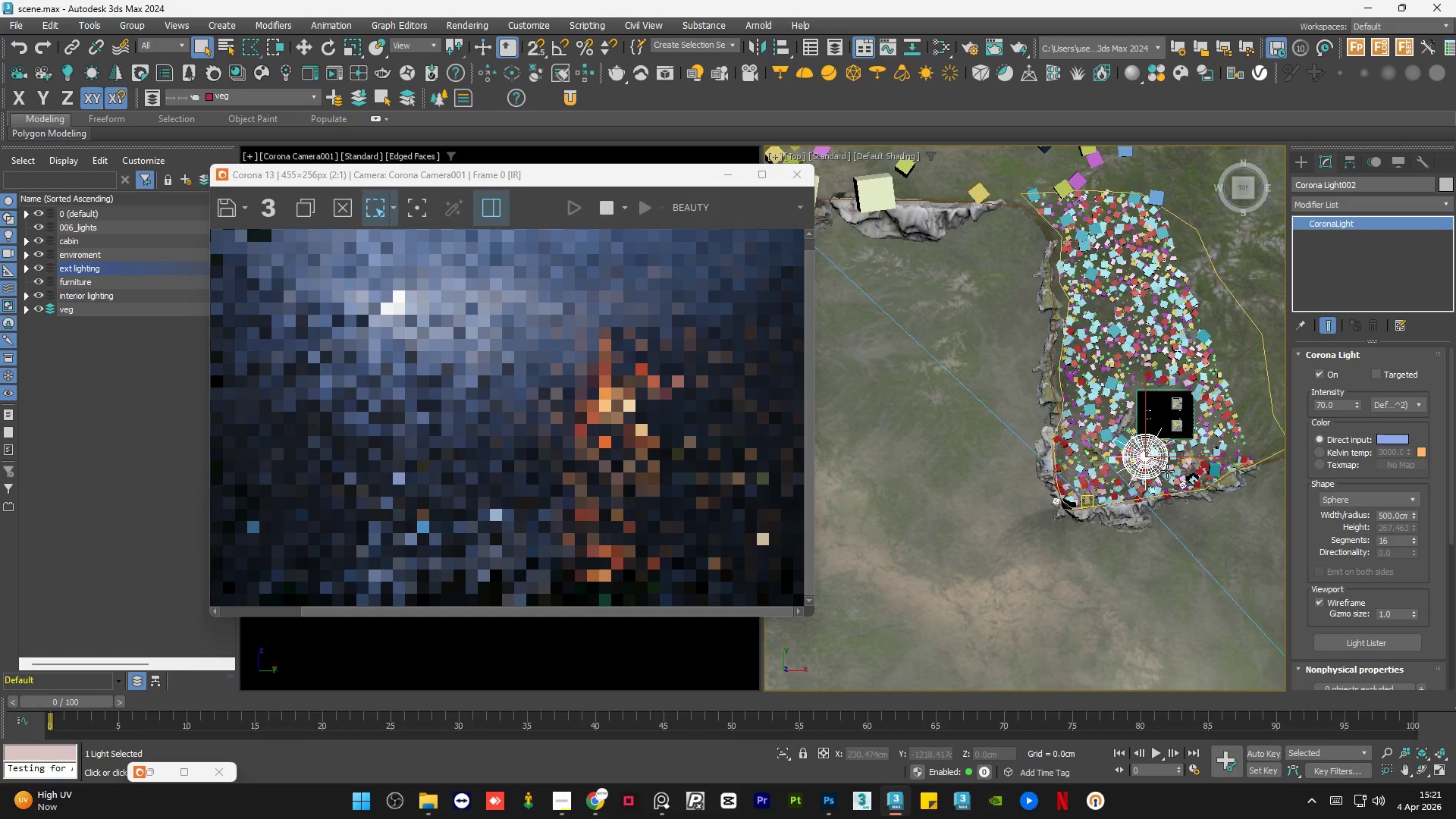 
scroll: coordinate [1192, 482], scroll_direction: down, amount: 3.0
 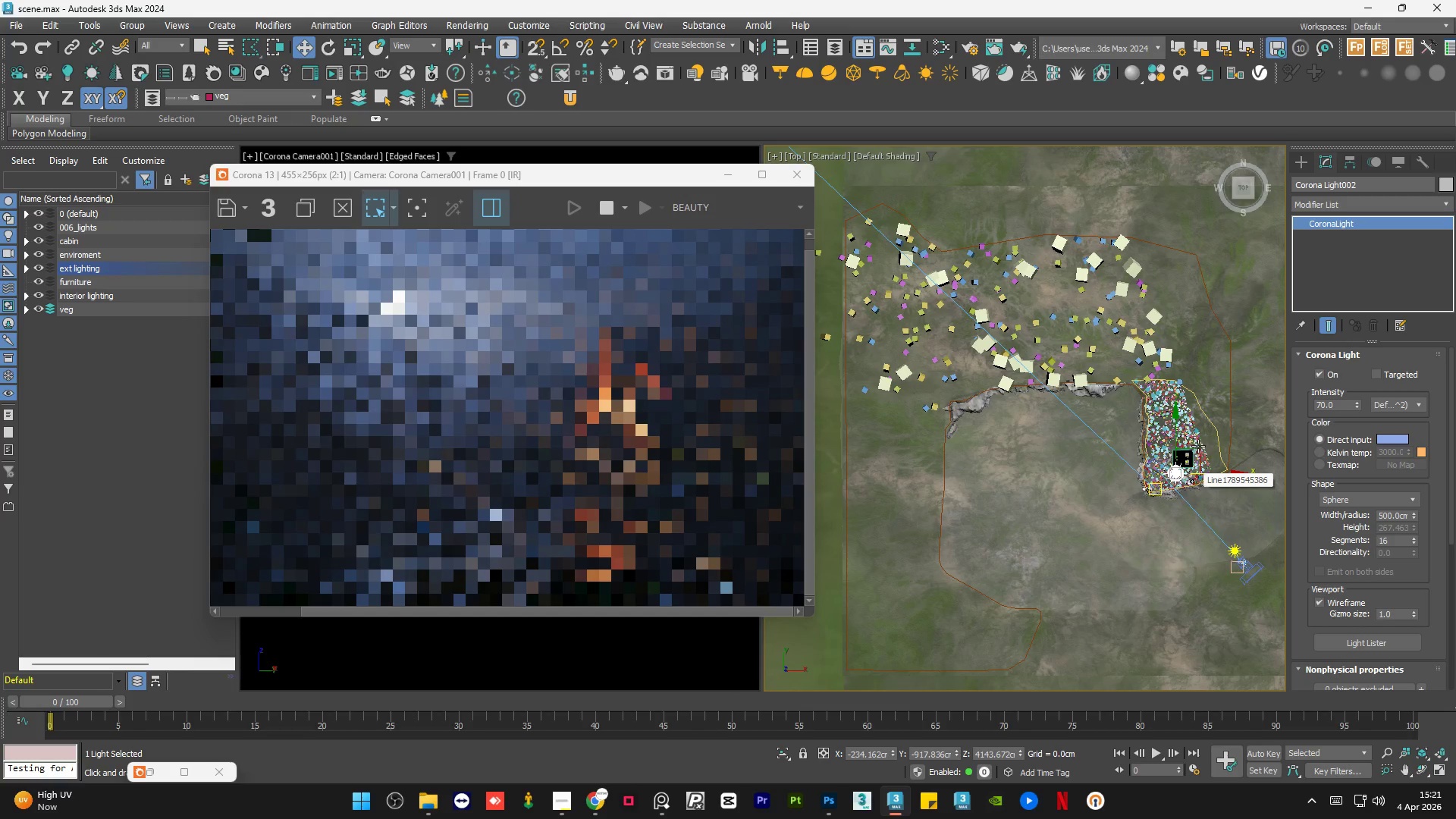 
hold_key(key=ShiftLeft, duration=0.7)
 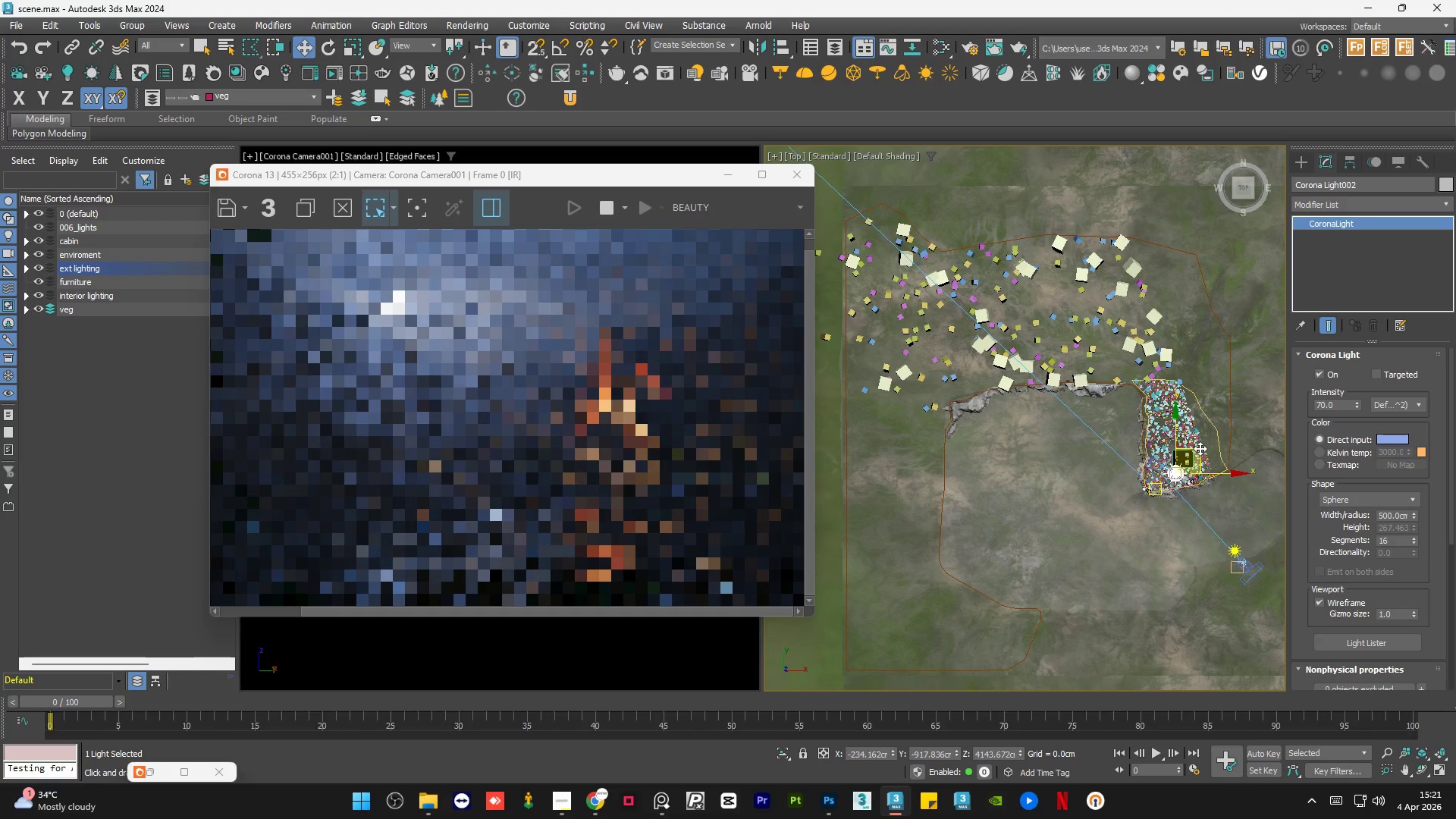 
wait(11.34)
 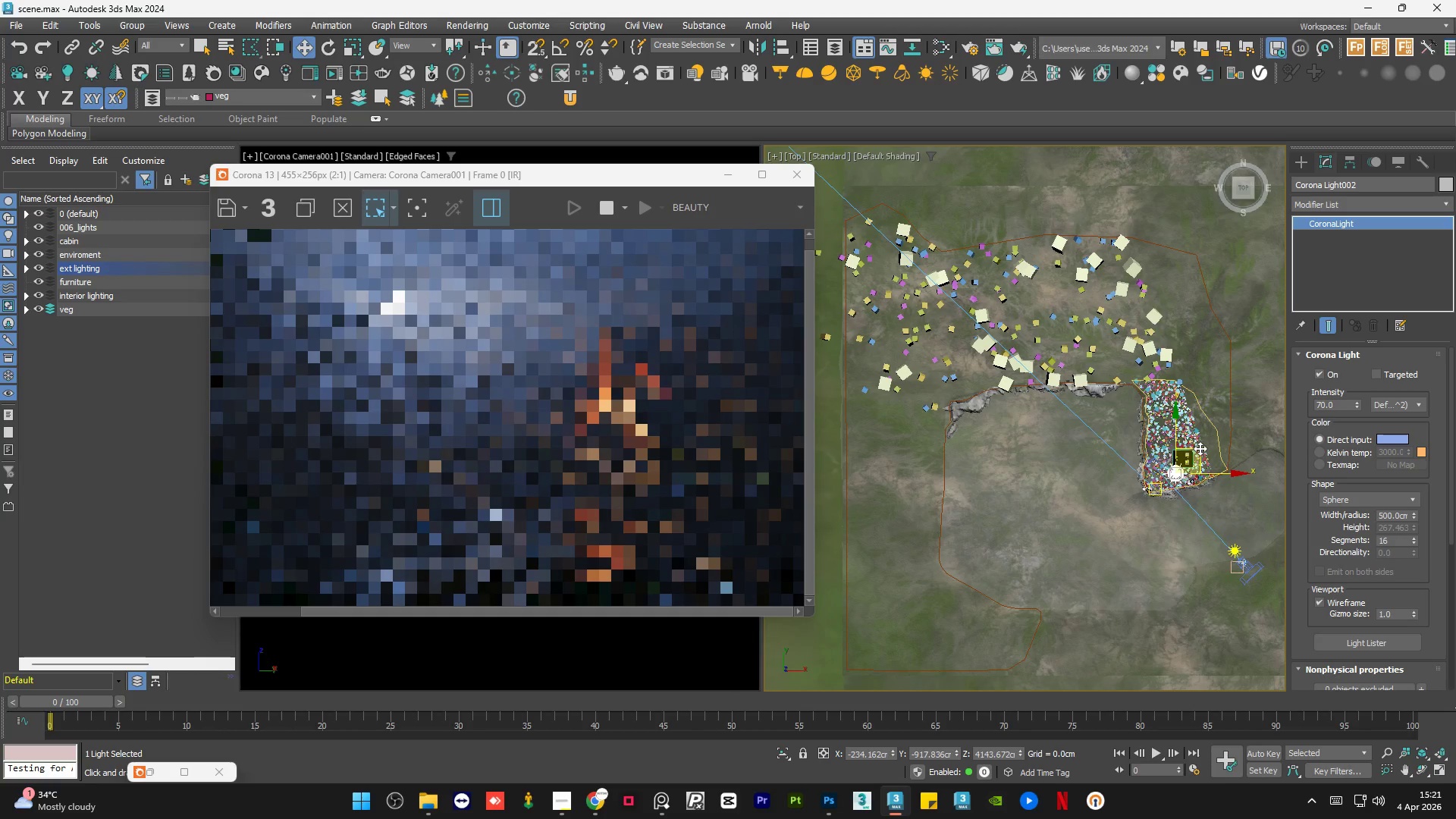 
scroll: coordinate [1200, 448], scroll_direction: up, amount: 3.0
 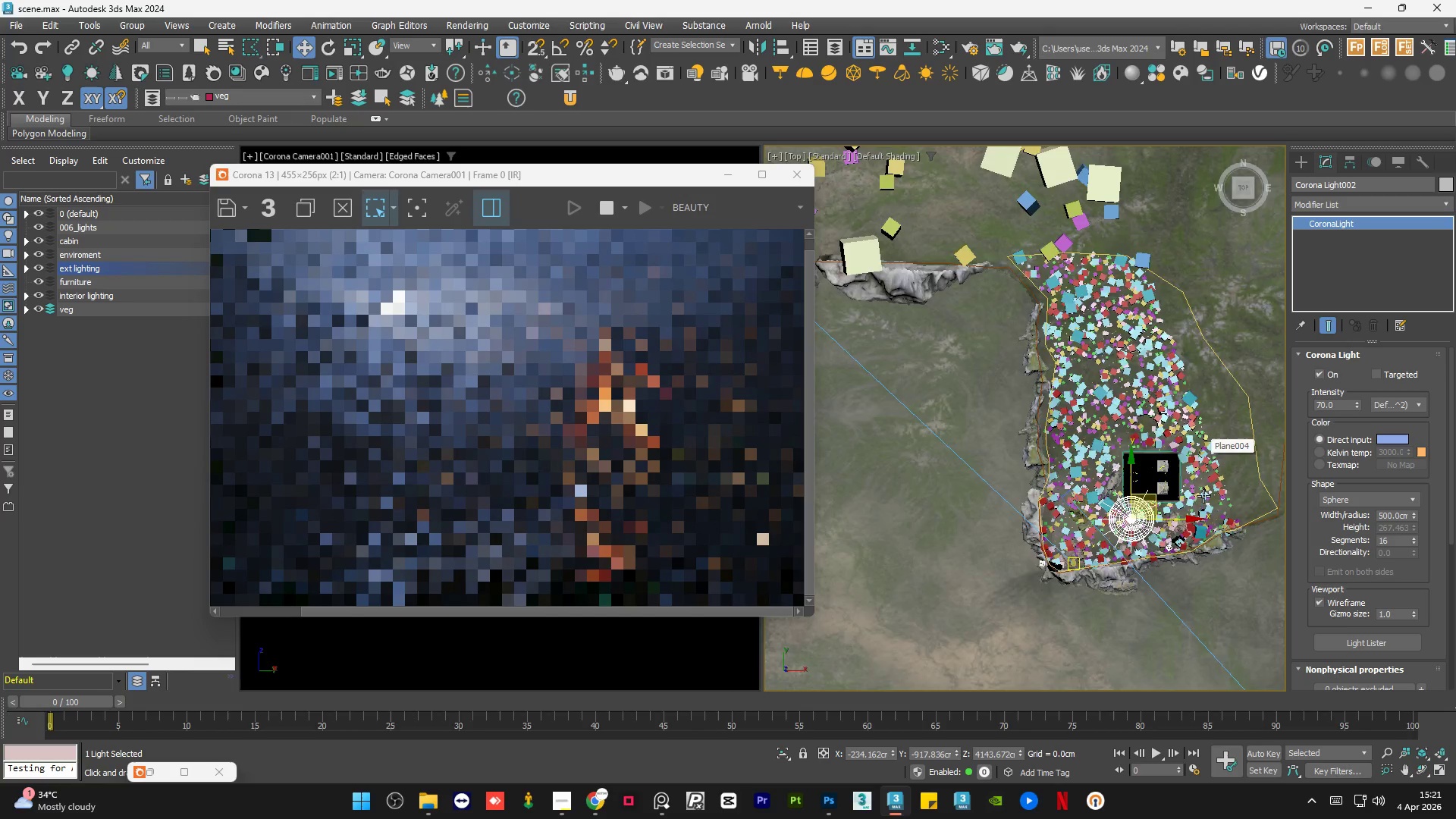 
scroll: coordinate [1203, 496], scroll_direction: down, amount: 2.0
 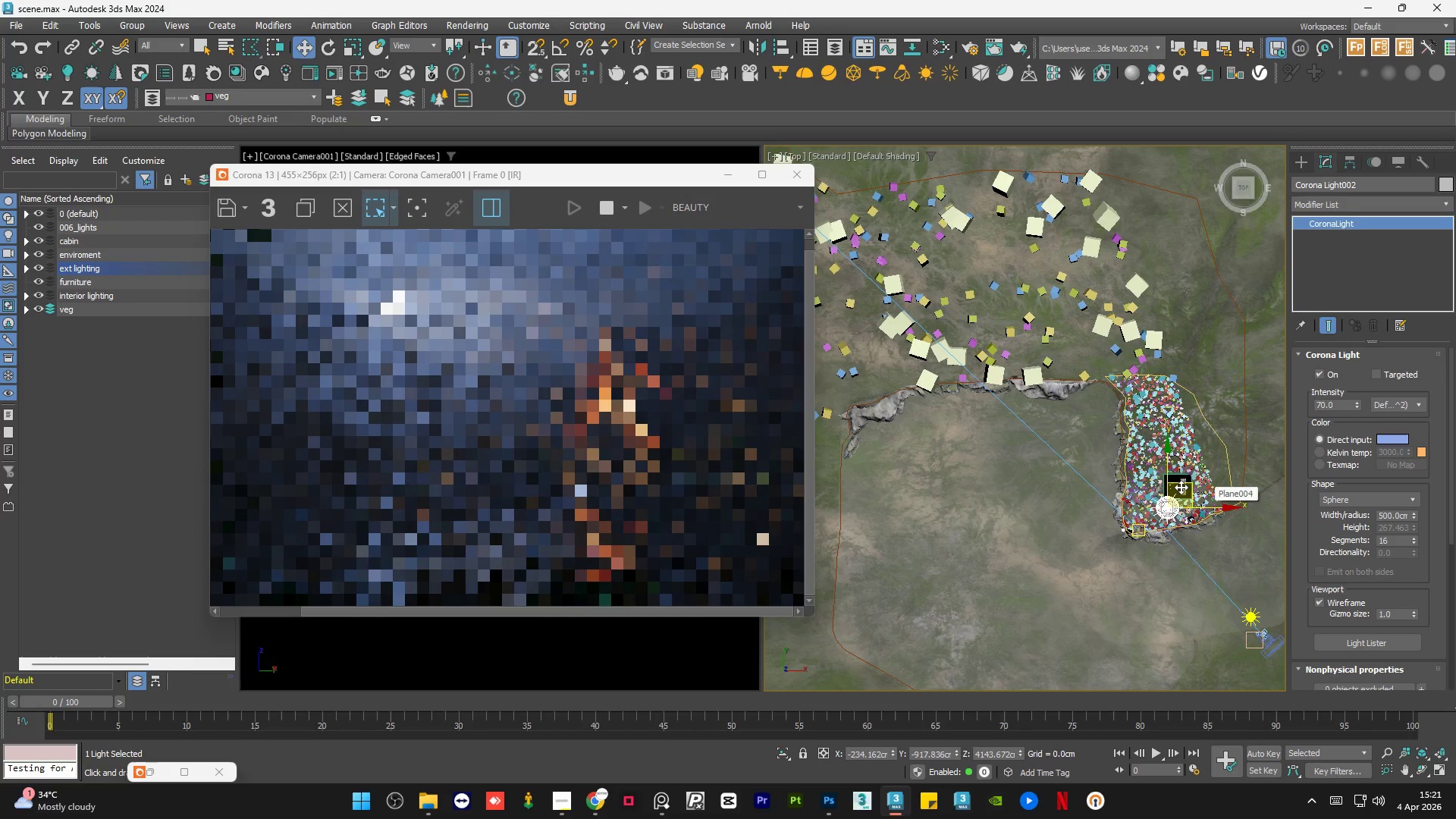 
hold_key(key=ShiftLeft, duration=1.5)
left_click_drag(start_coordinate=[1187, 483], to_coordinate=[909, 375])
 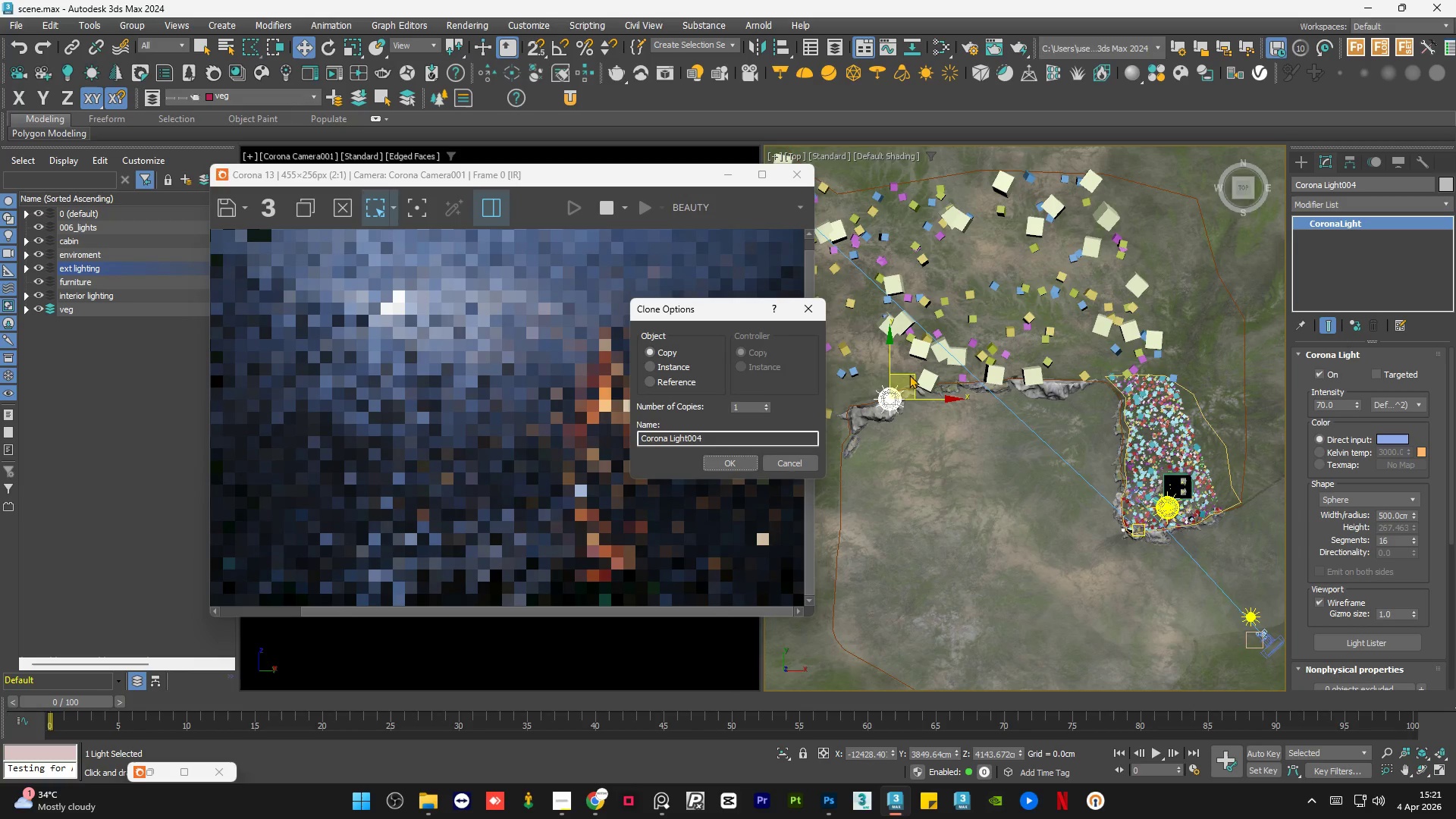 
hold_key(key=ShiftLeft, duration=1.51)
 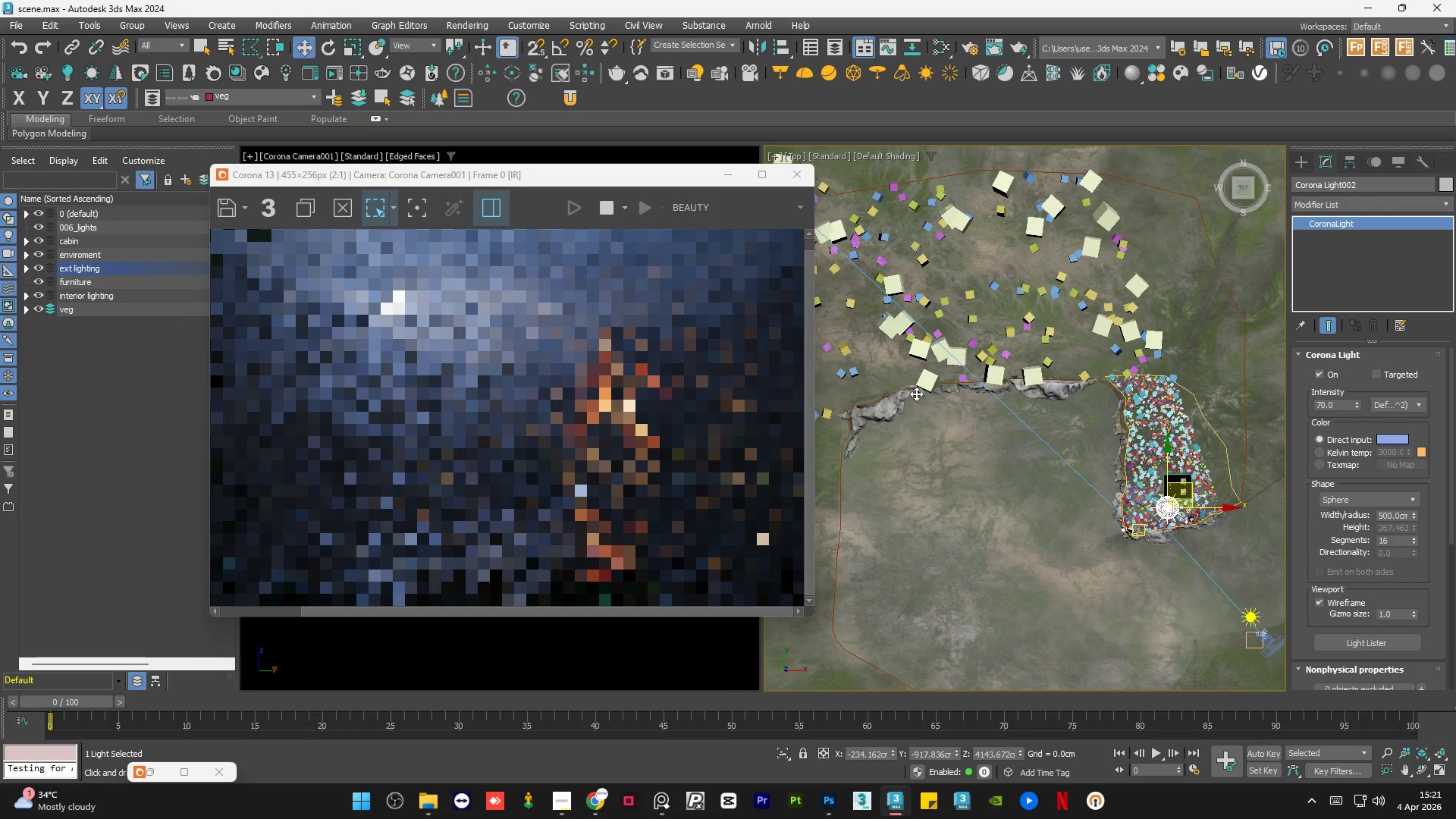 
hold_key(key=ShiftLeft, duration=1.52)
 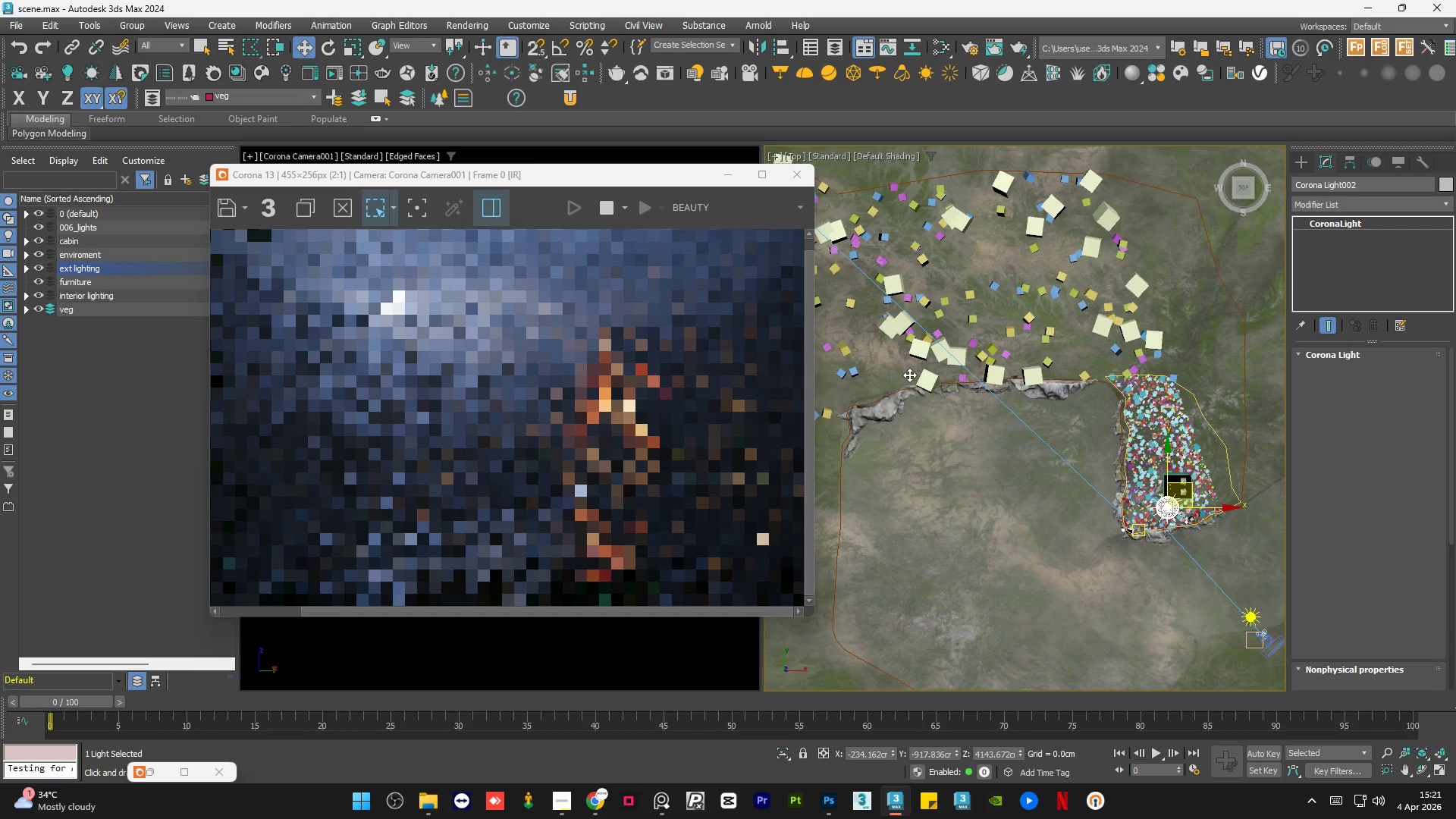 
hold_key(key=ShiftLeft, duration=0.39)
 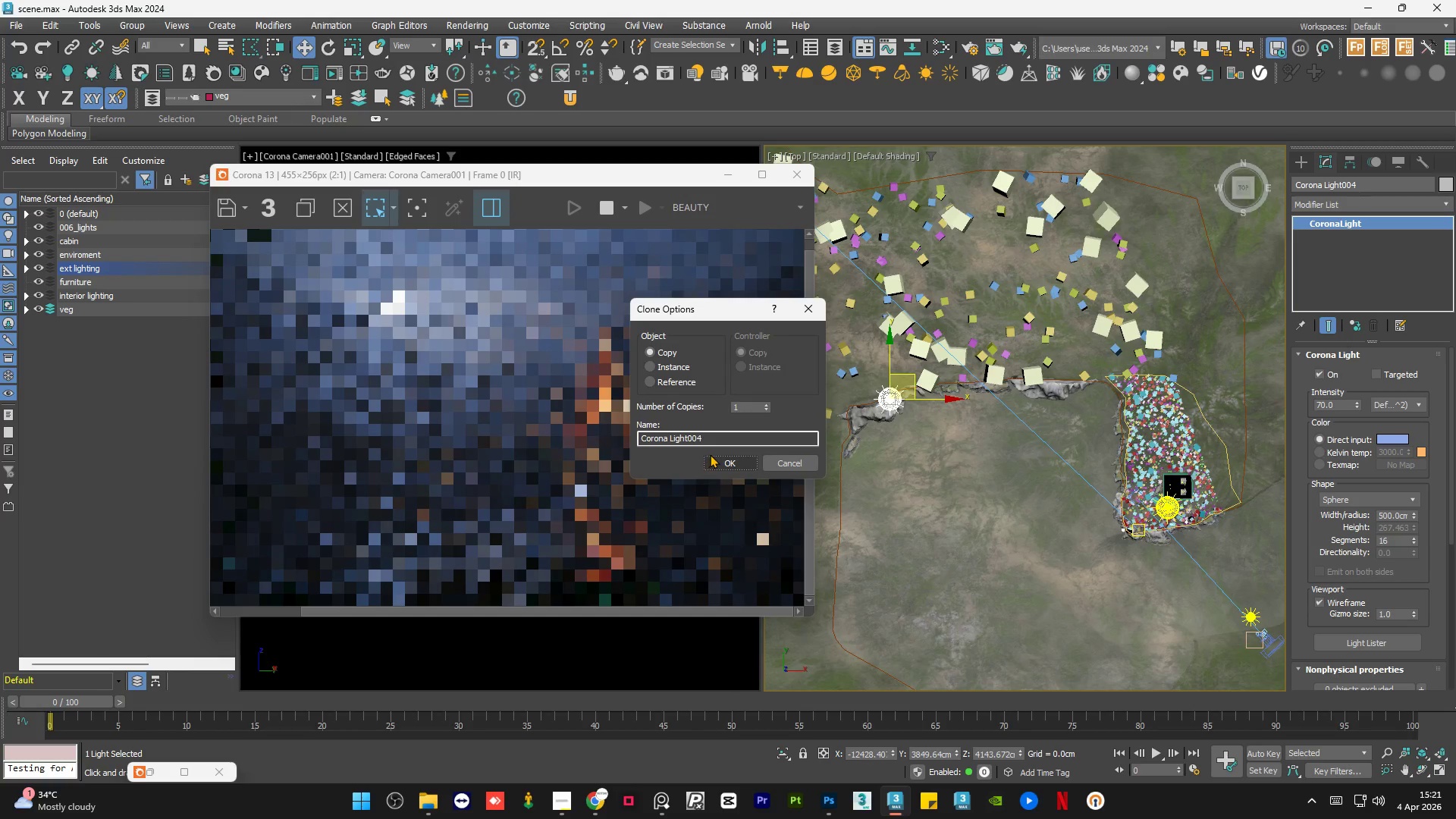 
left_click([711, 455])
 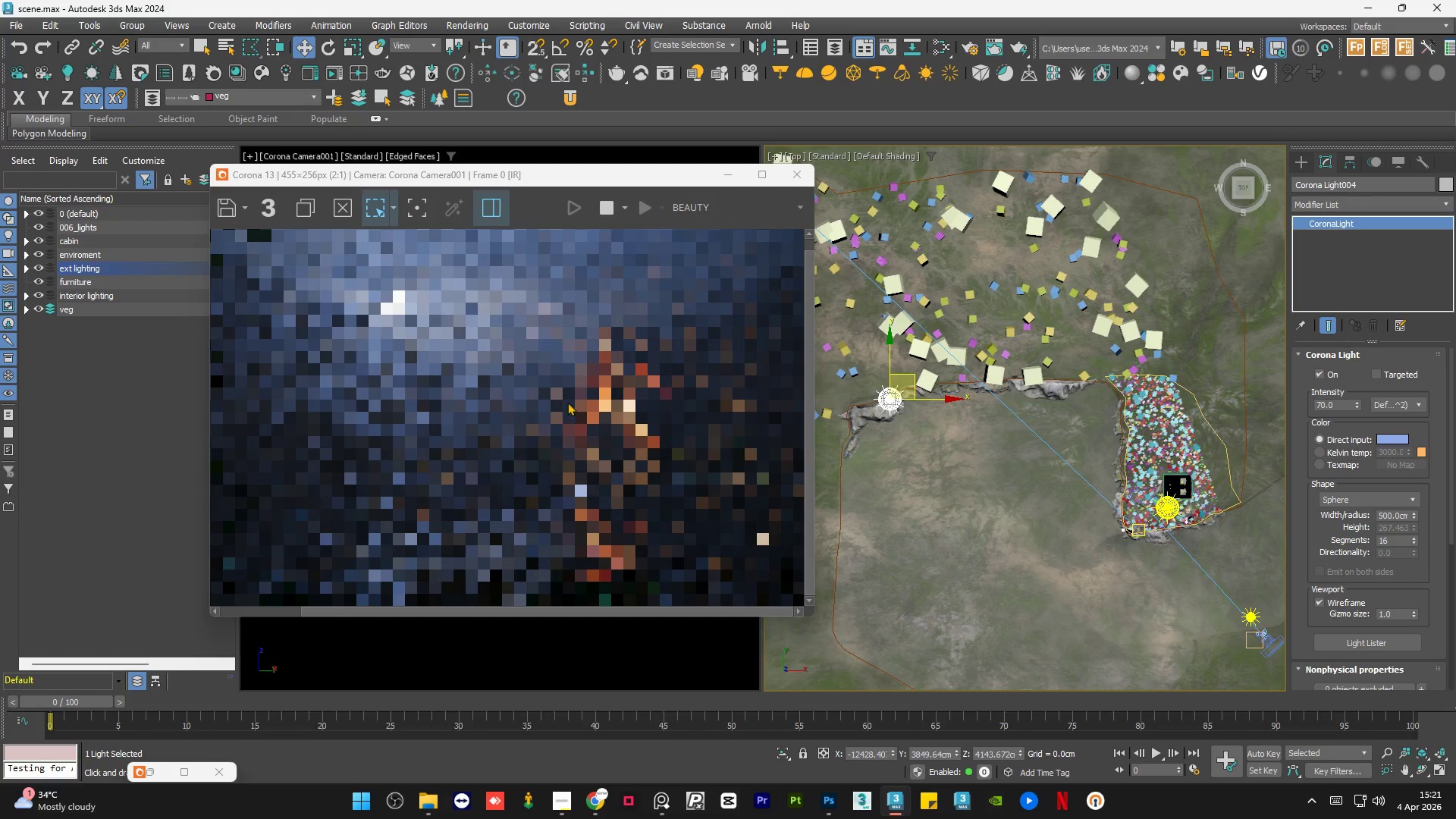 
mouse_move([1088, 447])
 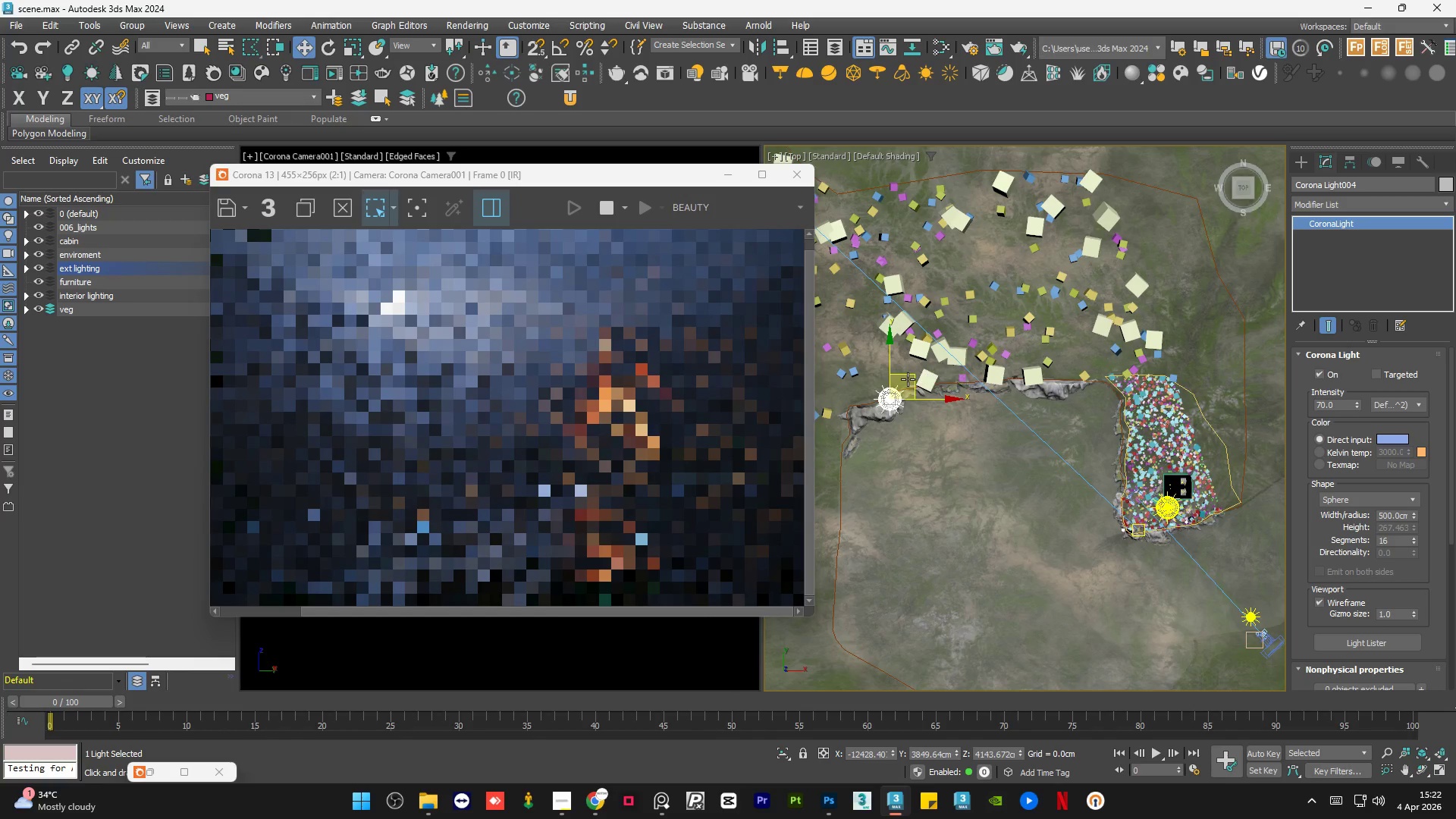 
left_click_drag(start_coordinate=[912, 375], to_coordinate=[974, 368])
 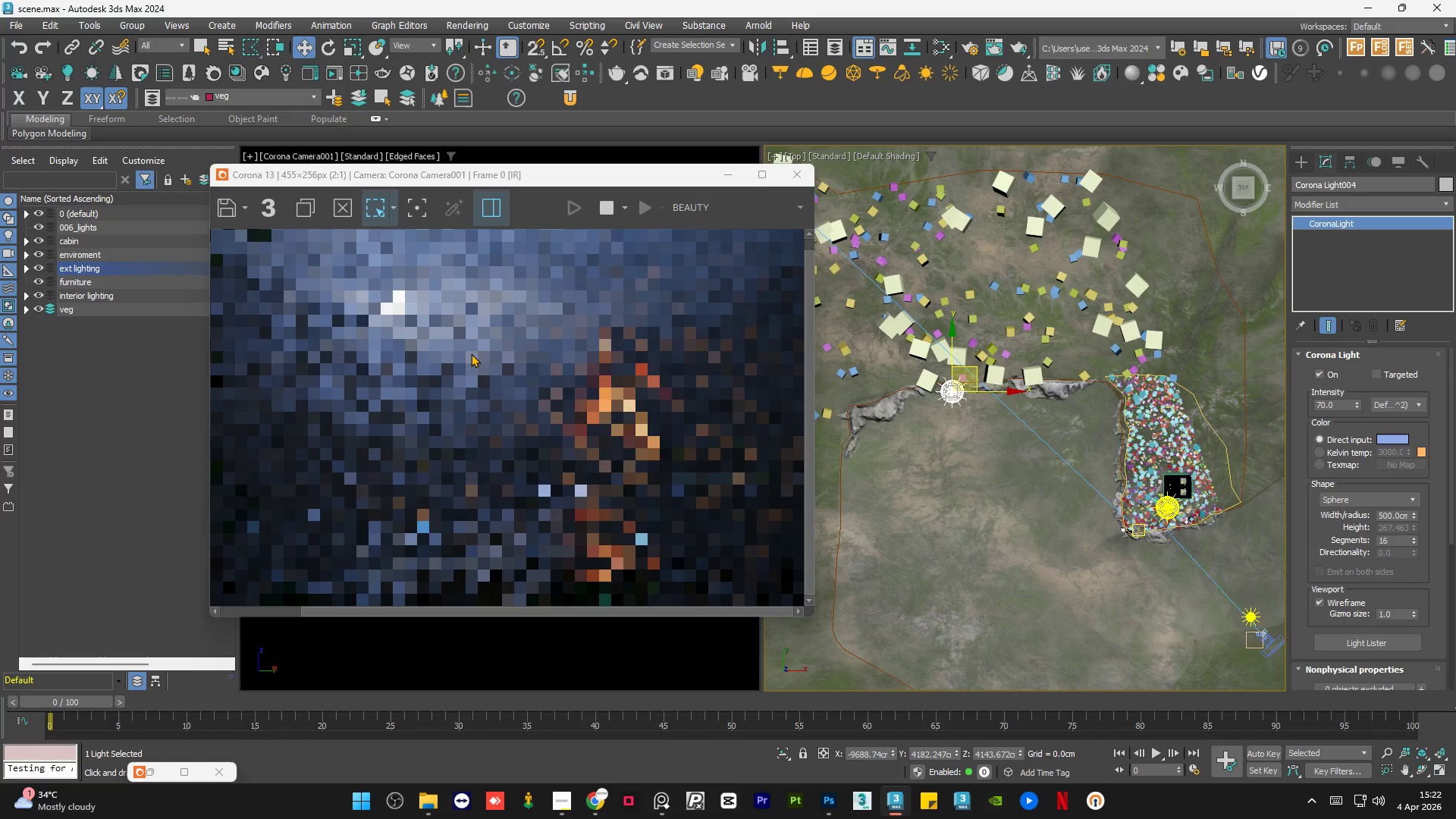 
scroll: coordinate [471, 353], scroll_direction: down, amount: 1.0
 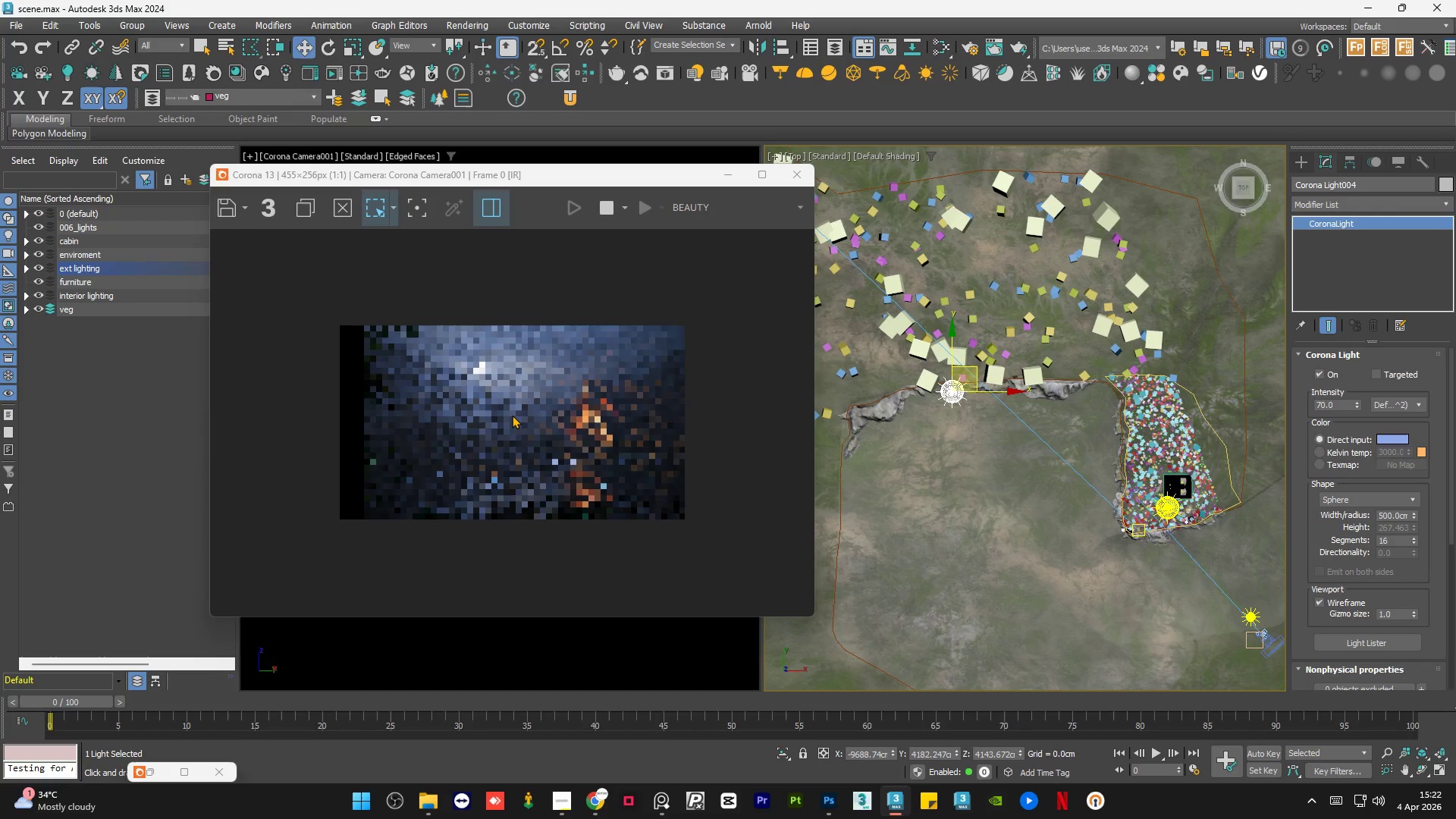 
wait(7.57)
 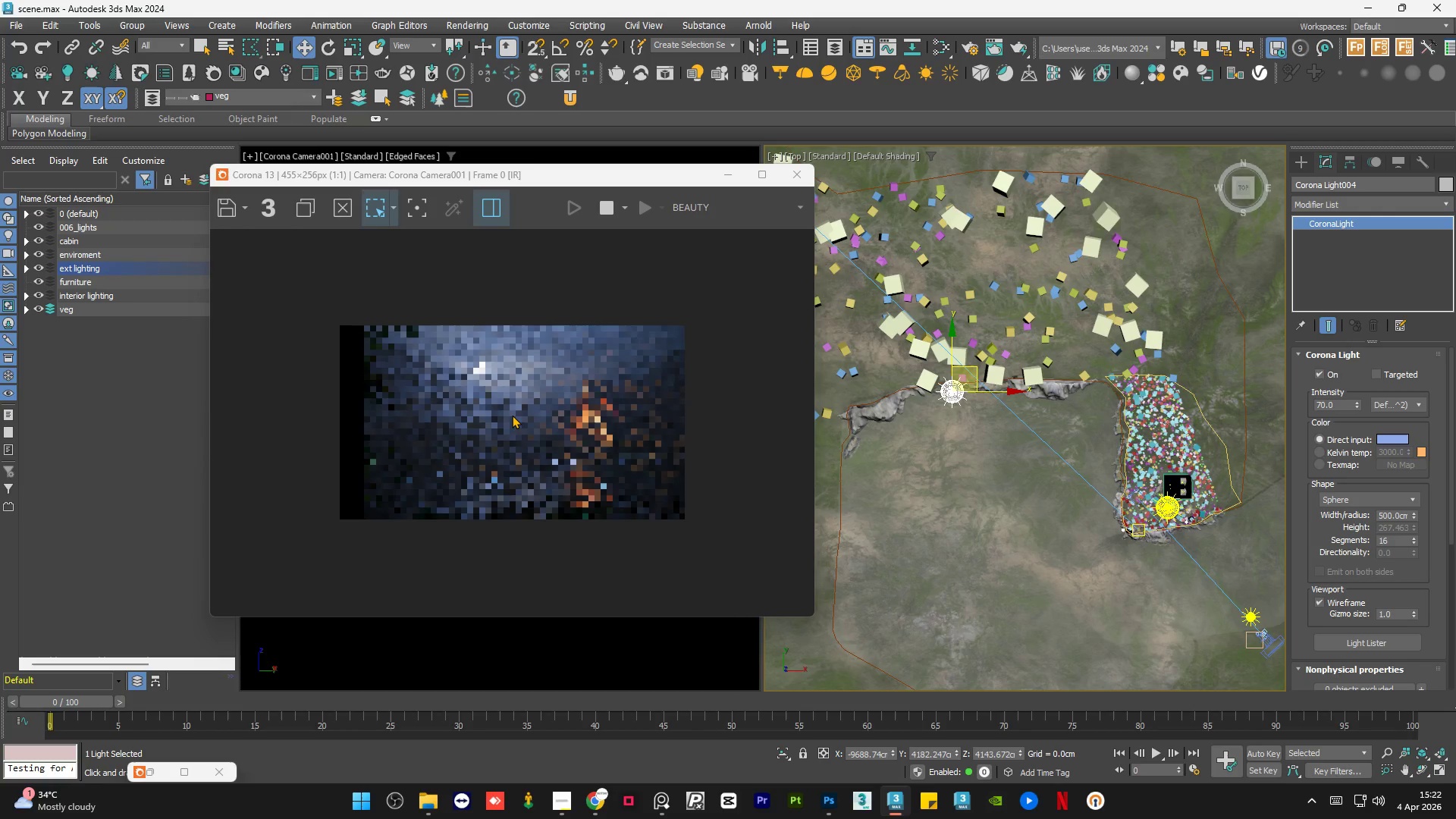 
left_click_drag(start_coordinate=[1453, 481], to_coordinate=[1448, 595])
 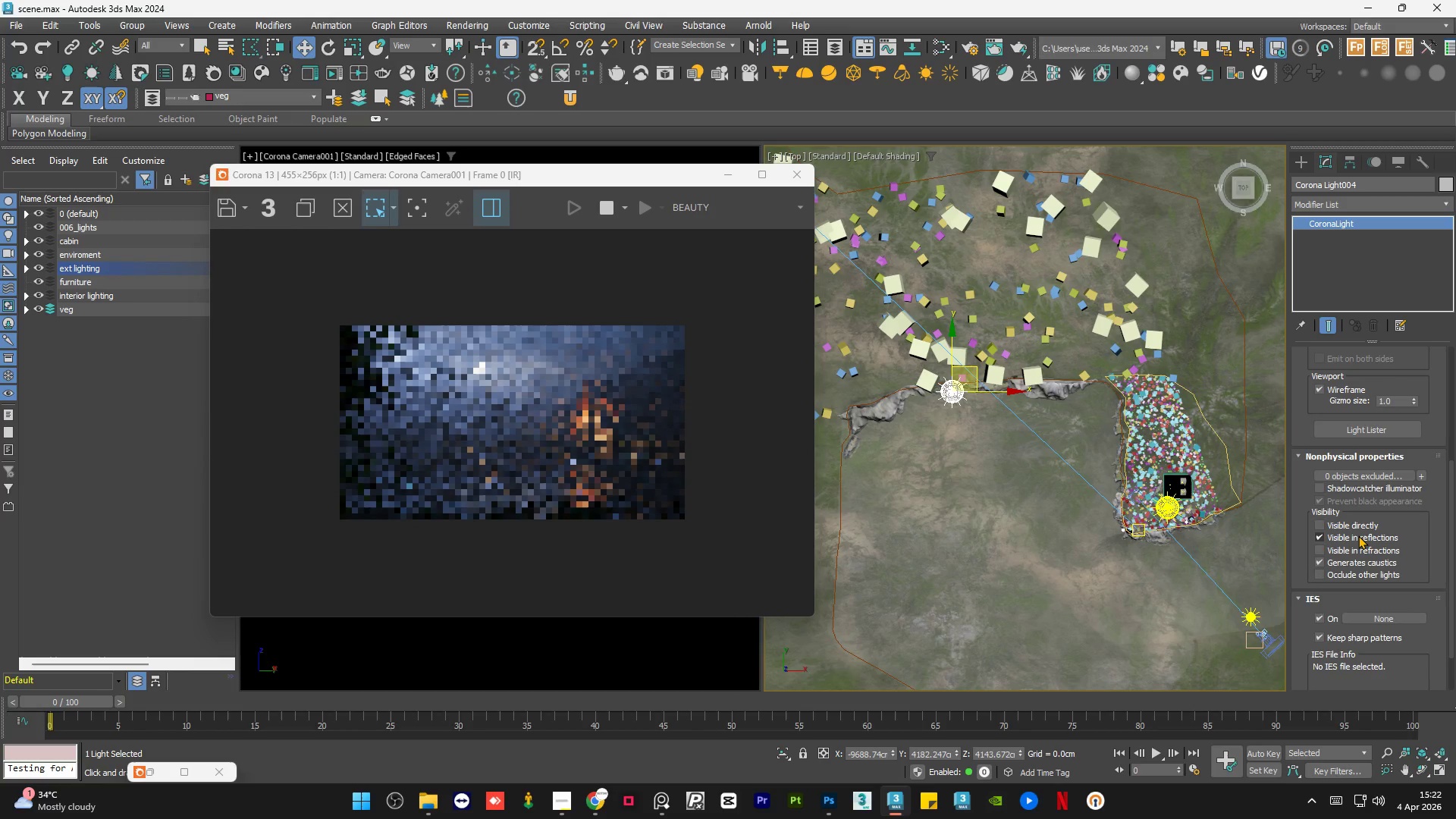 
left_click([1324, 535])
 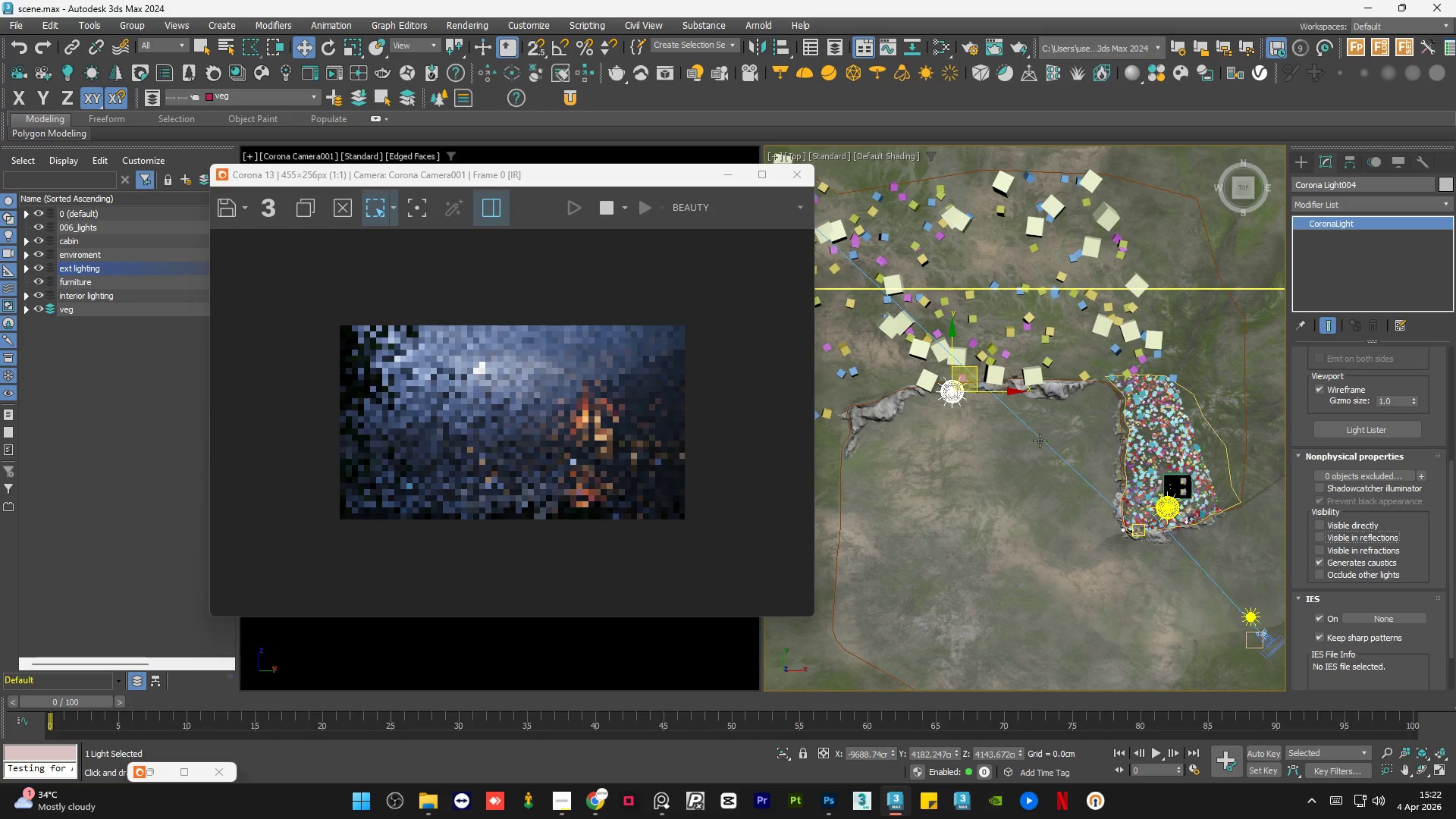 
hold_key(key=AltLeft, duration=1.51)
 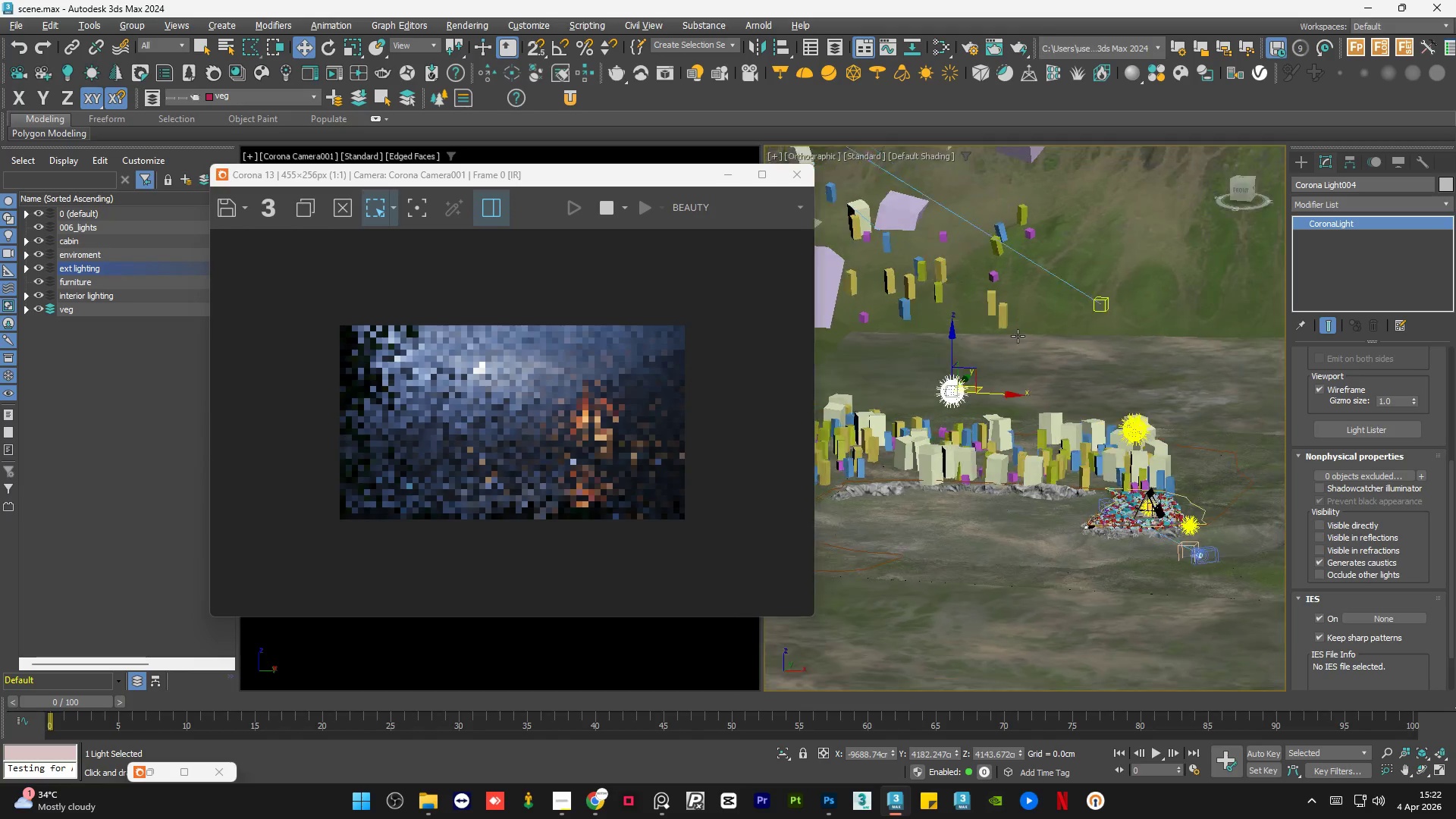 
key(Alt+AltLeft)
 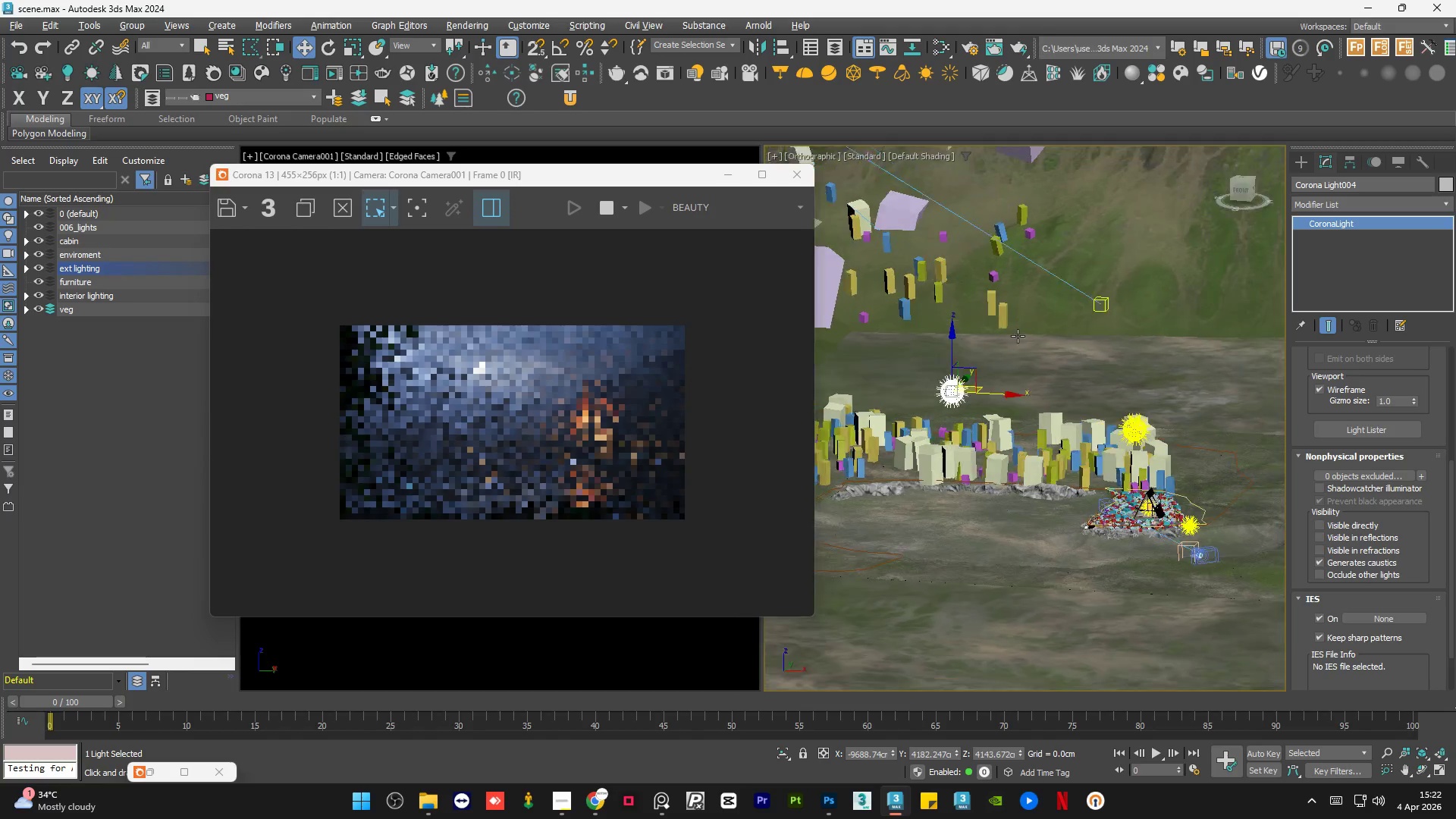 
key(Alt+AltLeft)
 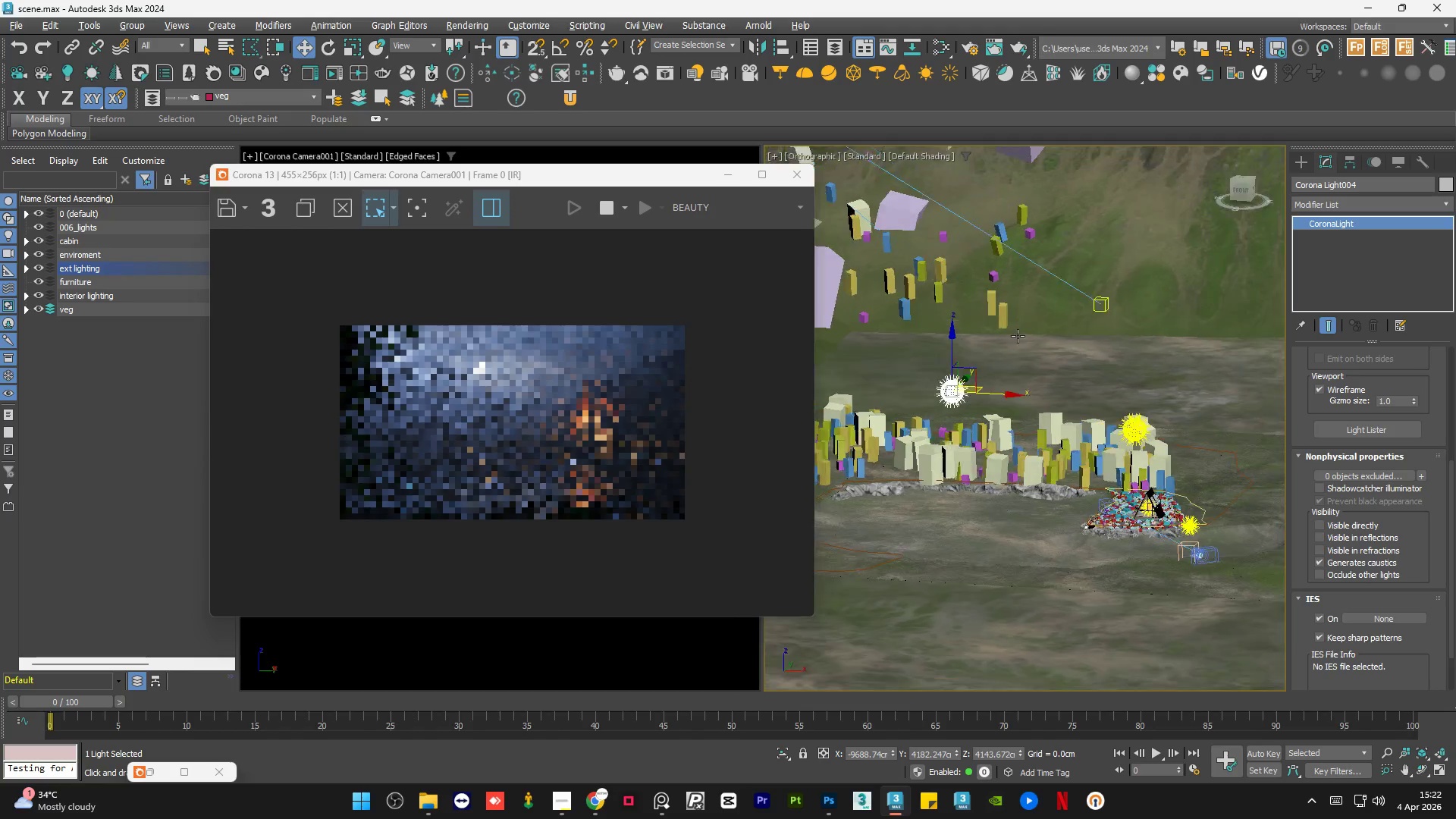 
key(Alt+AltLeft)
 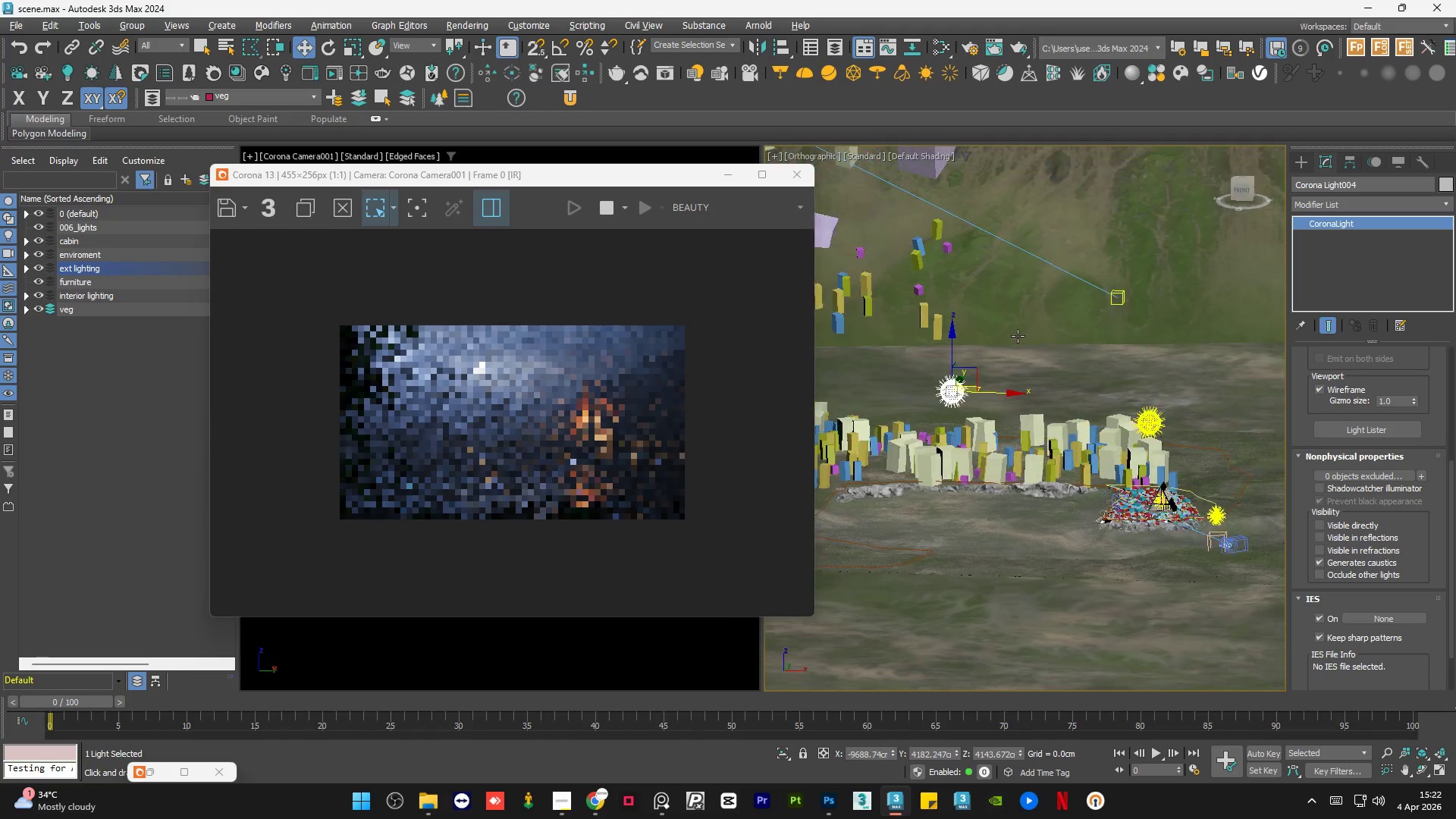 
key(Alt+AltLeft)
 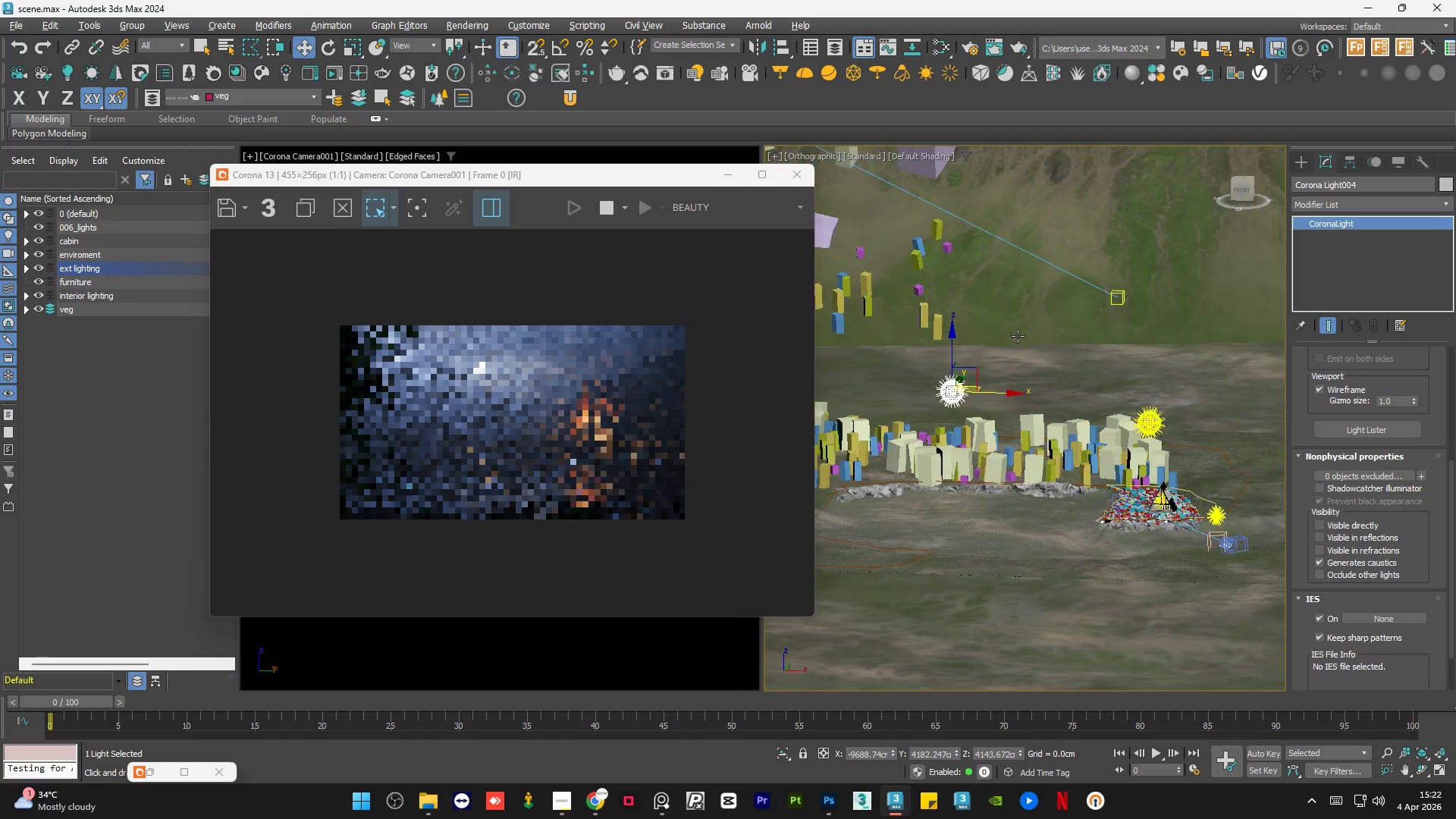 
key(Alt+AltLeft)
 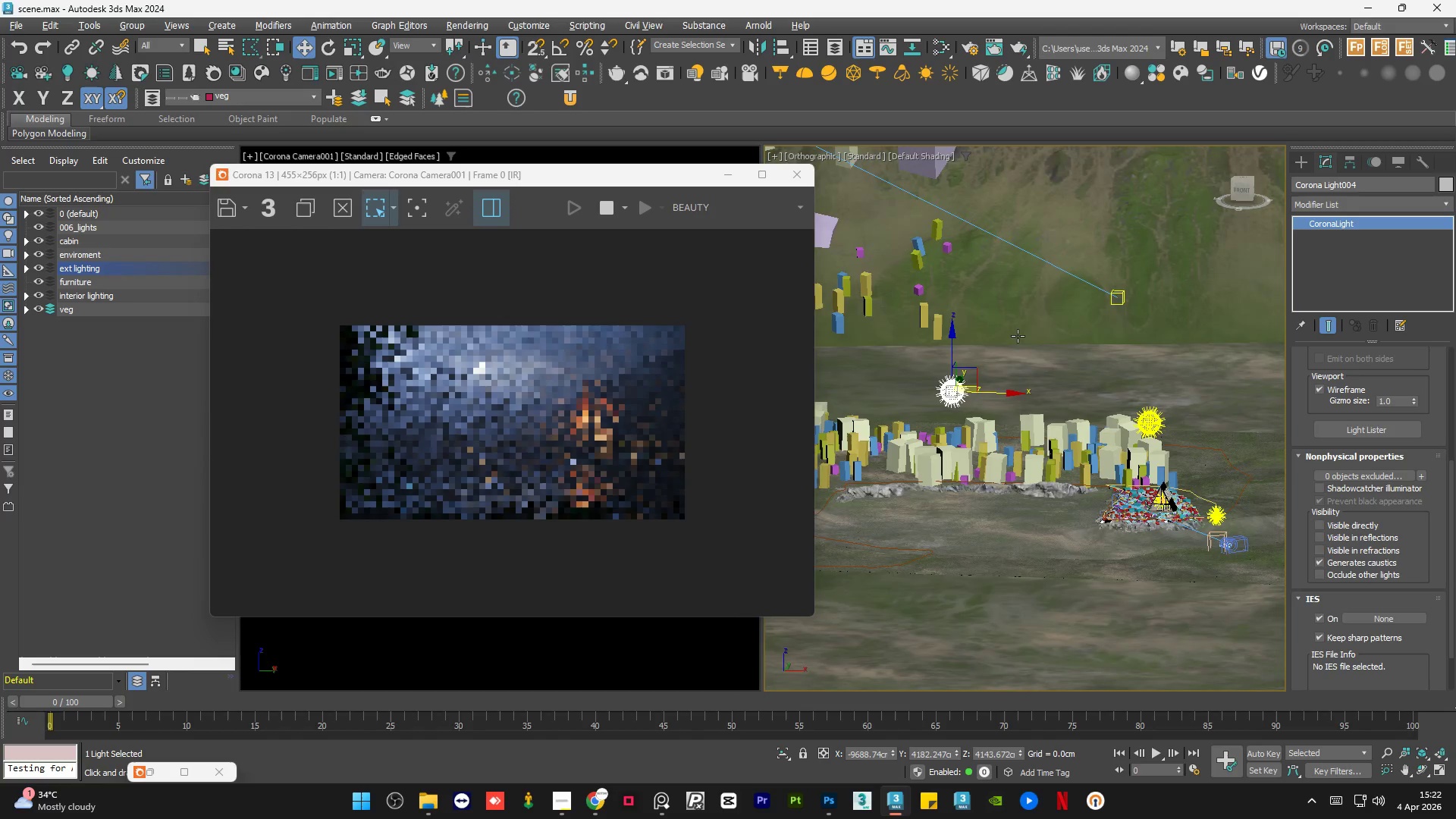 
key(Alt+AltLeft)
 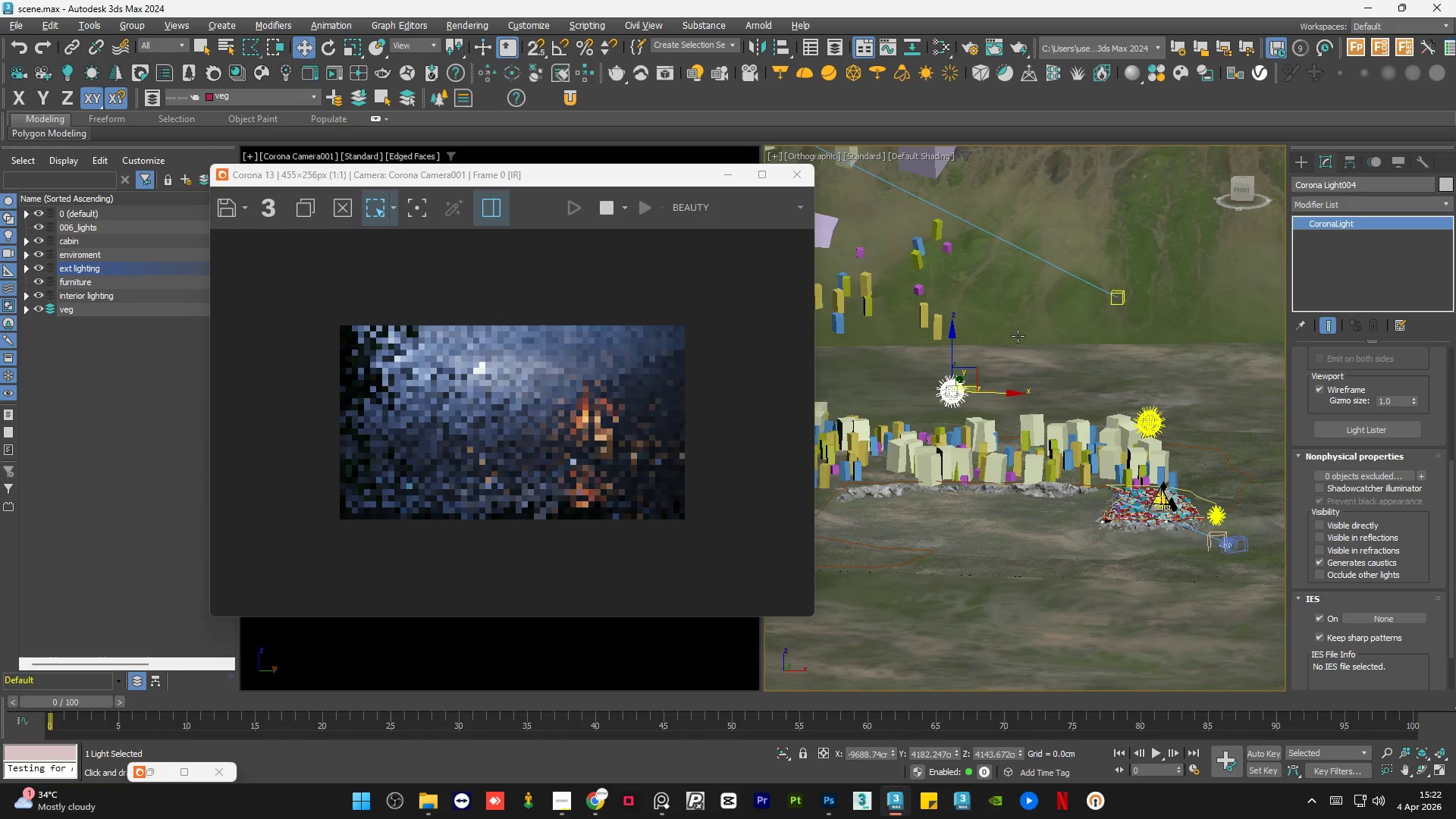 
key(Alt+AltLeft)
 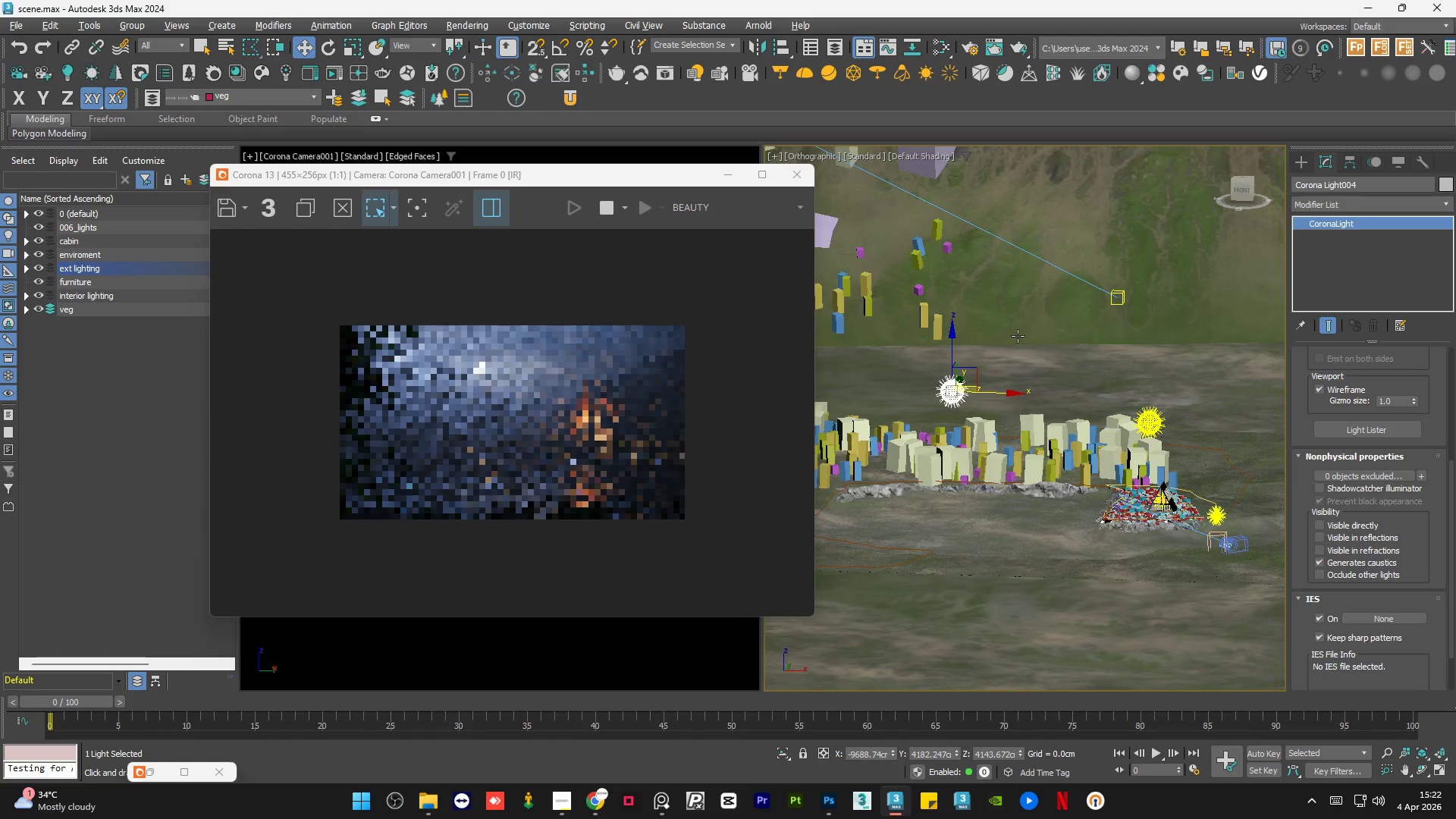 
key(Alt+AltLeft)
 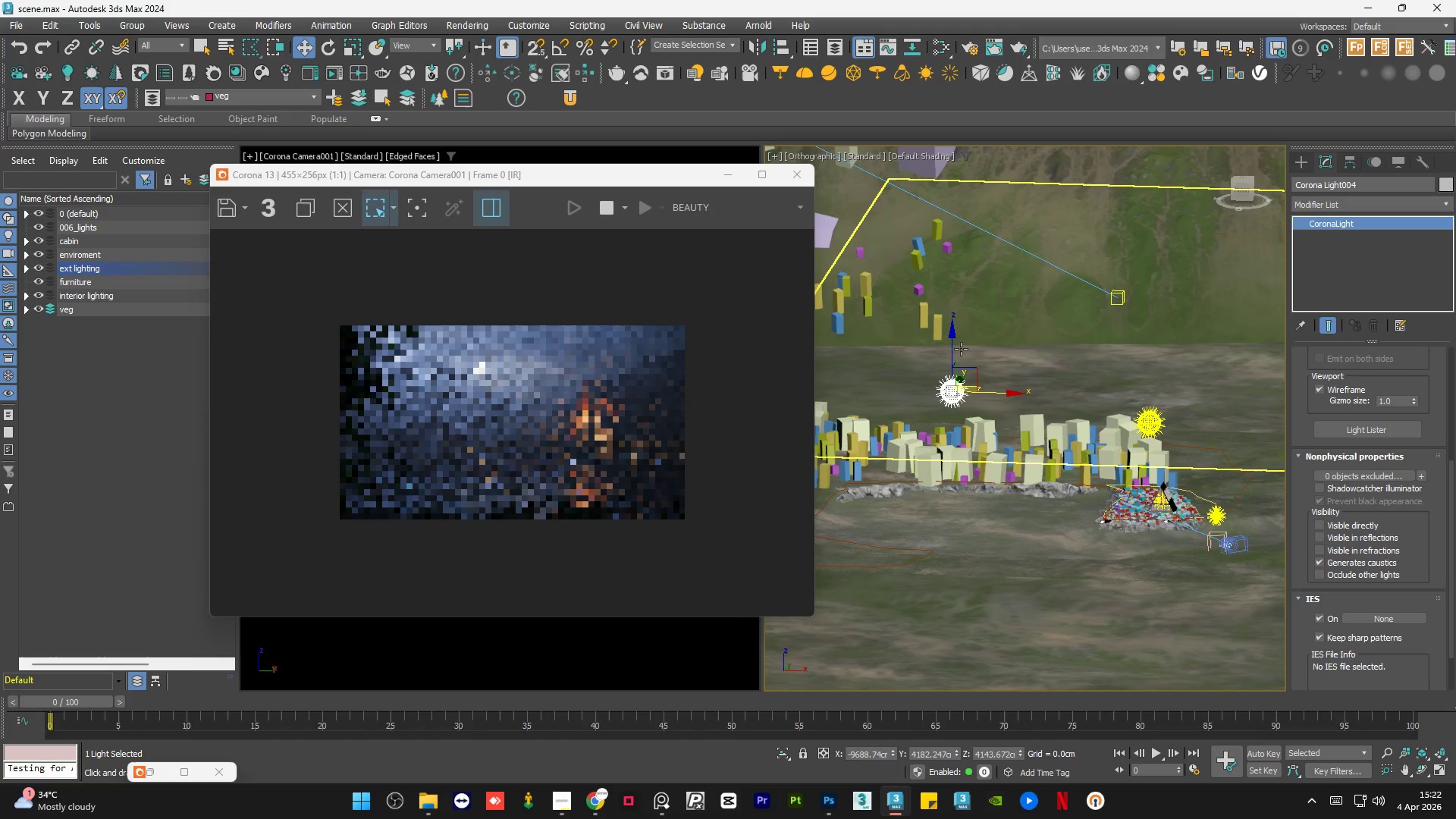 
scroll: coordinate [958, 350], scroll_direction: up, amount: 2.0
 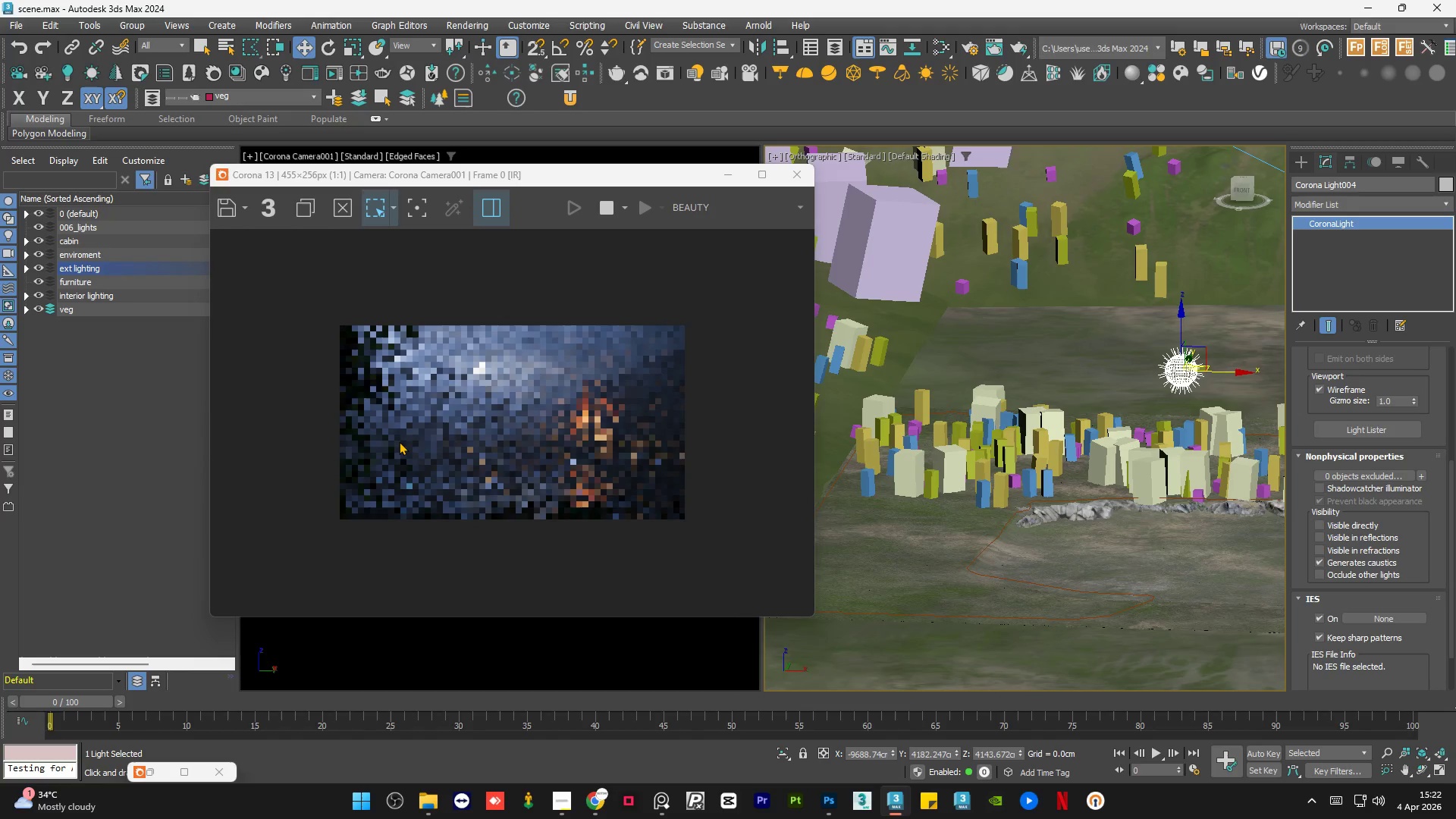 
wait(8.22)
 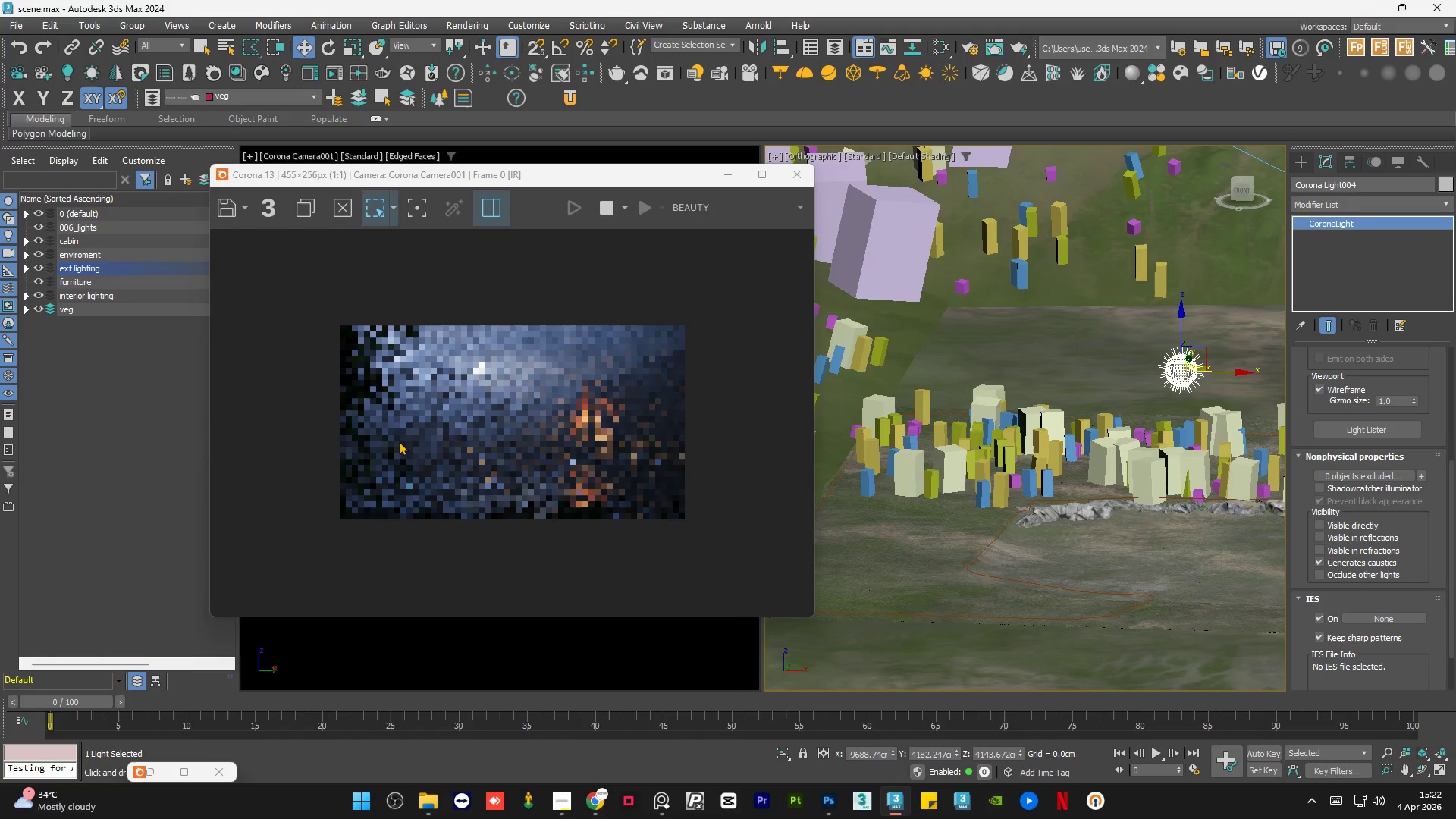 
scroll: coordinate [423, 421], scroll_direction: up, amount: 1.0
 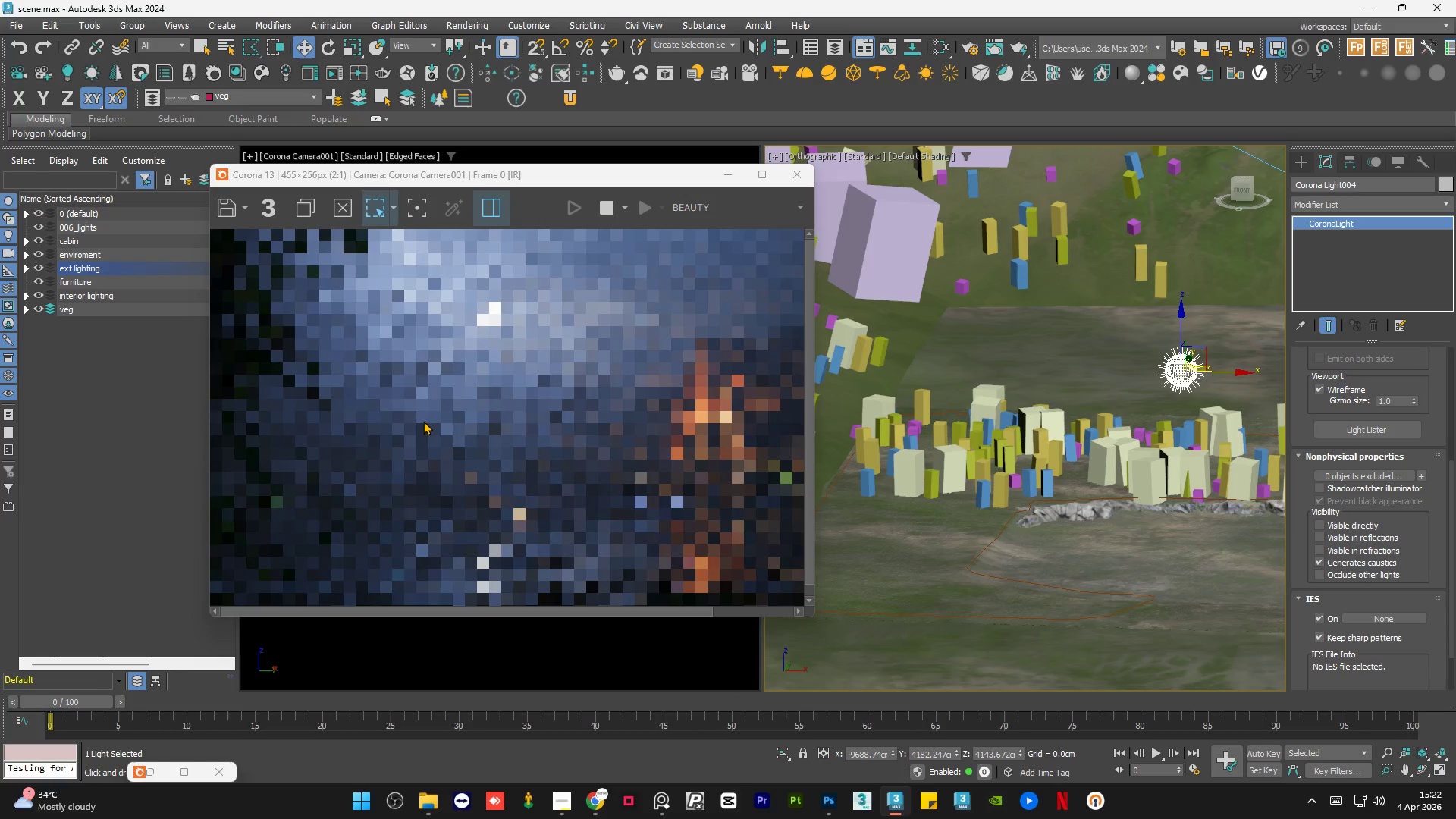 
scroll: coordinate [423, 421], scroll_direction: down, amount: 1.0
 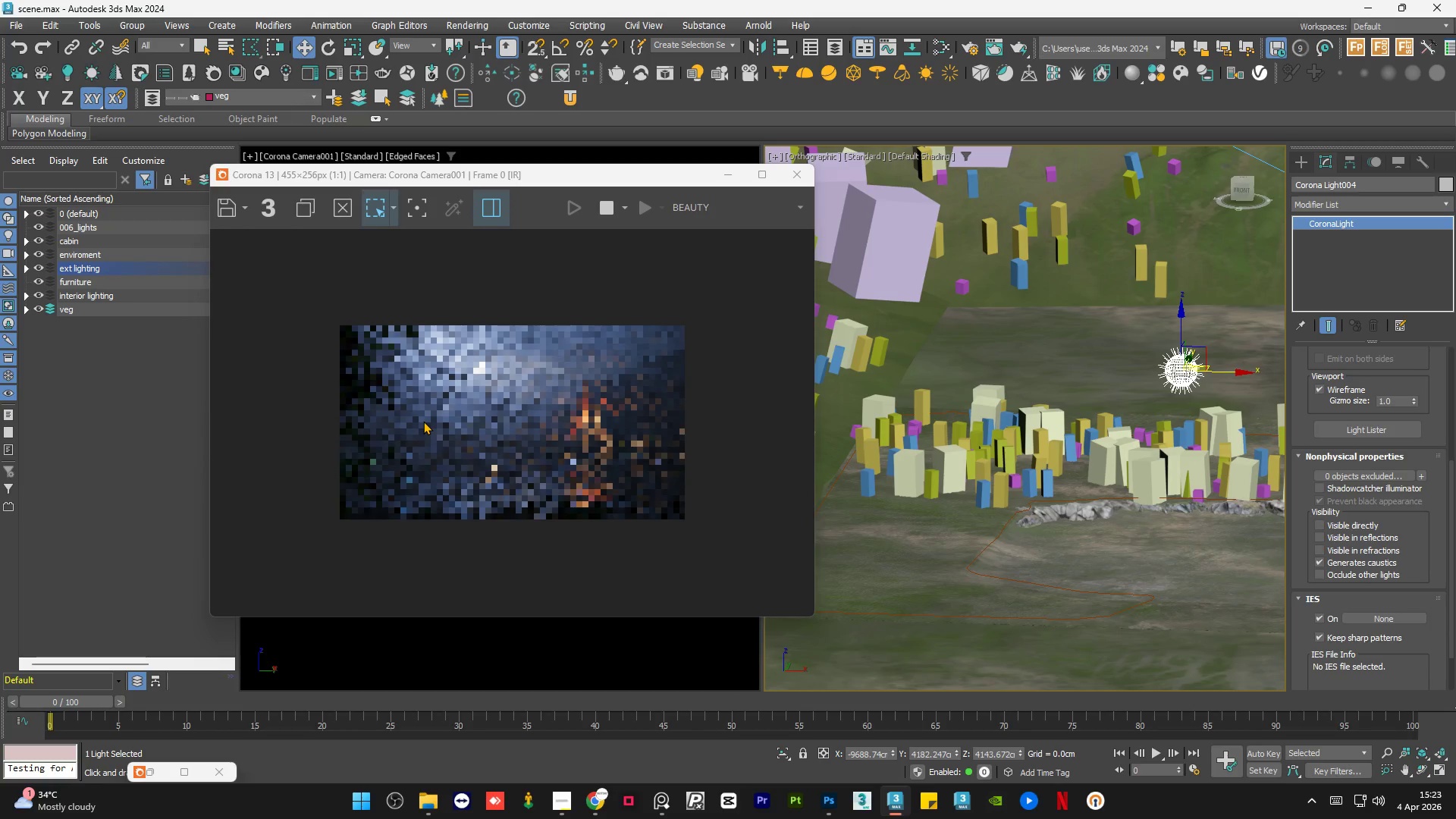 
wait(28.61)
 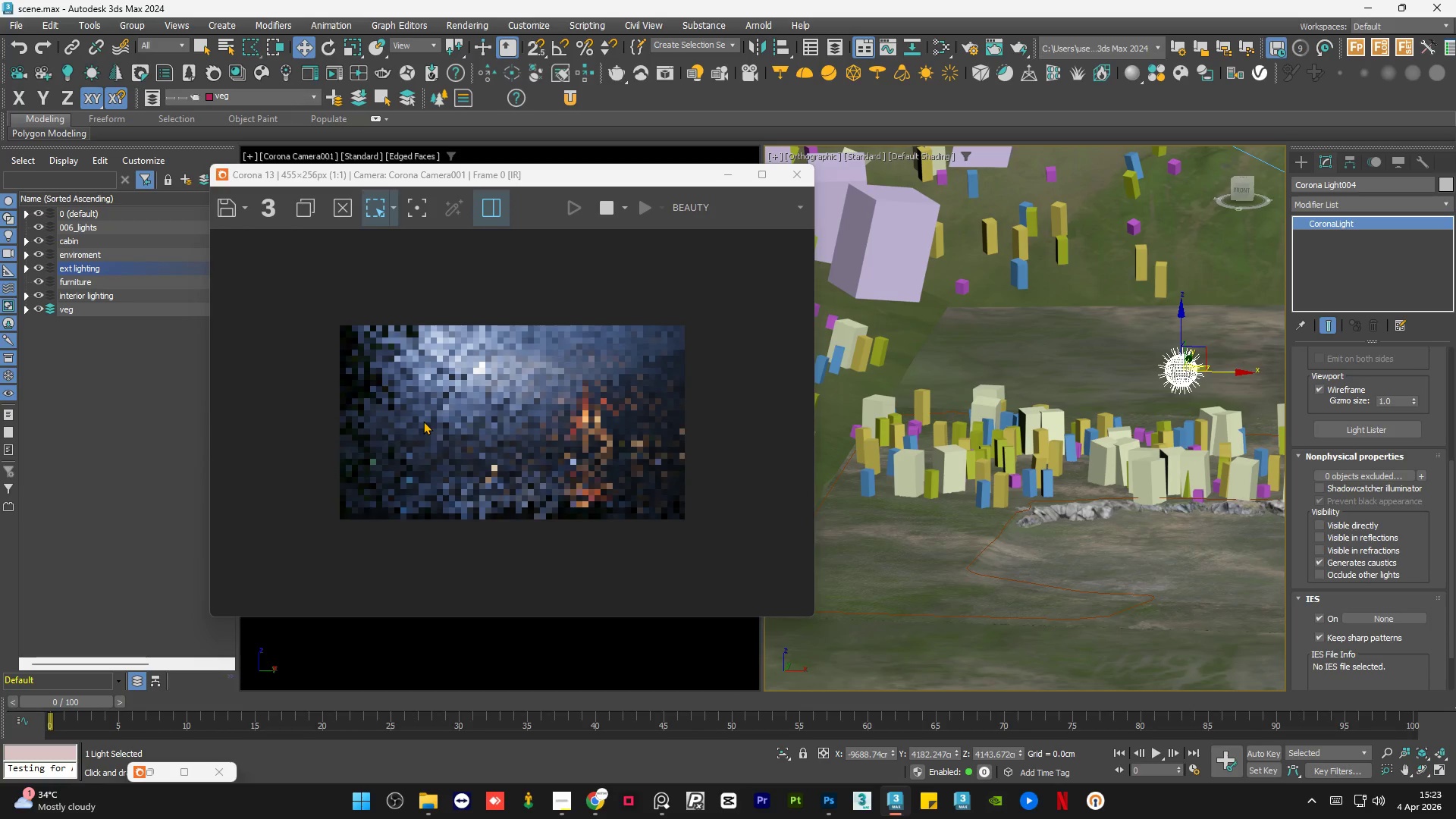 
scroll: coordinate [448, 413], scroll_direction: up, amount: 3.0
 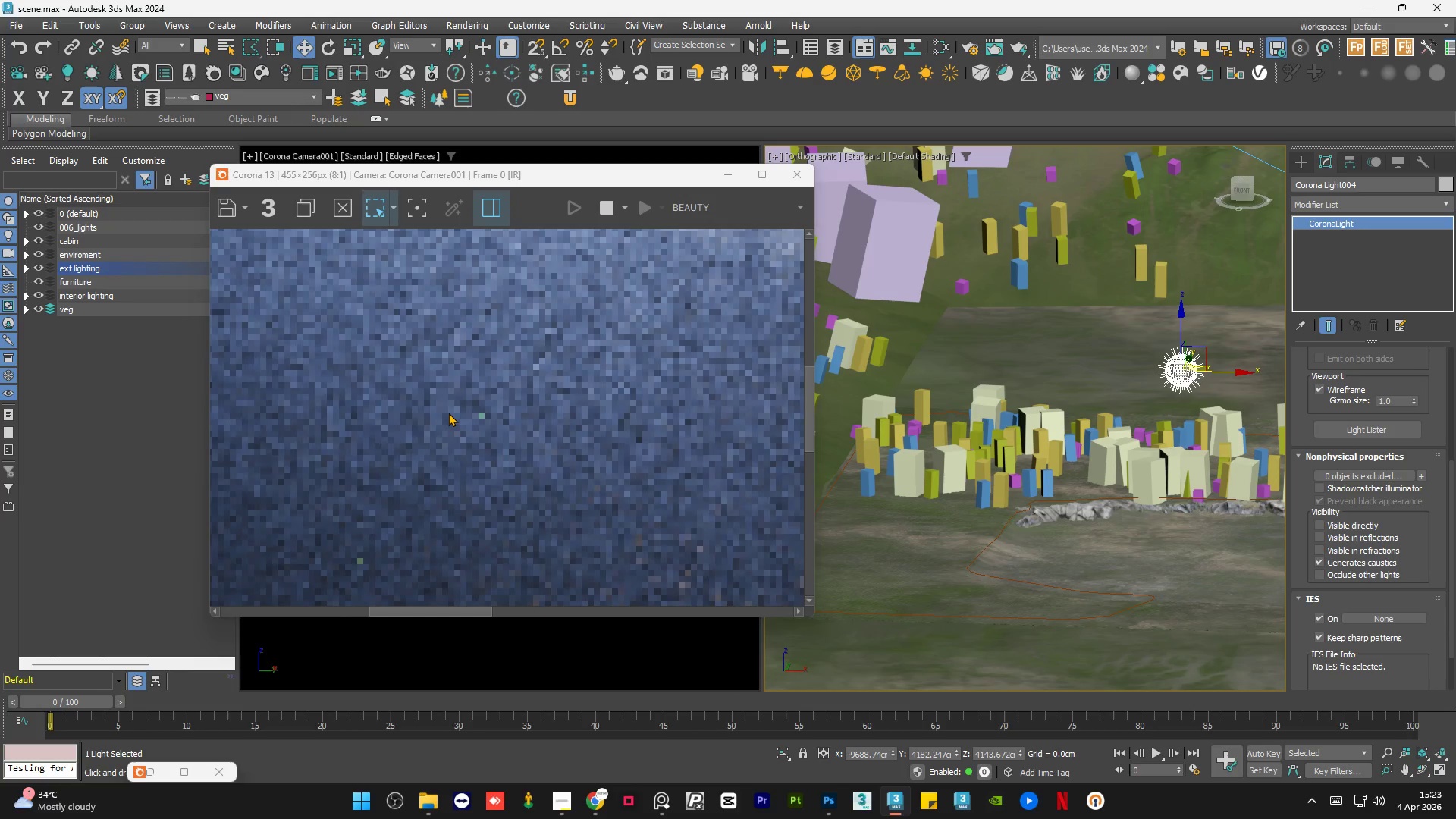 
scroll: coordinate [453, 420], scroll_direction: down, amount: 3.0
 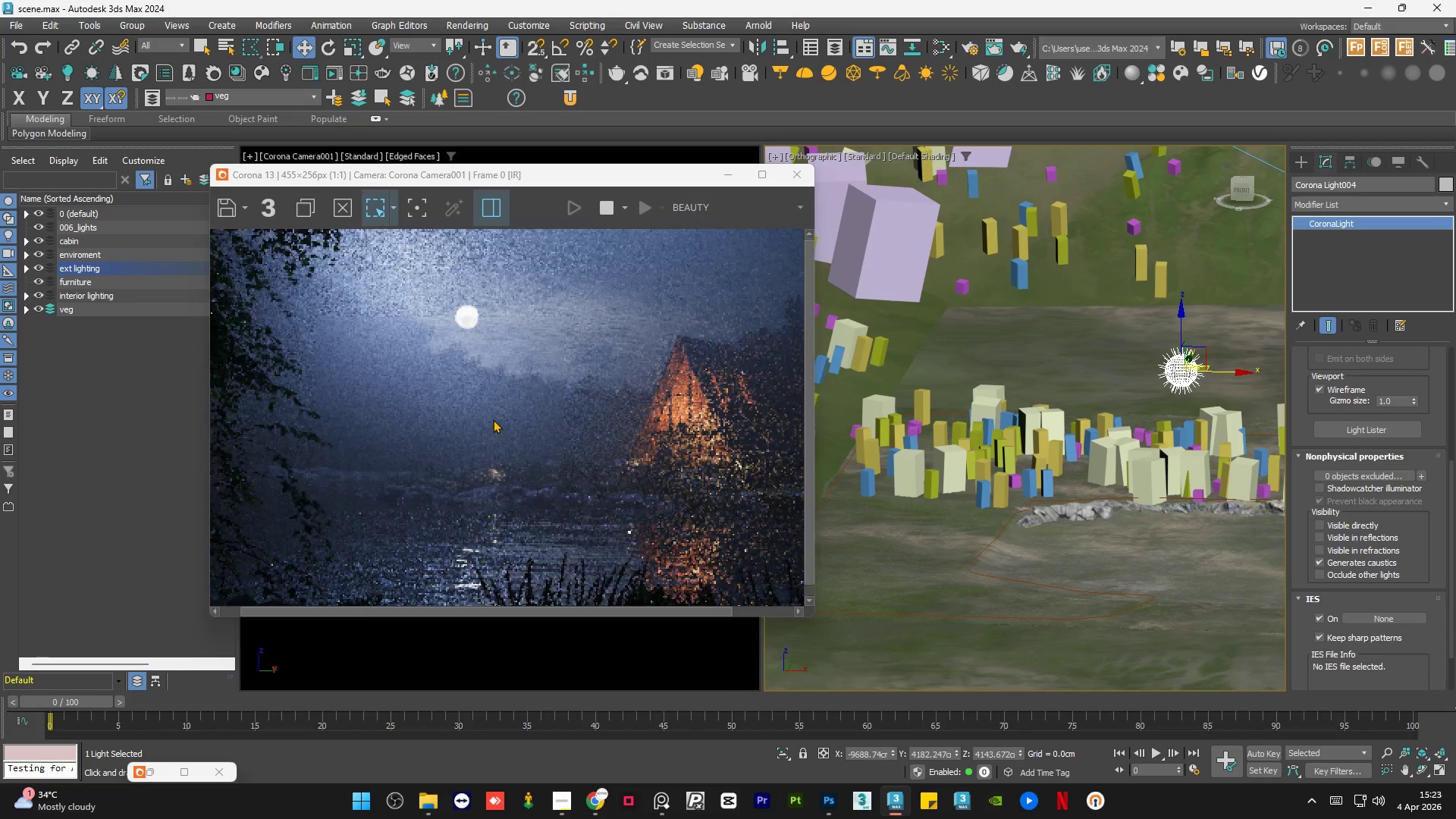 
scroll: coordinate [493, 419], scroll_direction: up, amount: 2.0
 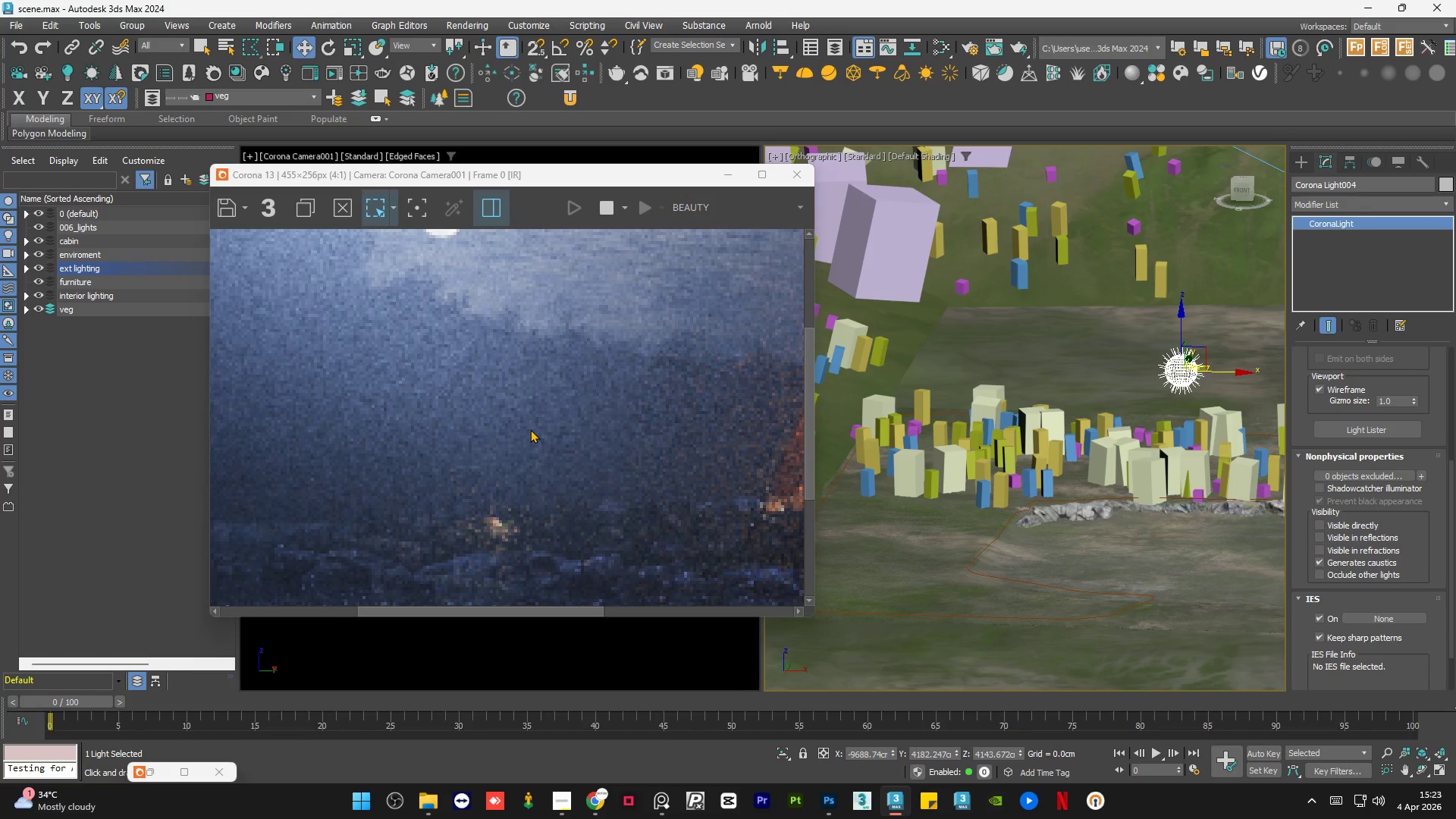 
scroll: coordinate [530, 429], scroll_direction: down, amount: 1.0
 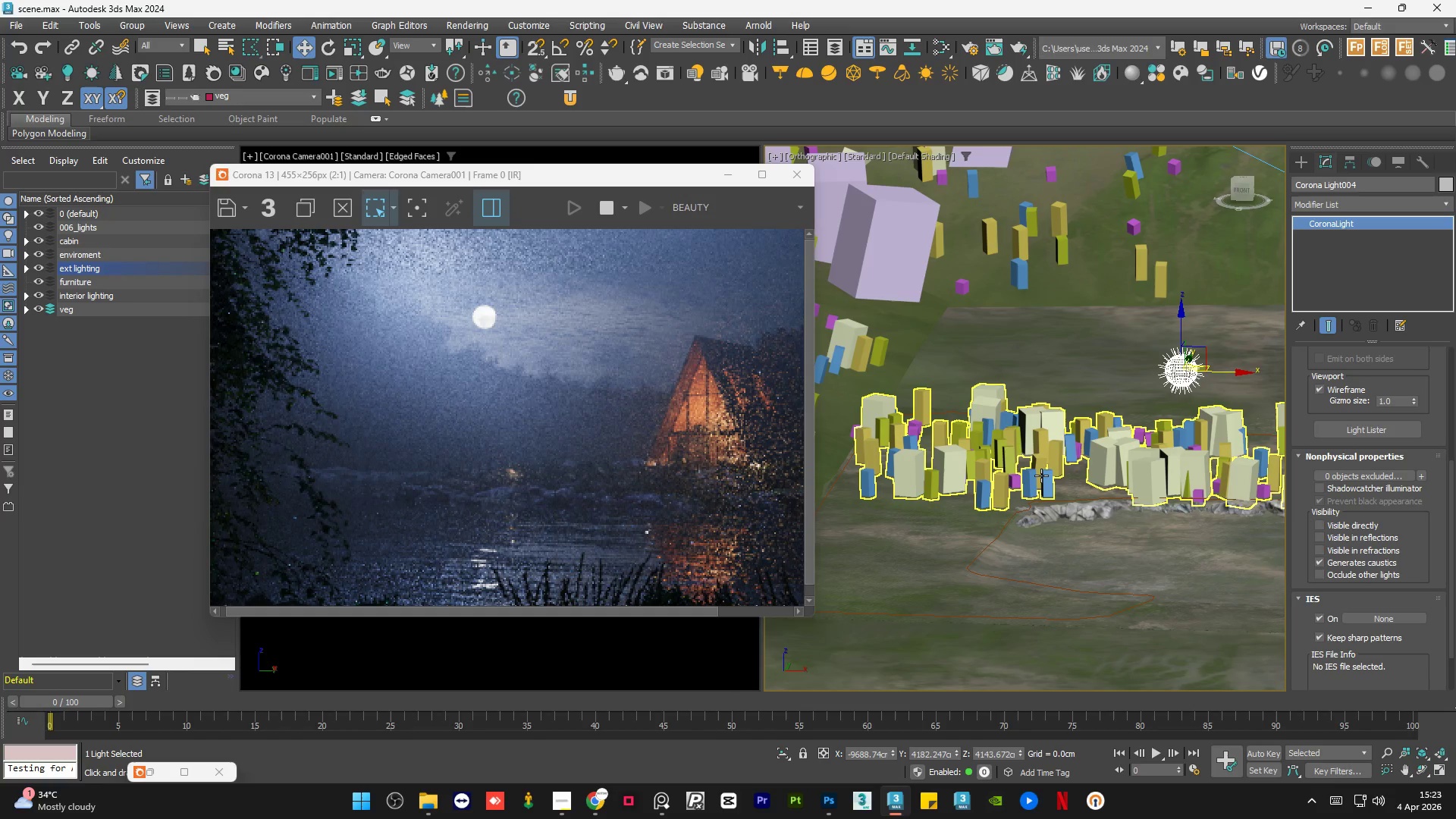 
hold_key(key=AltLeft, duration=1.08)
 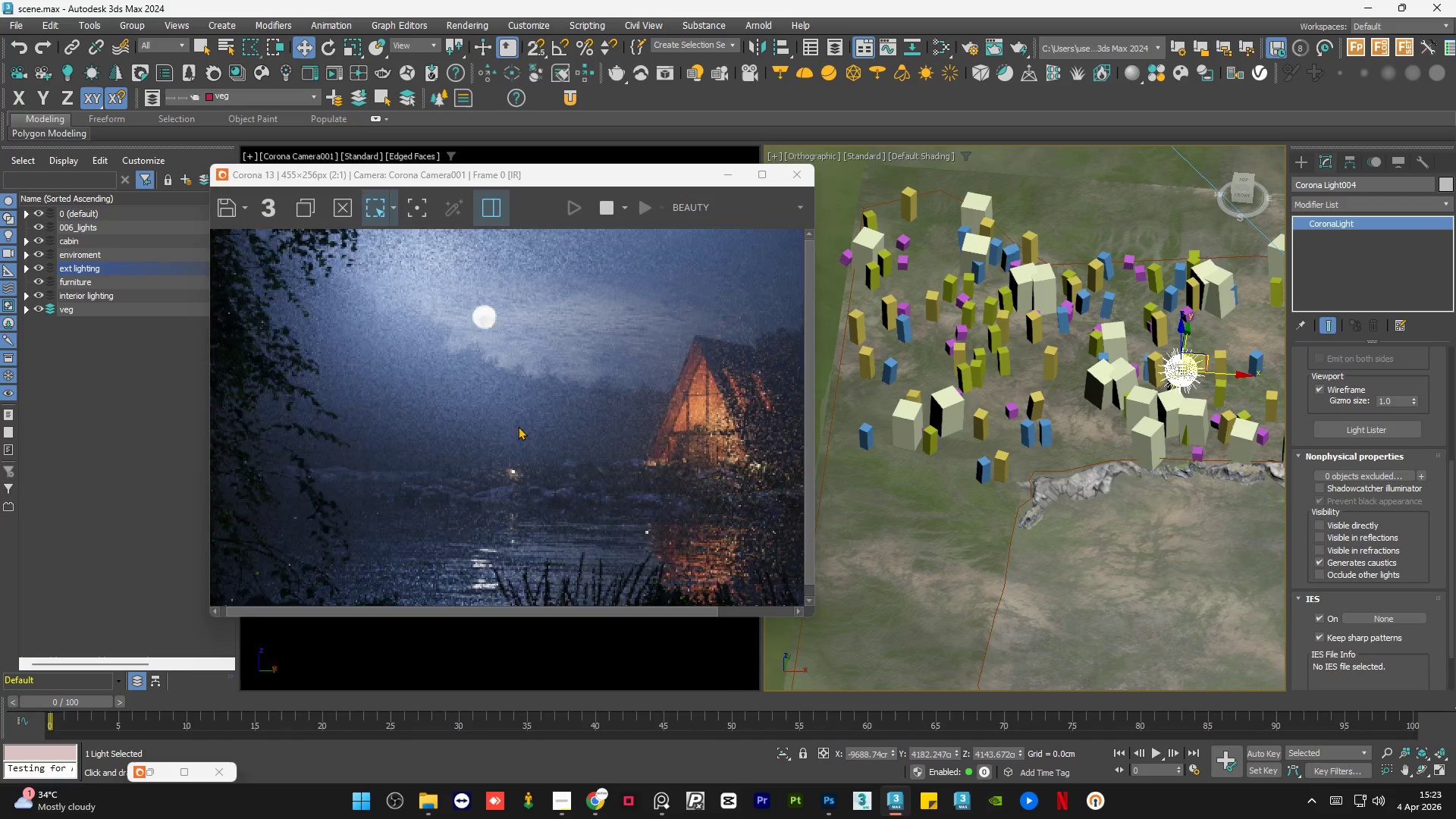 
hold_key(key=AltLeft, duration=1.38)
 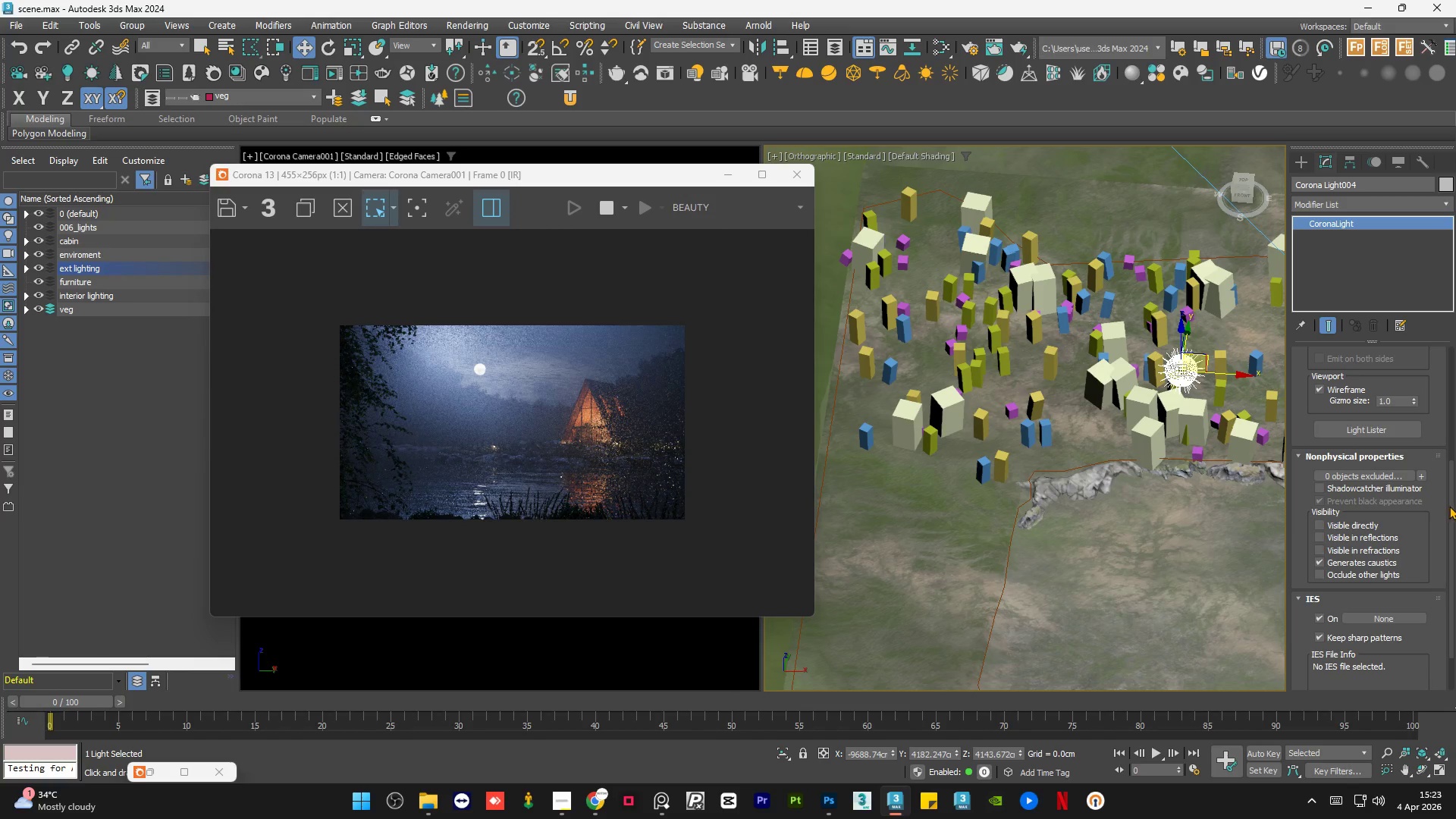 
scroll: coordinate [518, 426], scroll_direction: down, amount: 1.0
 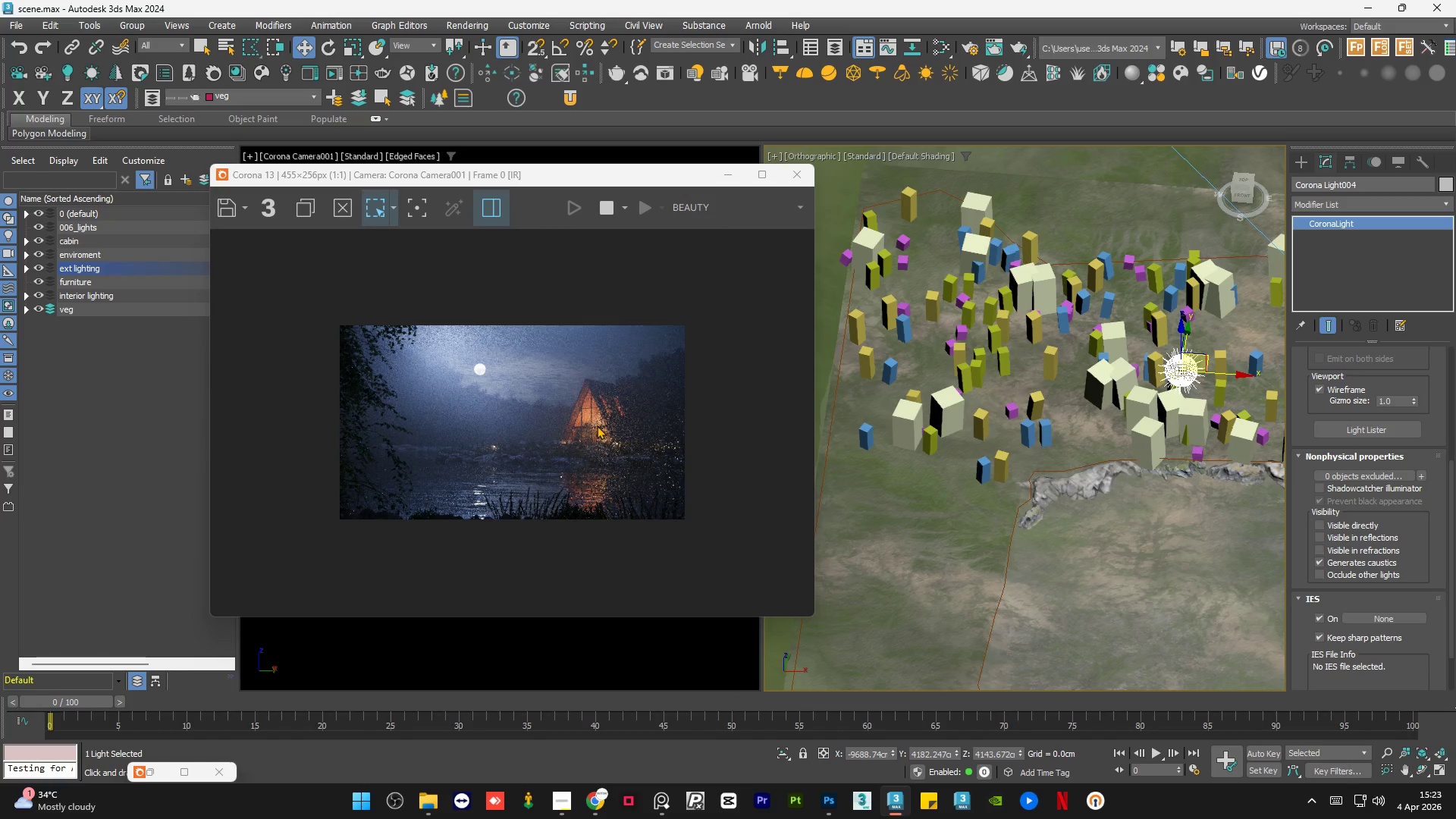 
left_click_drag(start_coordinate=[1451, 511], to_coordinate=[1453, 453])
 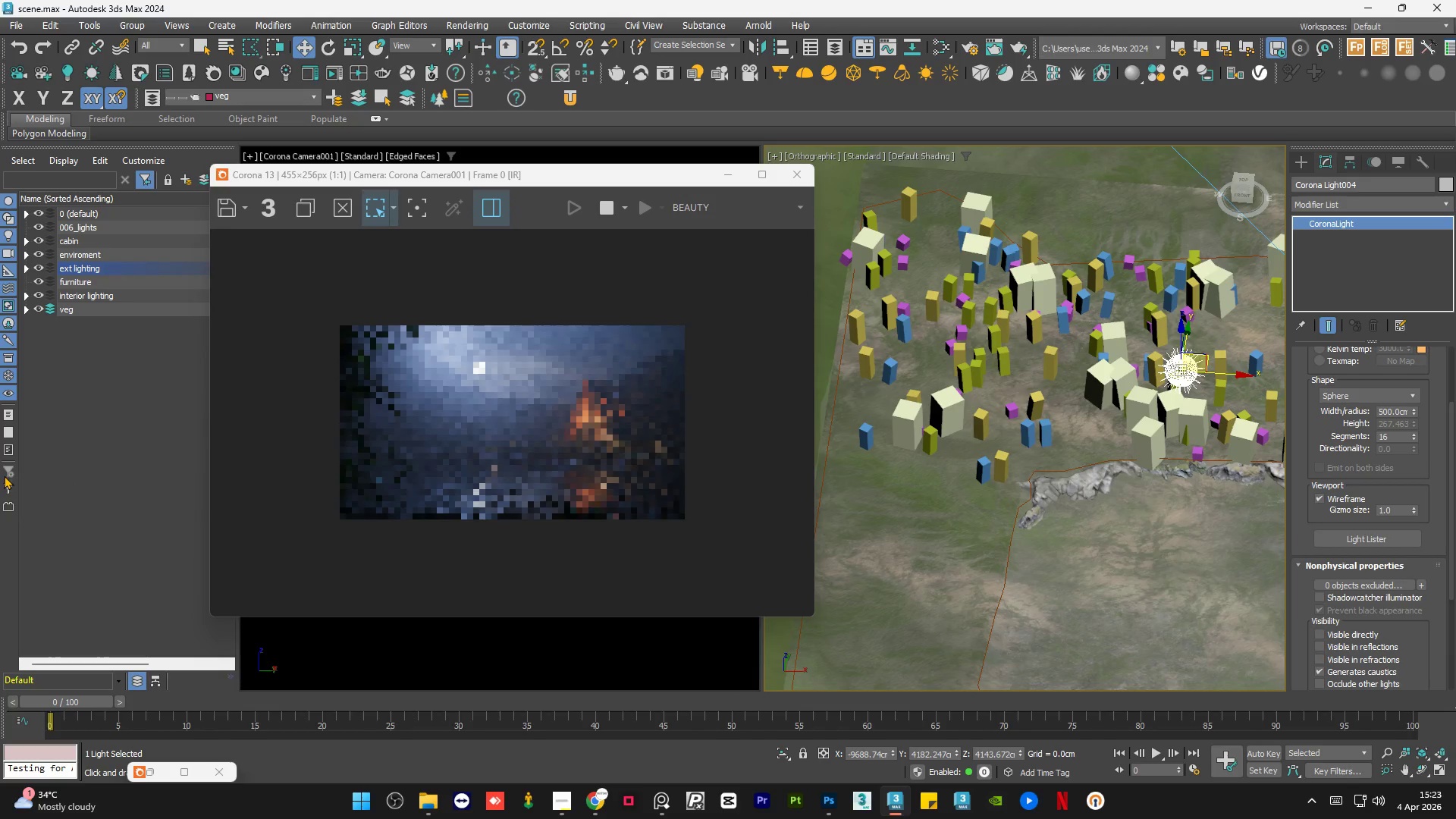 
wait(5.81)
 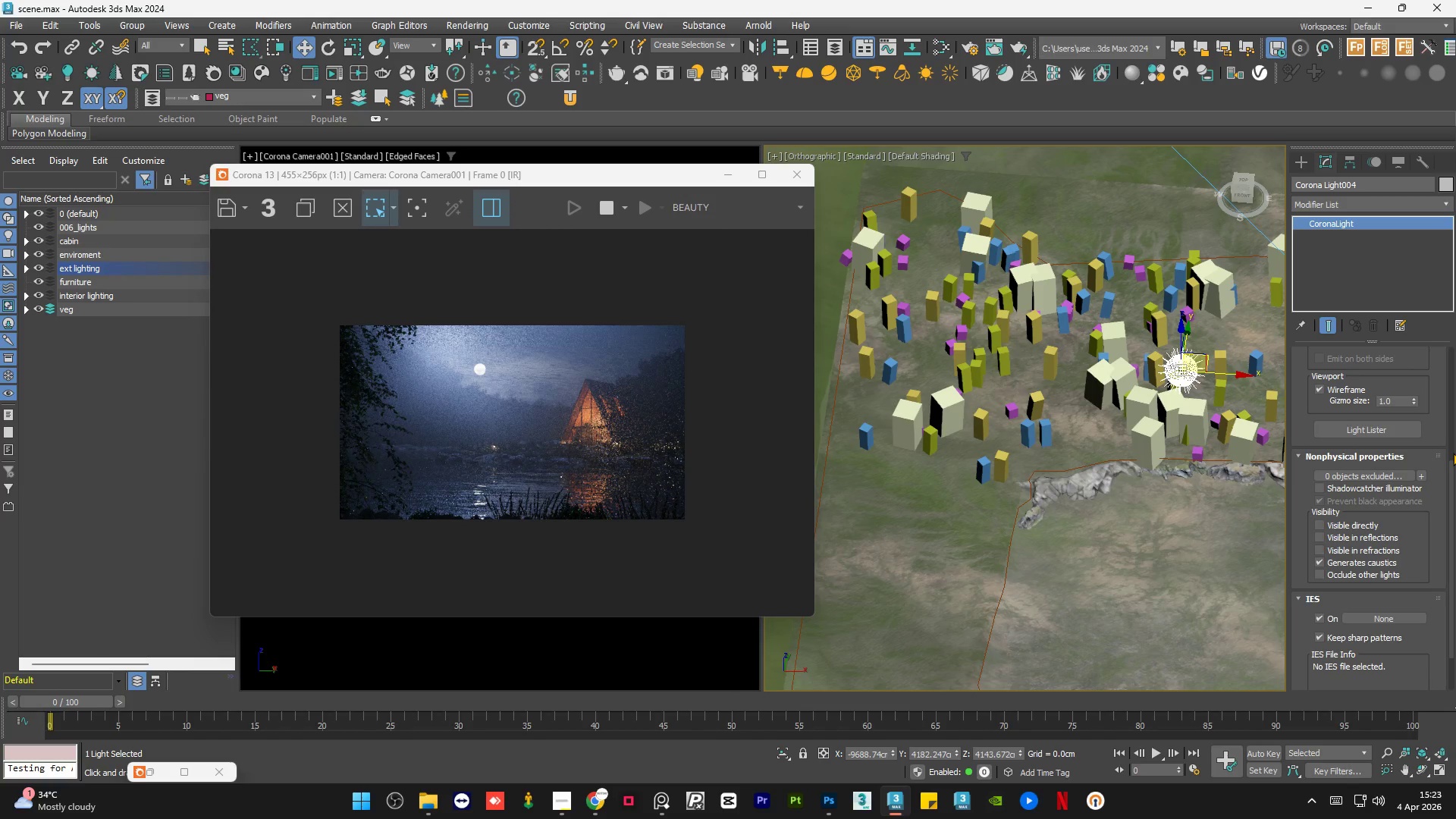 
left_click_drag(start_coordinate=[1449, 491], to_coordinate=[1455, 410])
 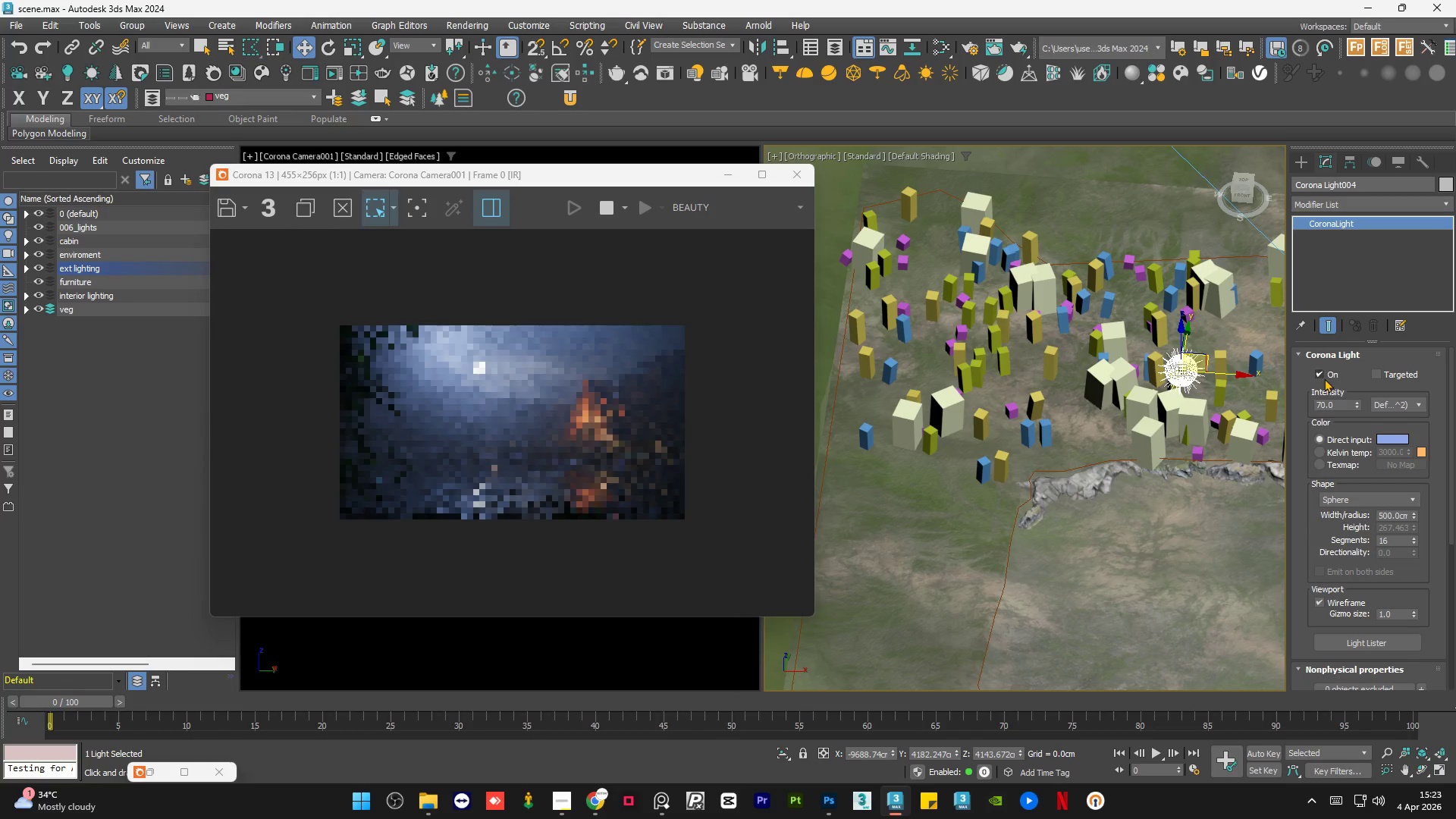 
left_click([1321, 375])
 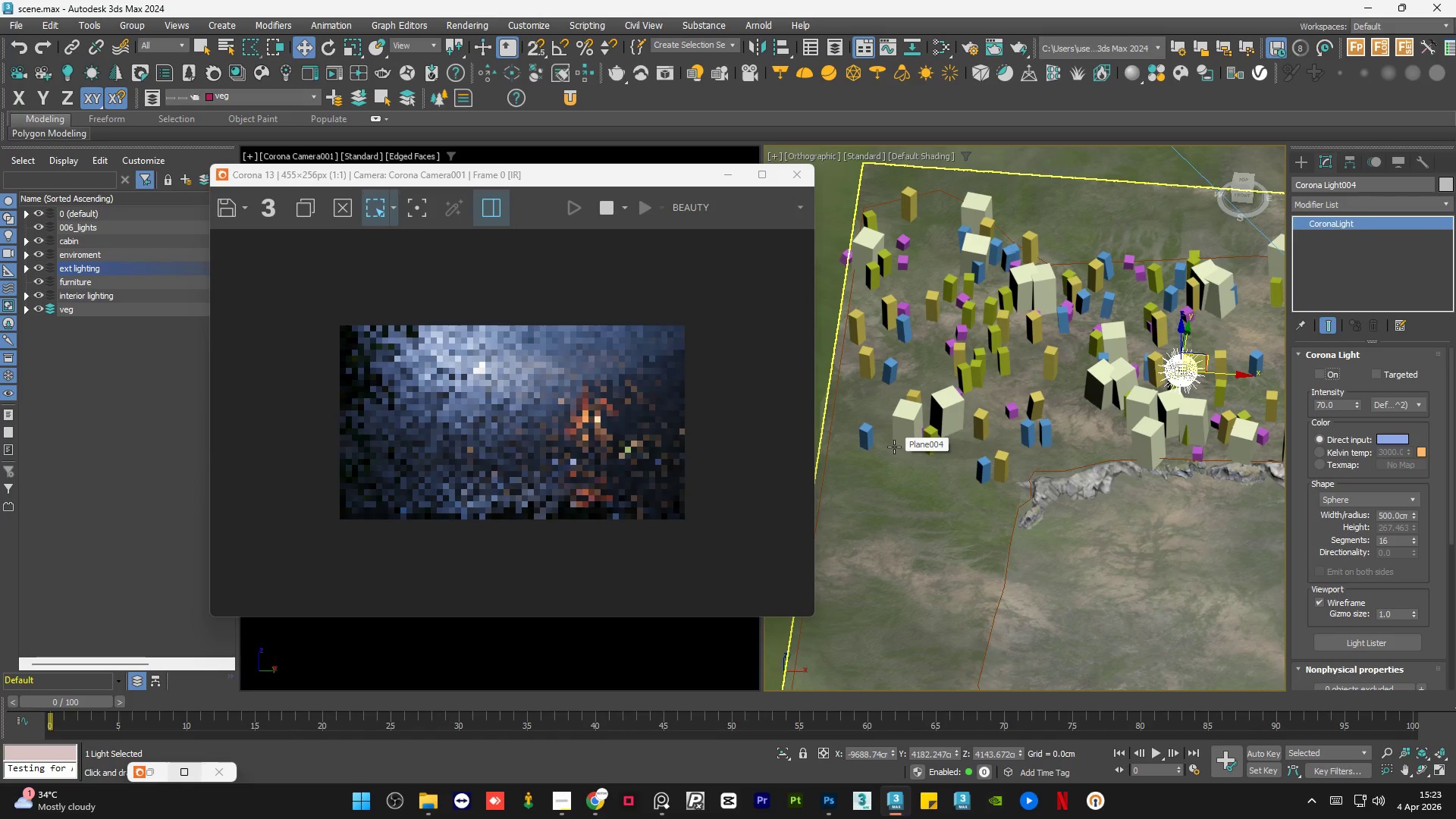 
wait(29.38)
 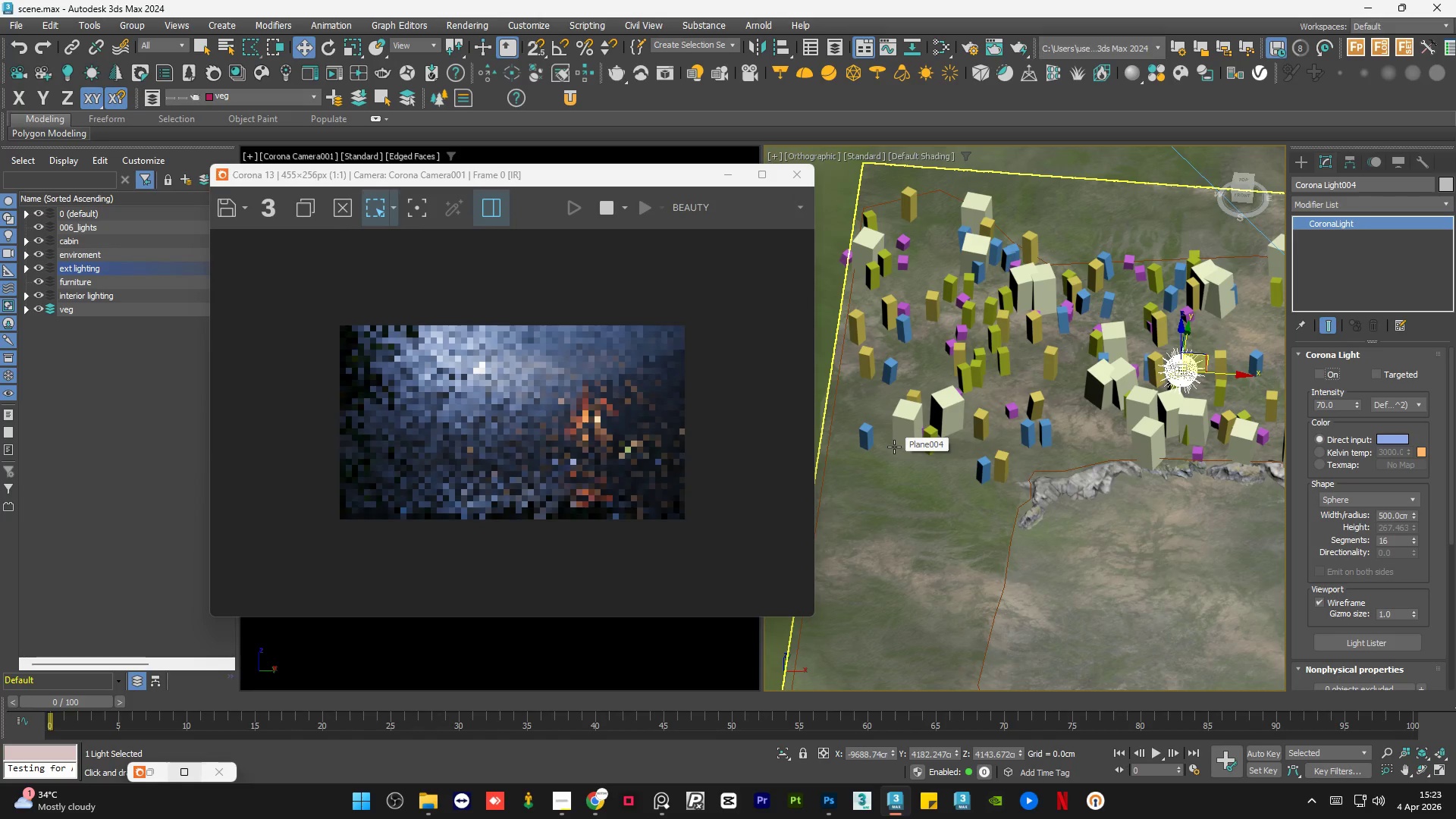 
left_click([1323, 373])
 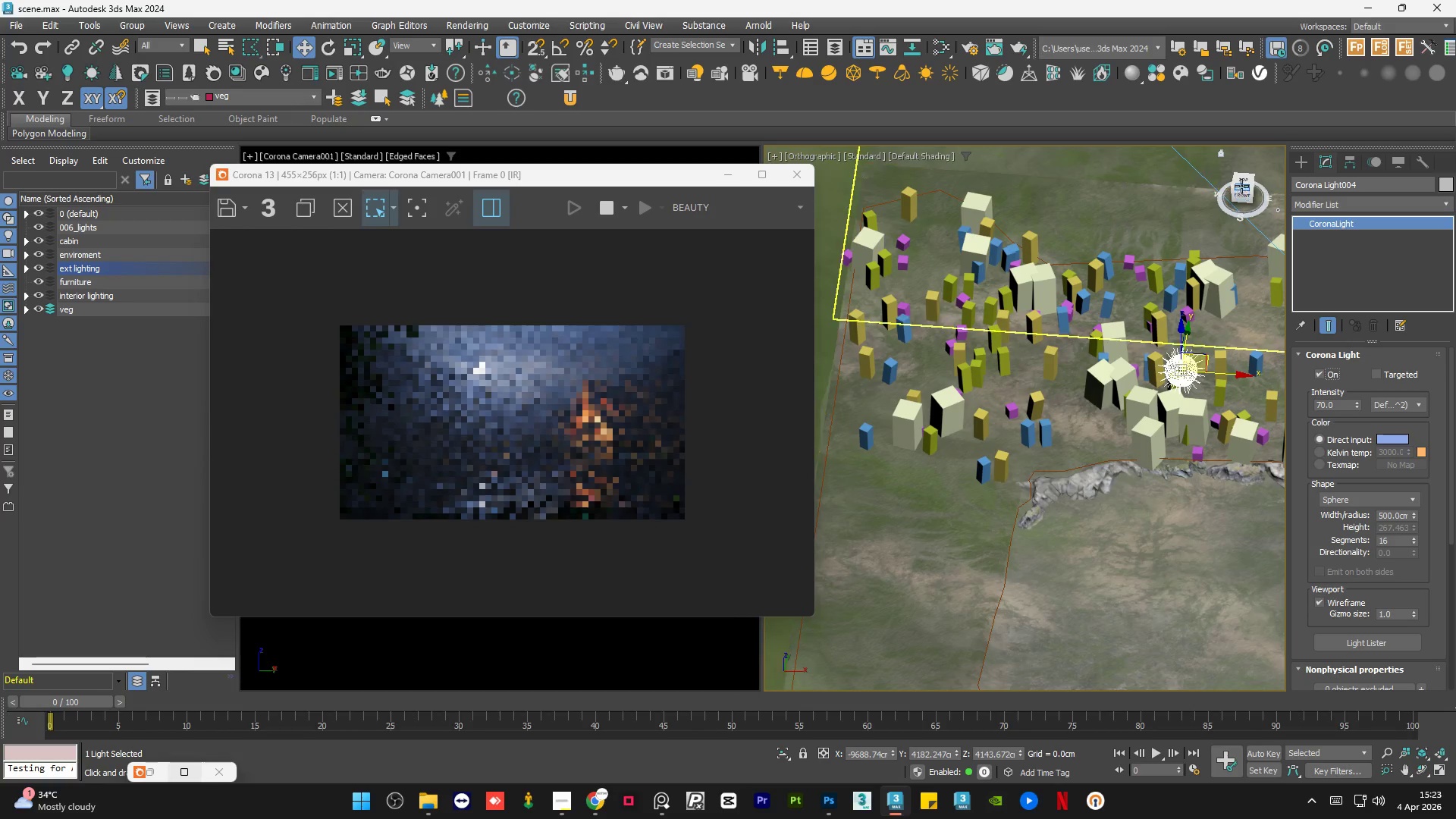 
left_click([1241, 178])
 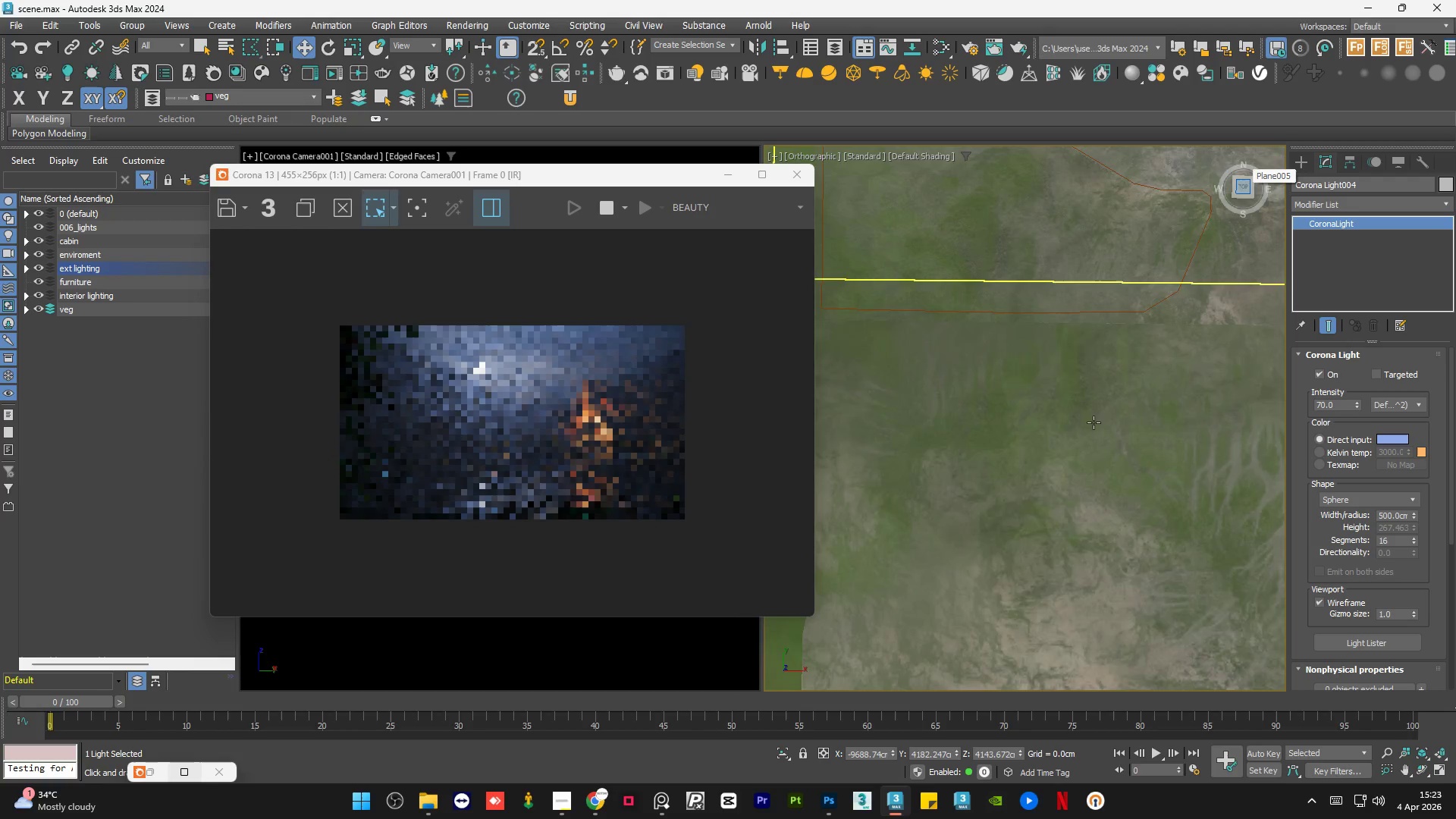 
scroll: coordinate [1041, 457], scroll_direction: up, amount: 2.0
 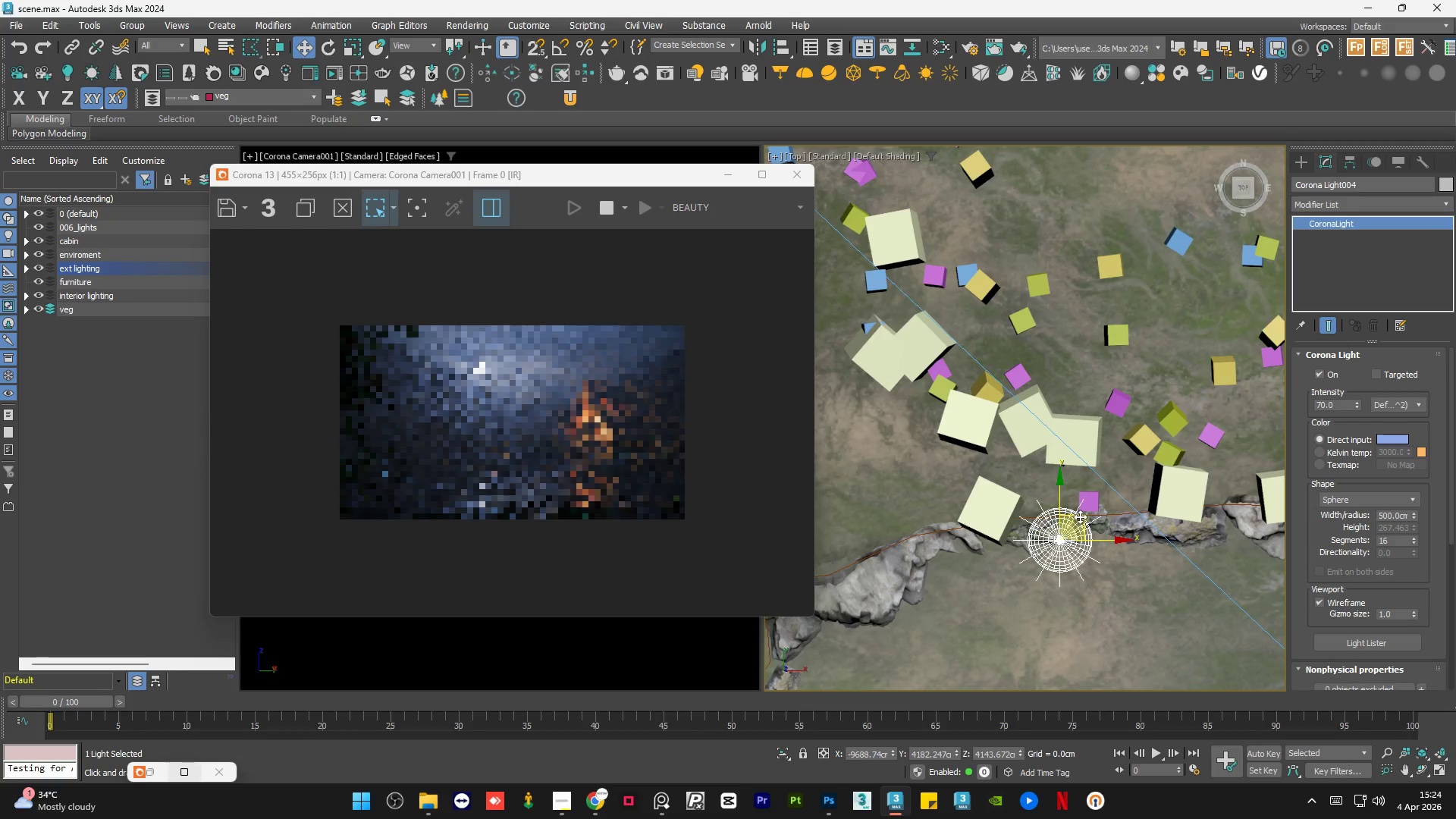 
left_click_drag(start_coordinate=[1080, 516], to_coordinate=[1087, 400])
 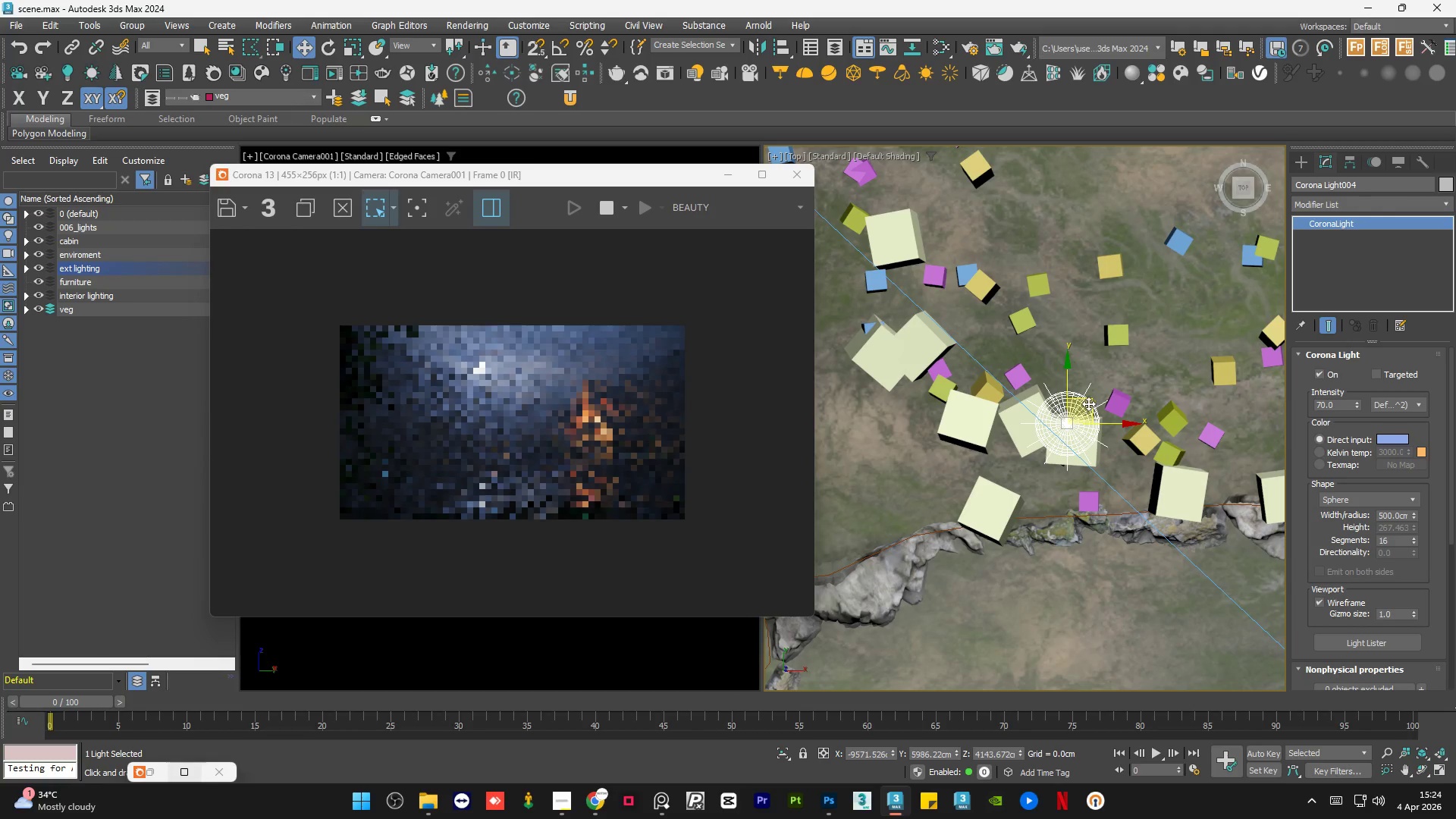 
left_click_drag(start_coordinate=[1090, 400], to_coordinate=[1098, 365])
 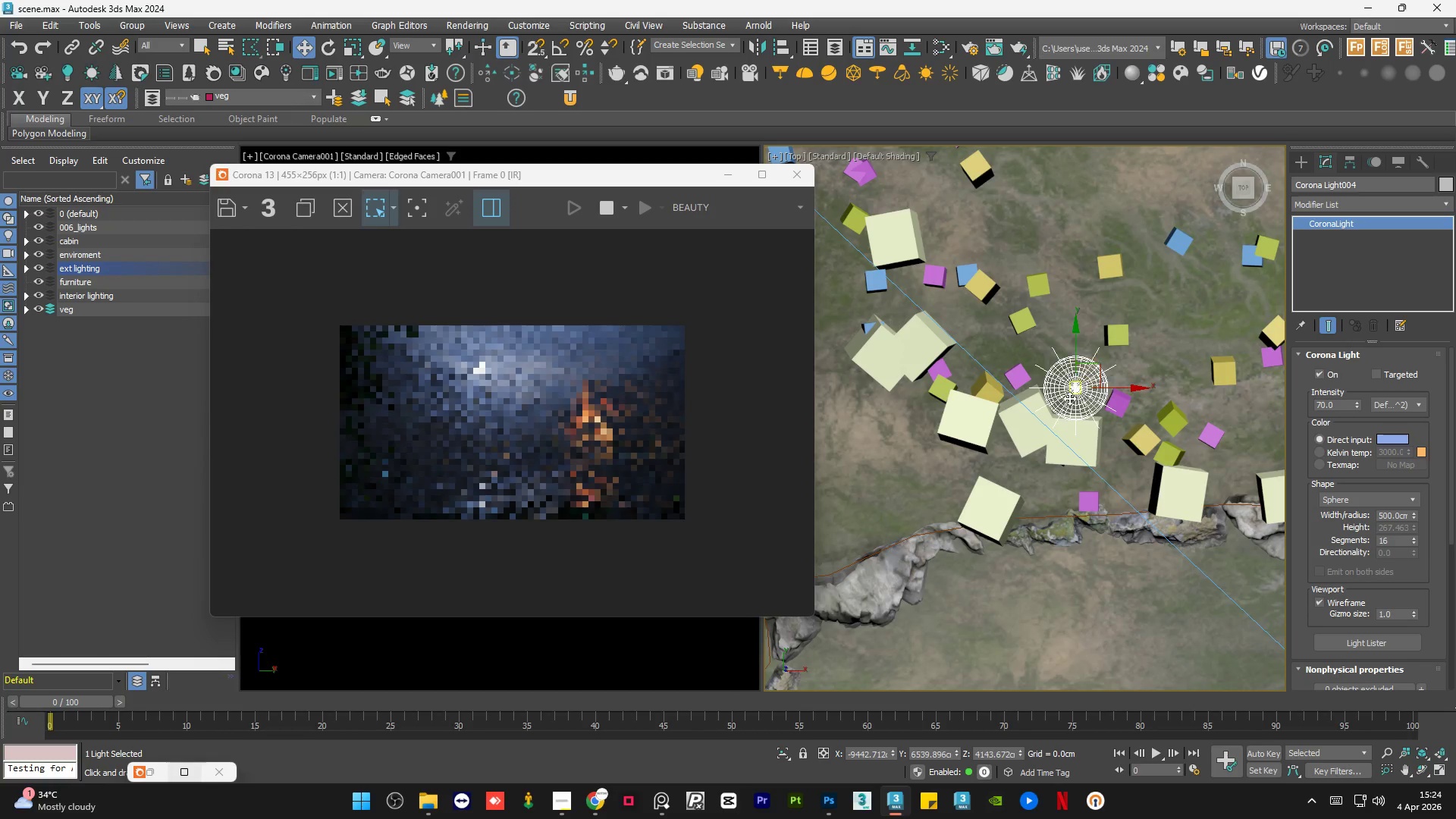 
hold_key(key=AltLeft, duration=1.27)
 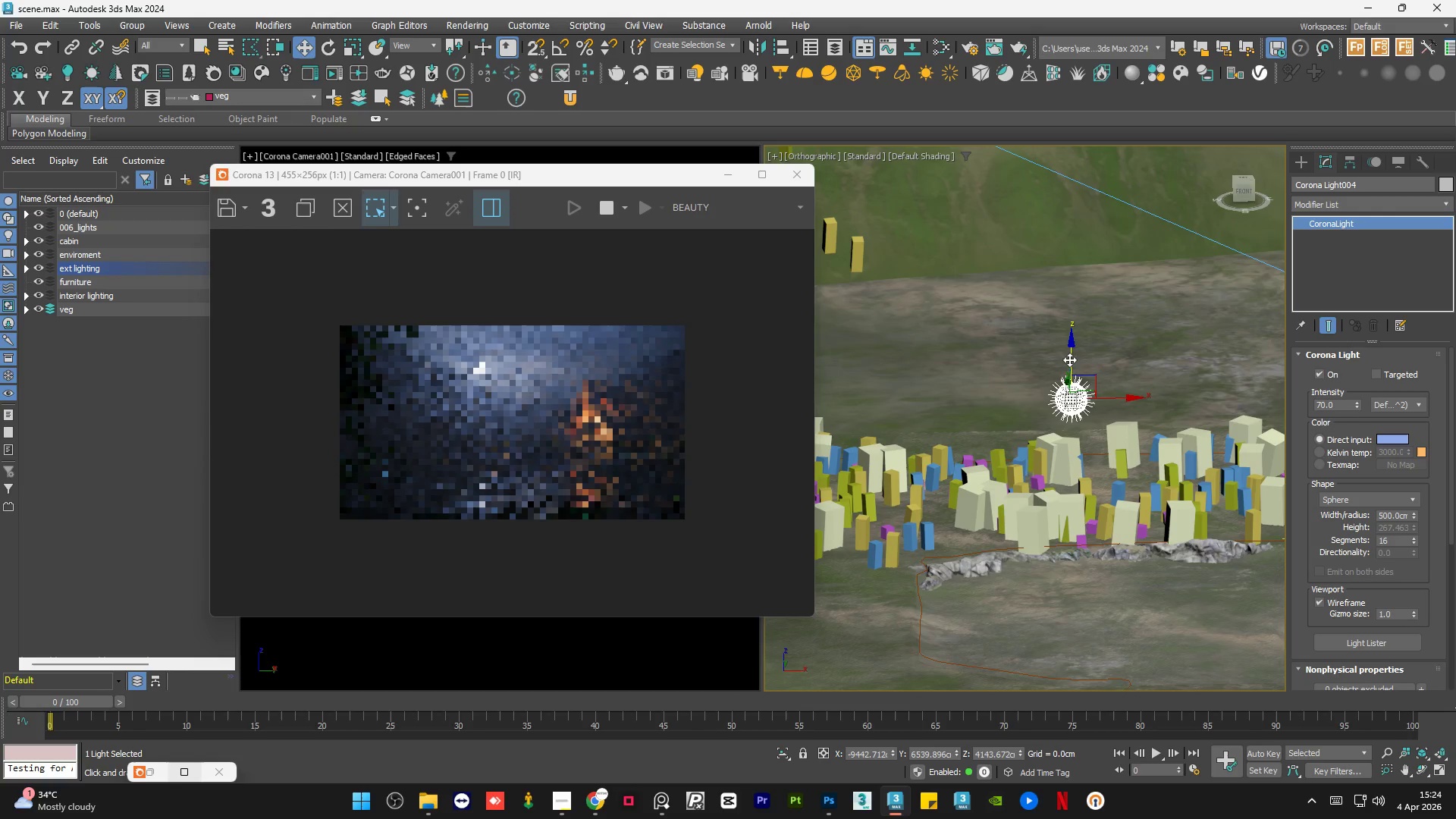 
scroll: coordinate [1063, 422], scroll_direction: down, amount: 2.0
 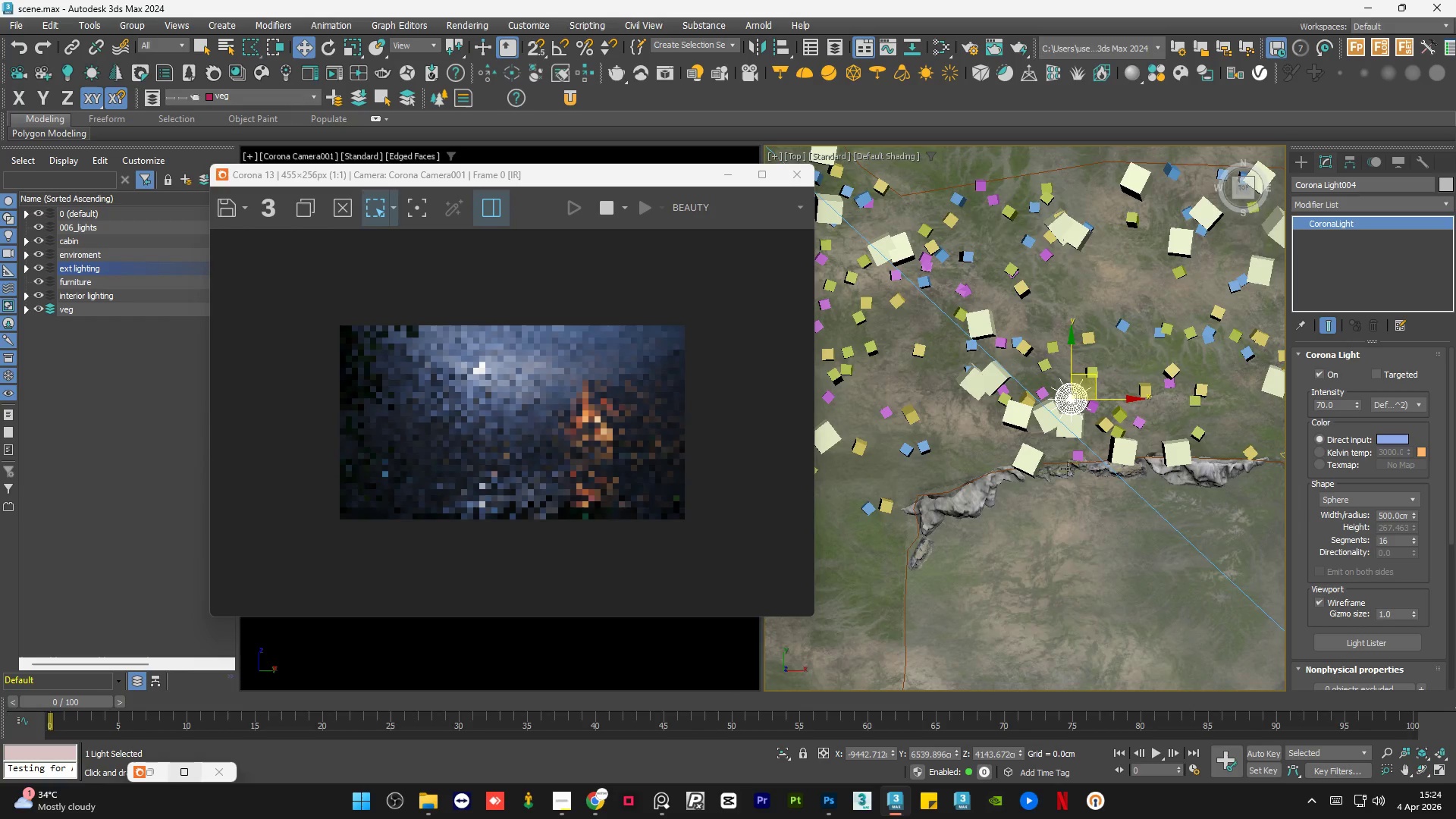 
left_click_drag(start_coordinate=[1070, 359], to_coordinate=[1068, 482])
 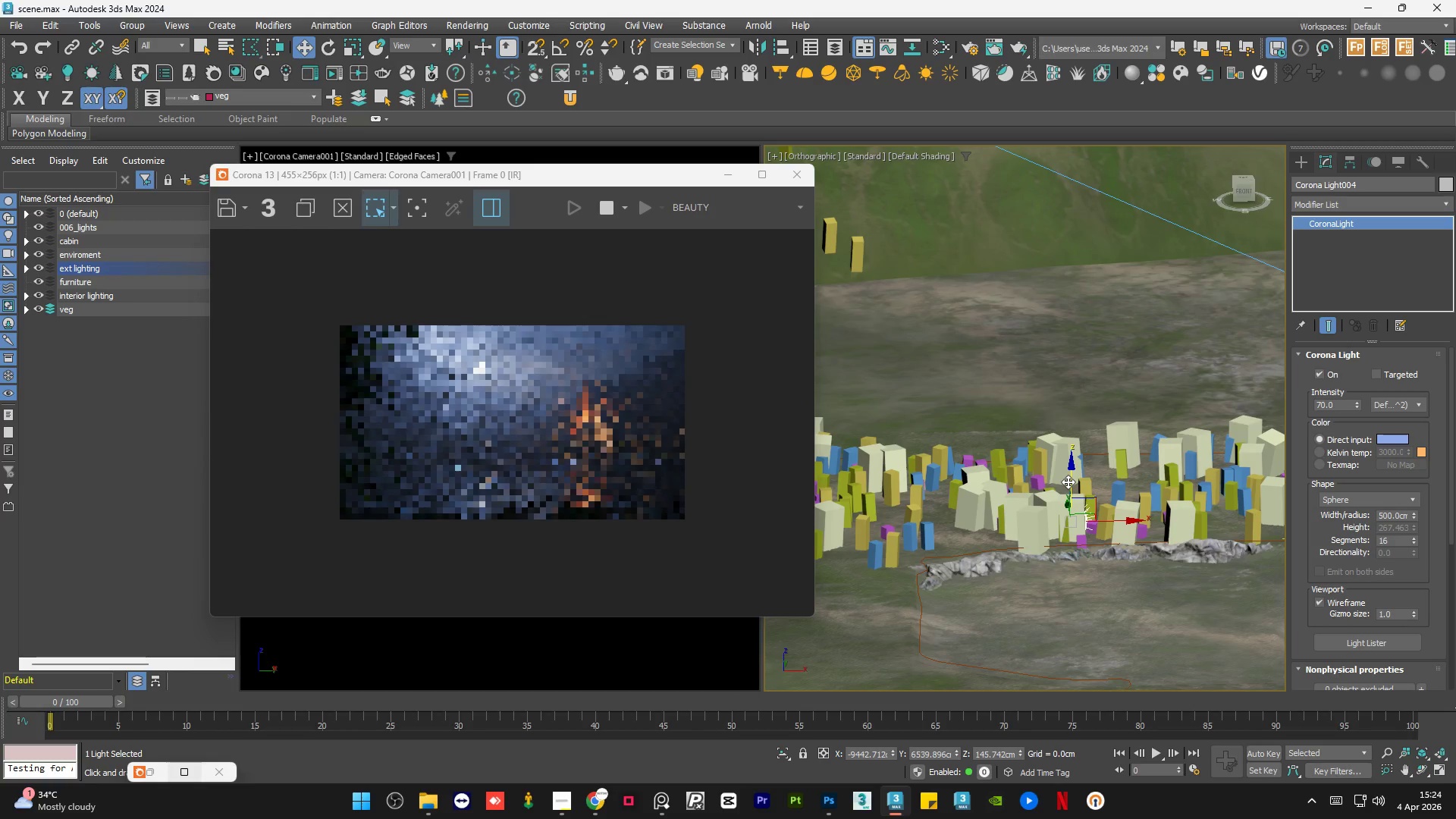 
wait(6.45)
 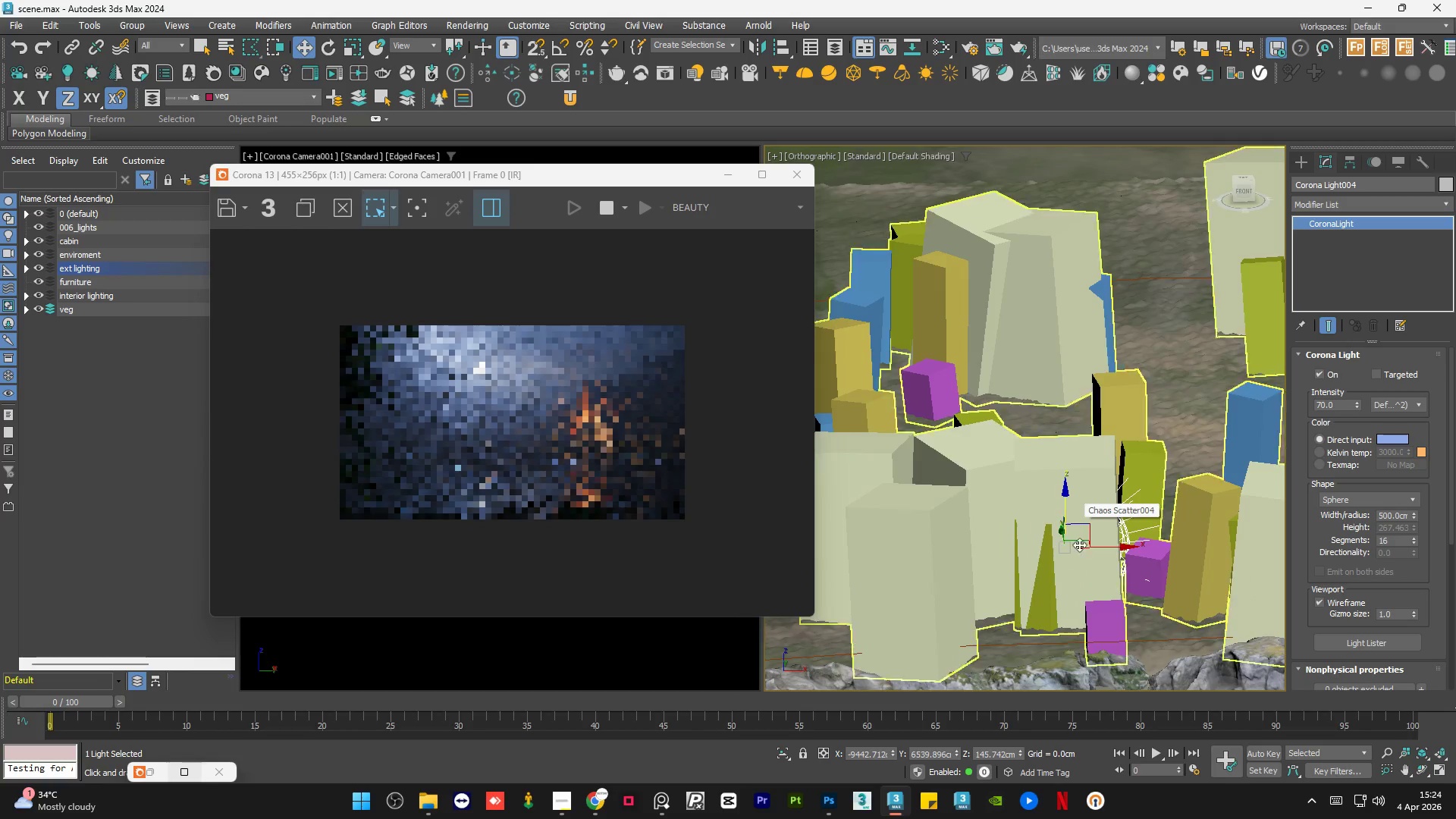 
hold_key(key=AltLeft, duration=1.01)
 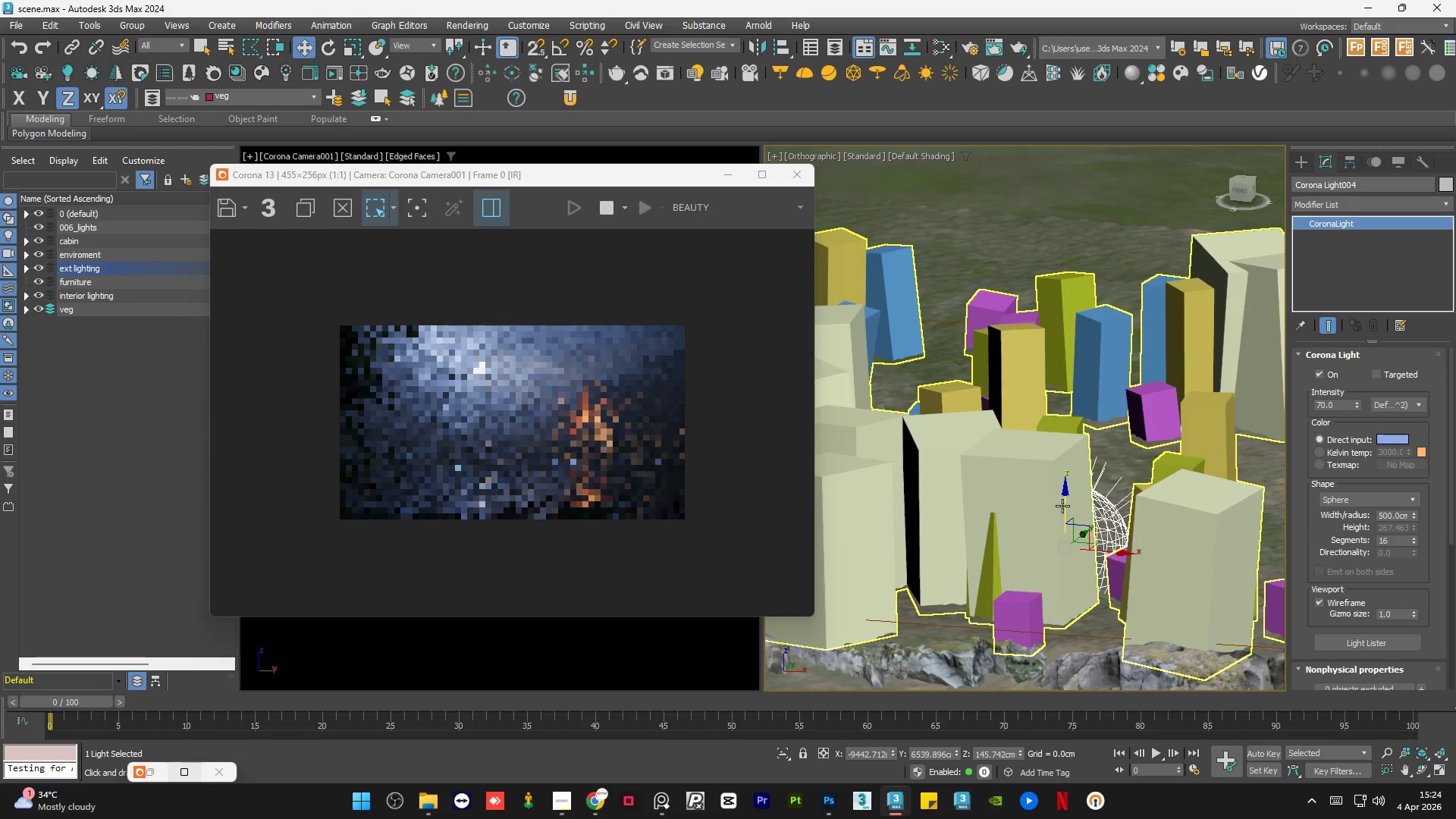 
scroll: coordinate [1073, 513], scroll_direction: up, amount: 4.0
 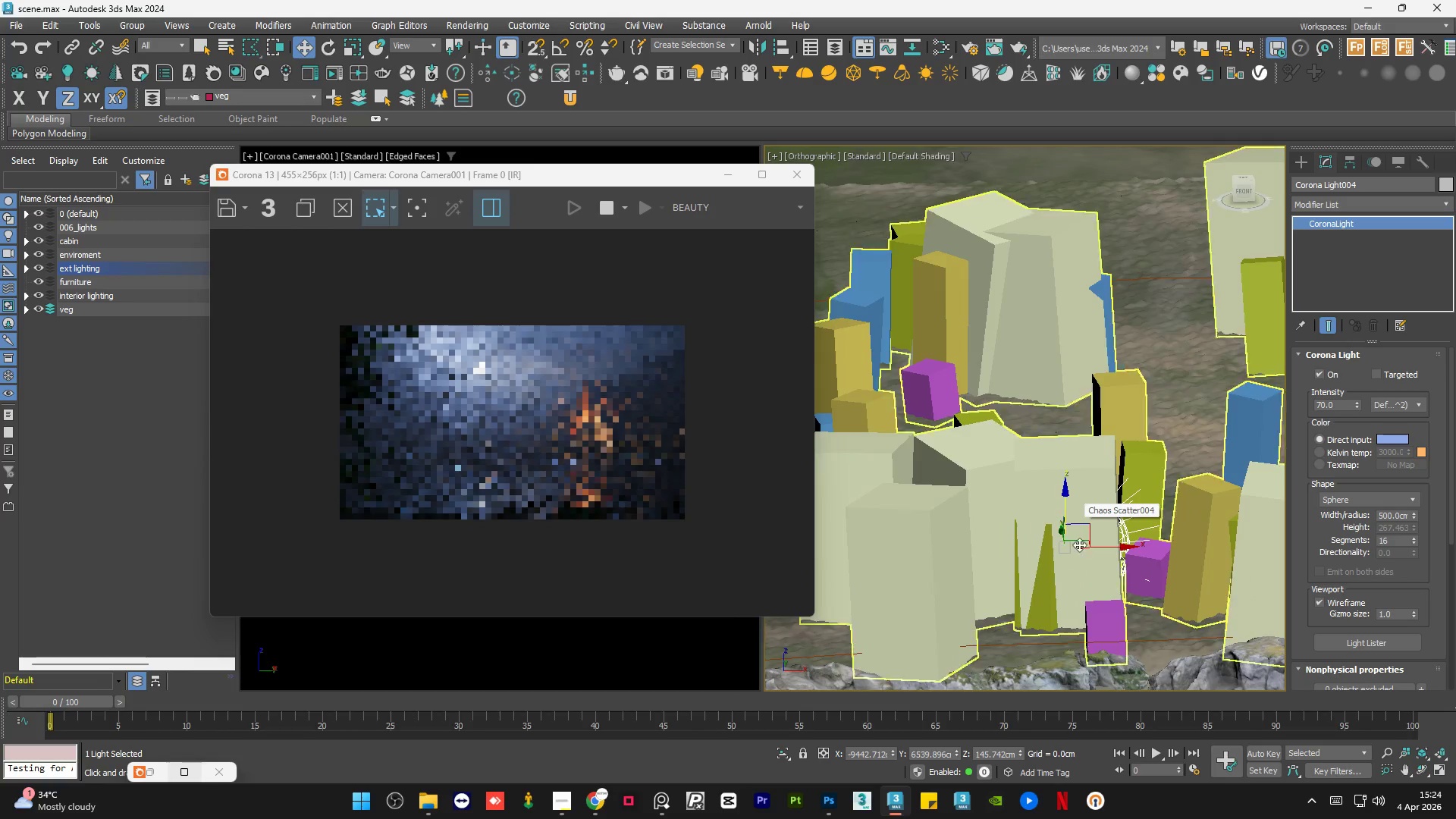 
hold_key(key=AltLeft, duration=12.7)
scroll: coordinate [1087, 448], scroll_direction: down, amount: 1.0
 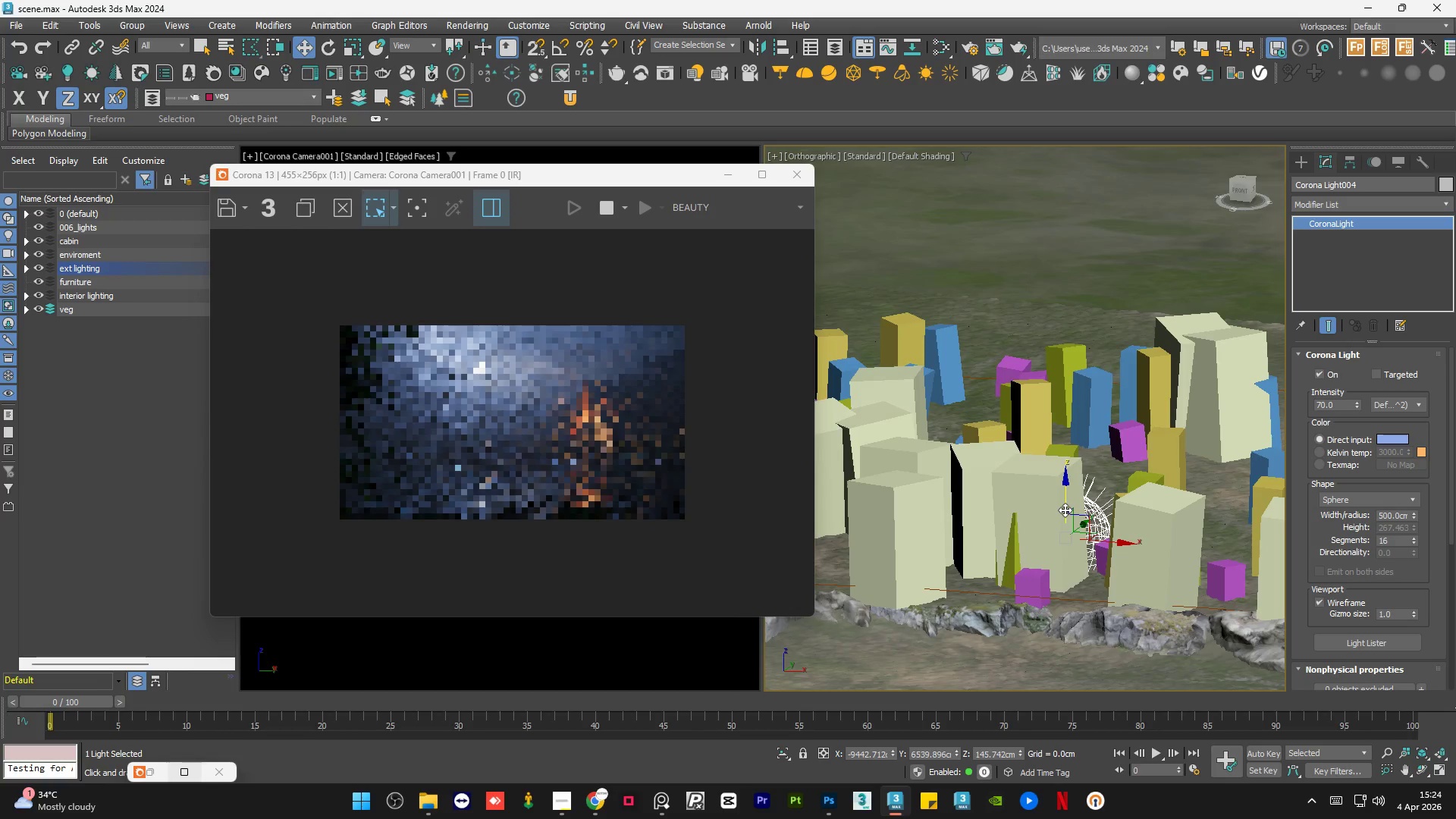 
left_click_drag(start_coordinate=[1065, 502], to_coordinate=[1078, 466])
 